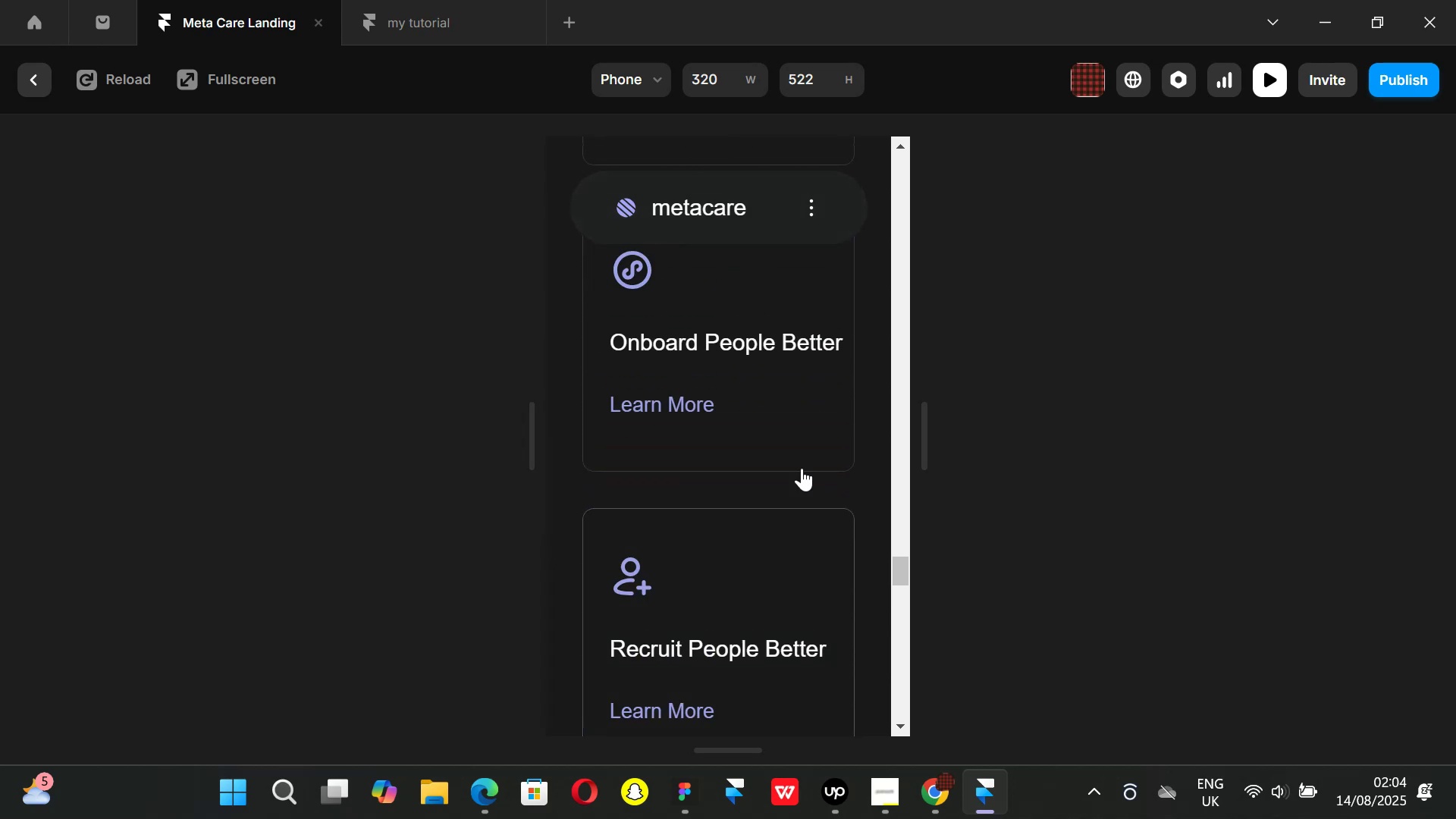 
scroll: coordinate [802, 468], scroll_direction: up, amount: 3.0
 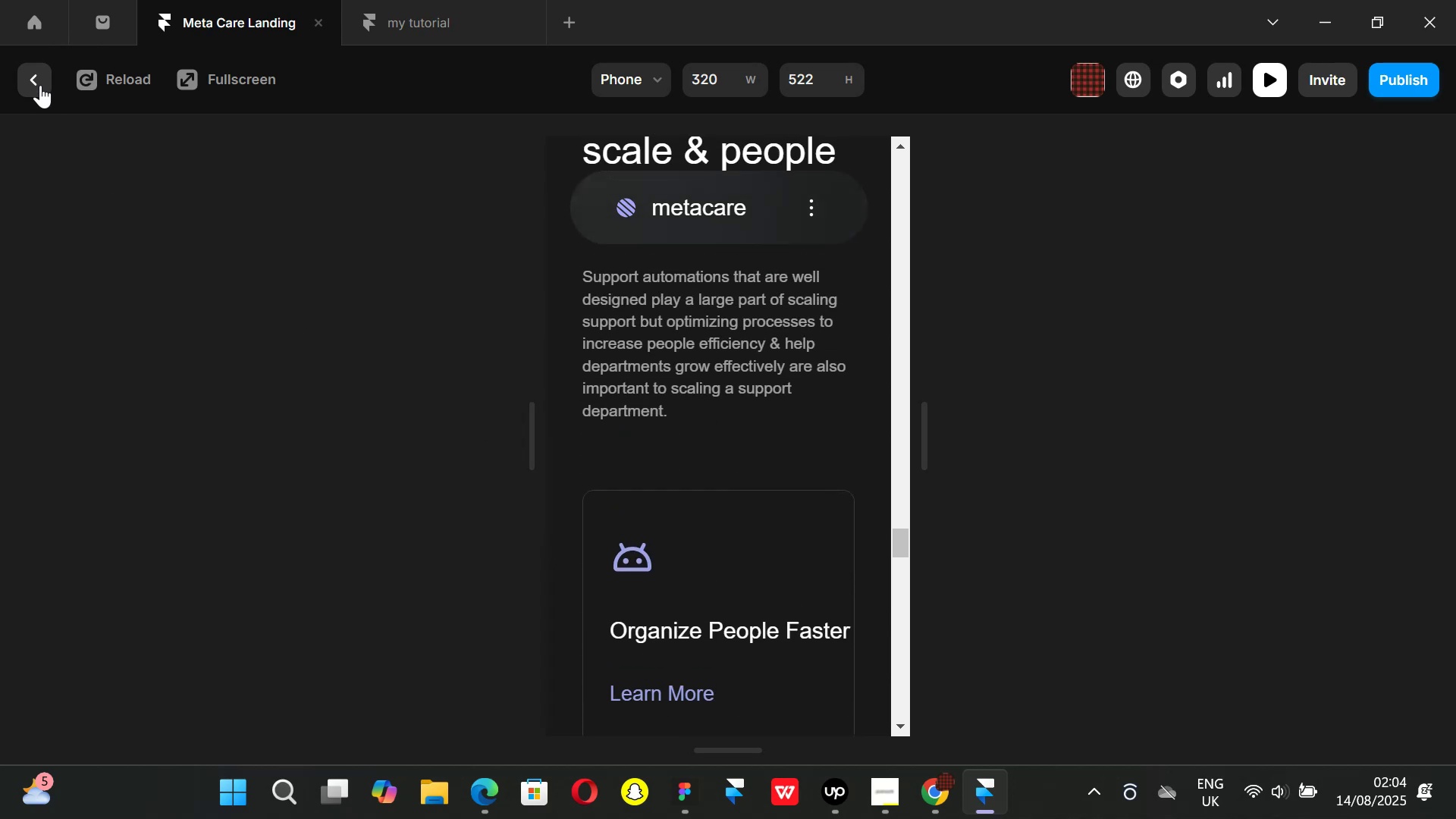 
left_click([40, 85])
 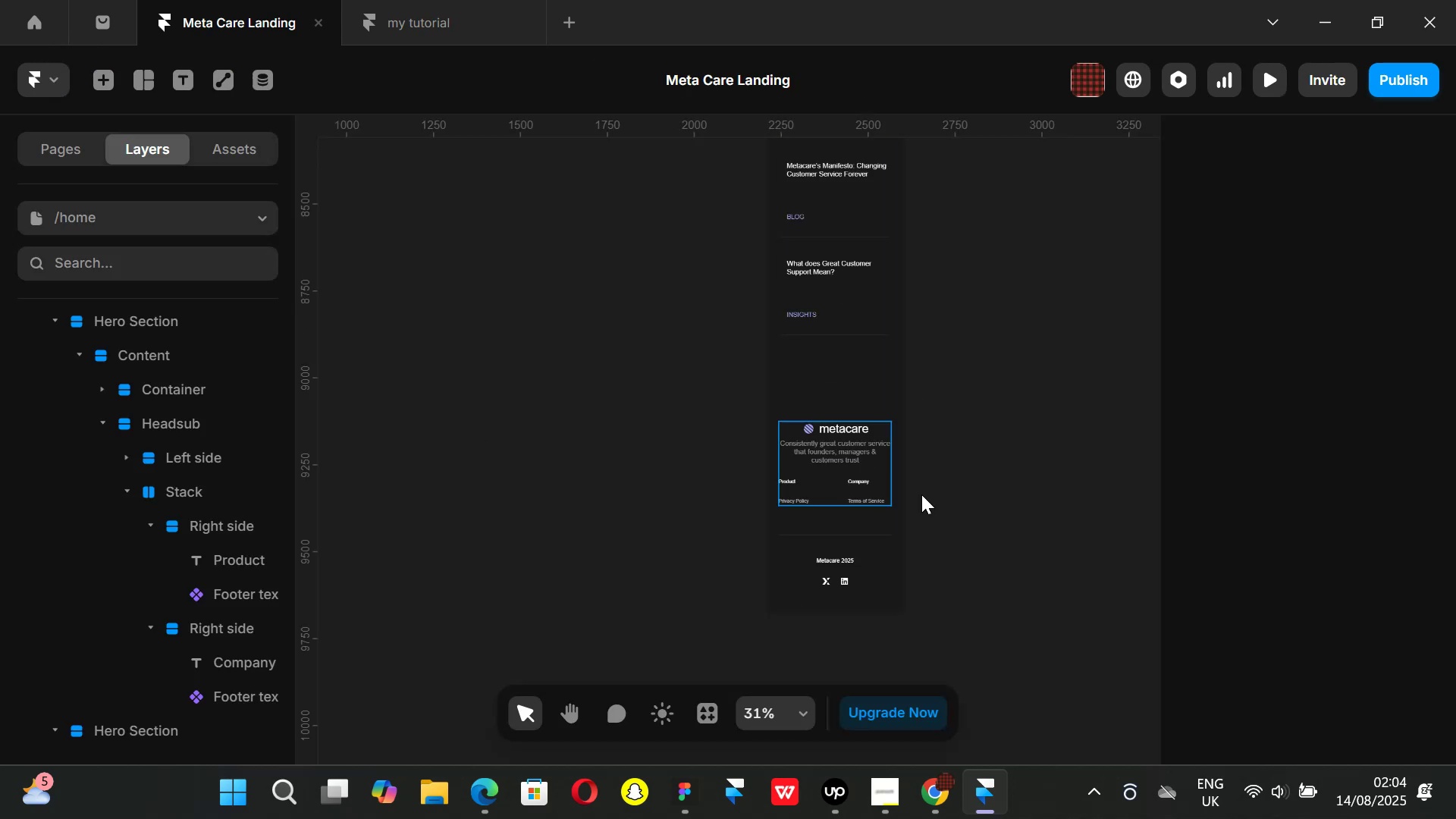 
scroll: coordinate [942, 467], scroll_direction: up, amount: 11.0
 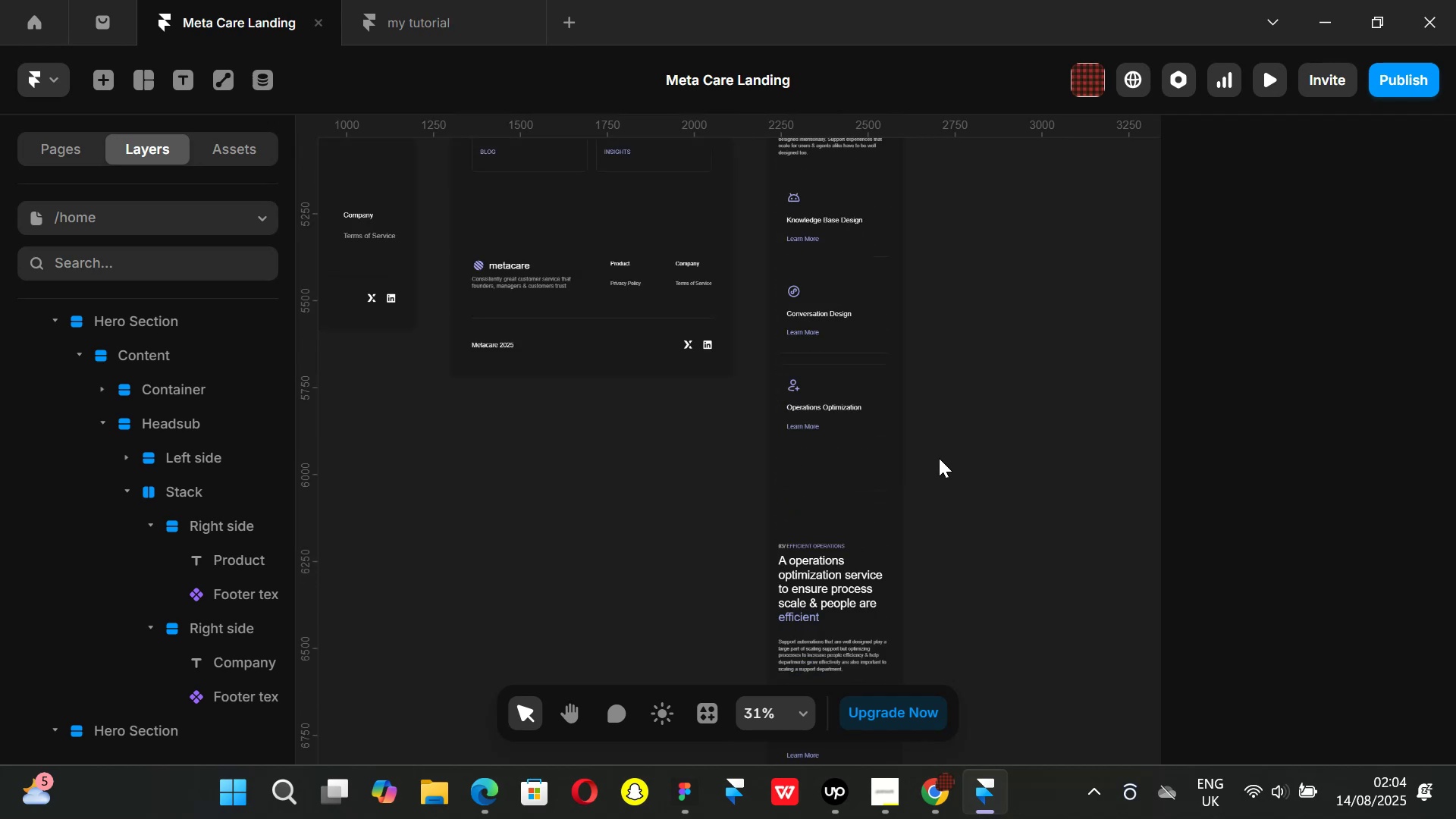 
hold_key(key=ControlLeft, duration=0.33)
scroll: coordinate [833, 422], scroll_direction: up, amount: 4.0
 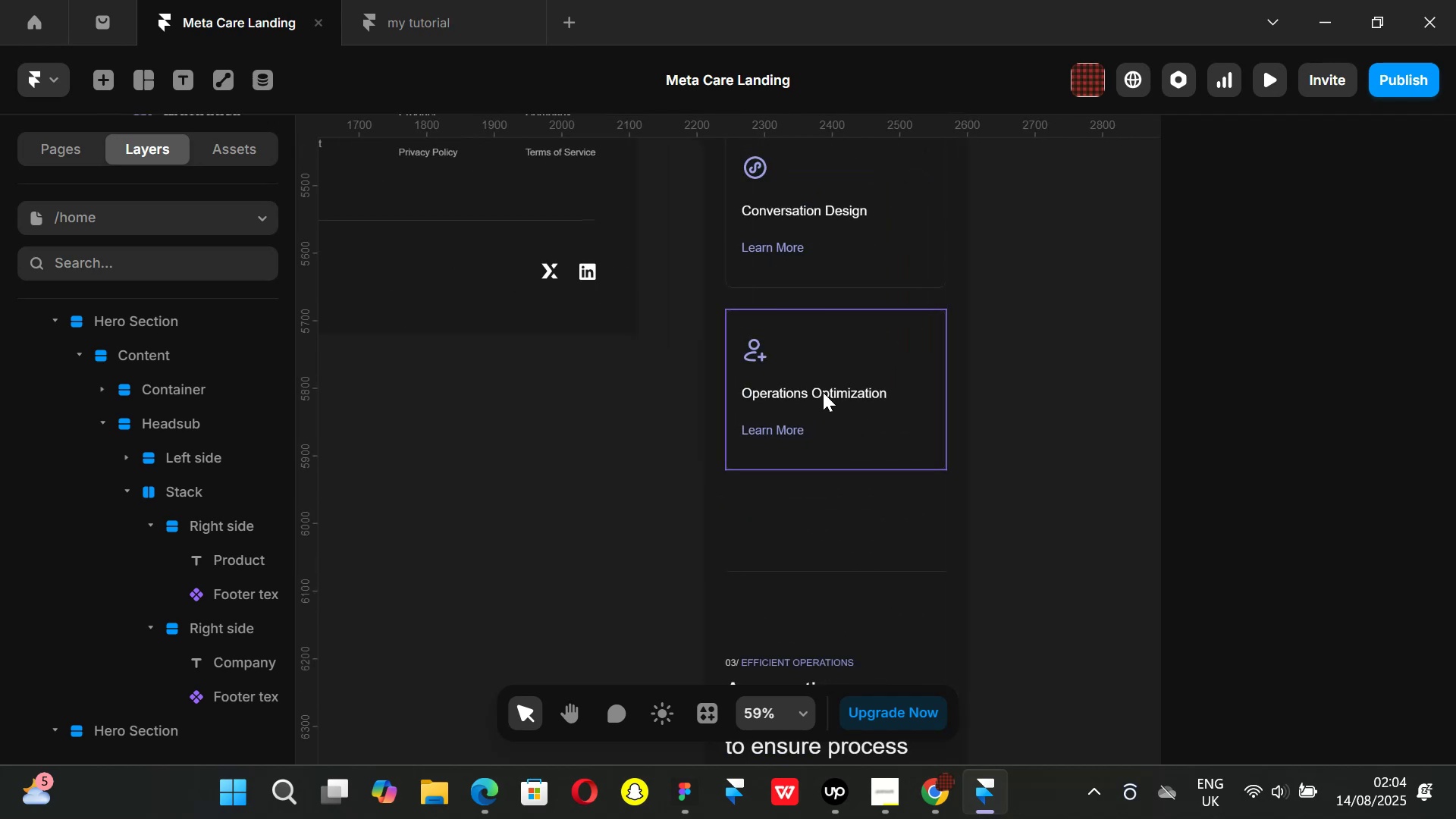 
left_click([823, 392])
 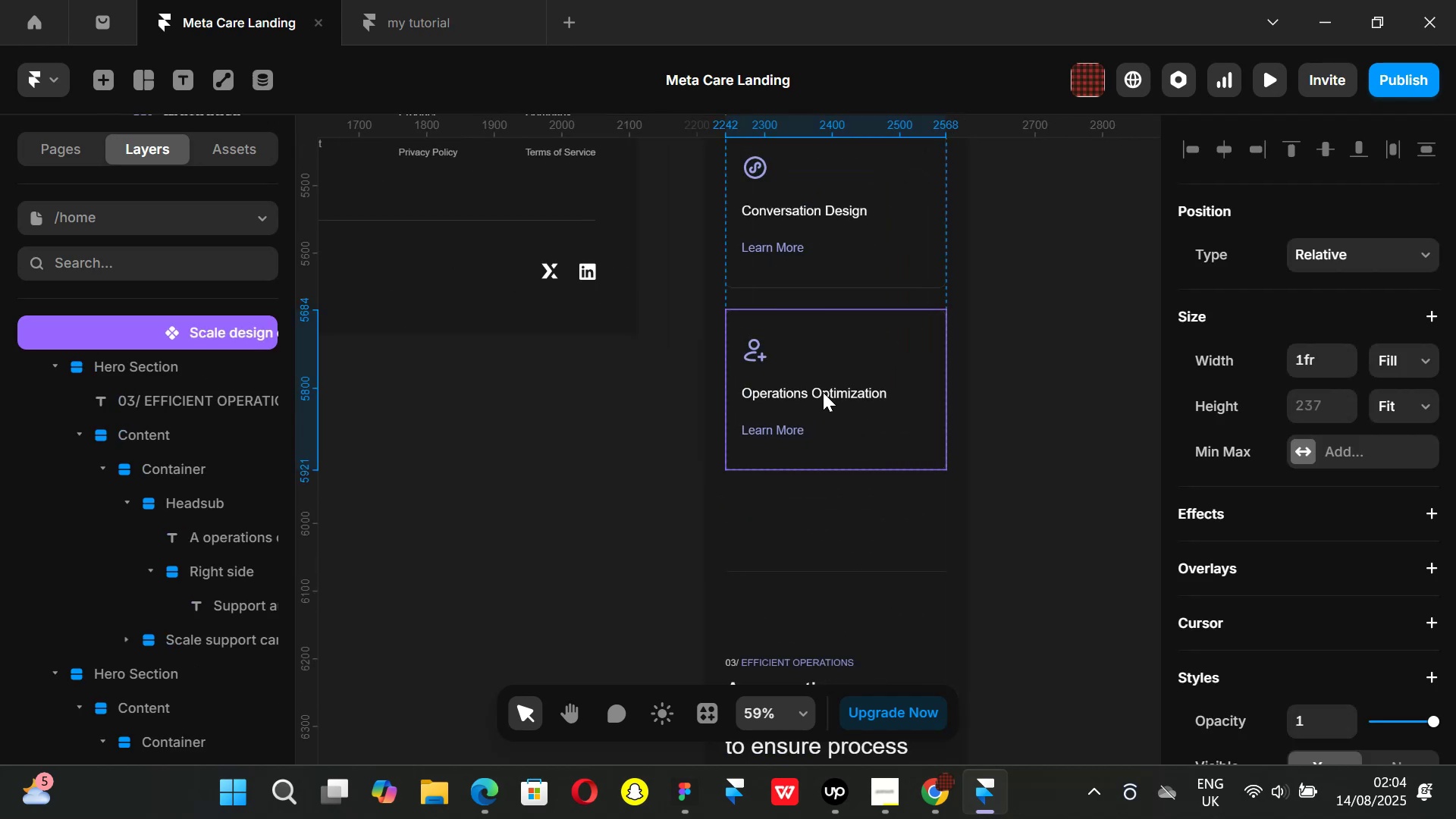 
double_click([823, 392])
 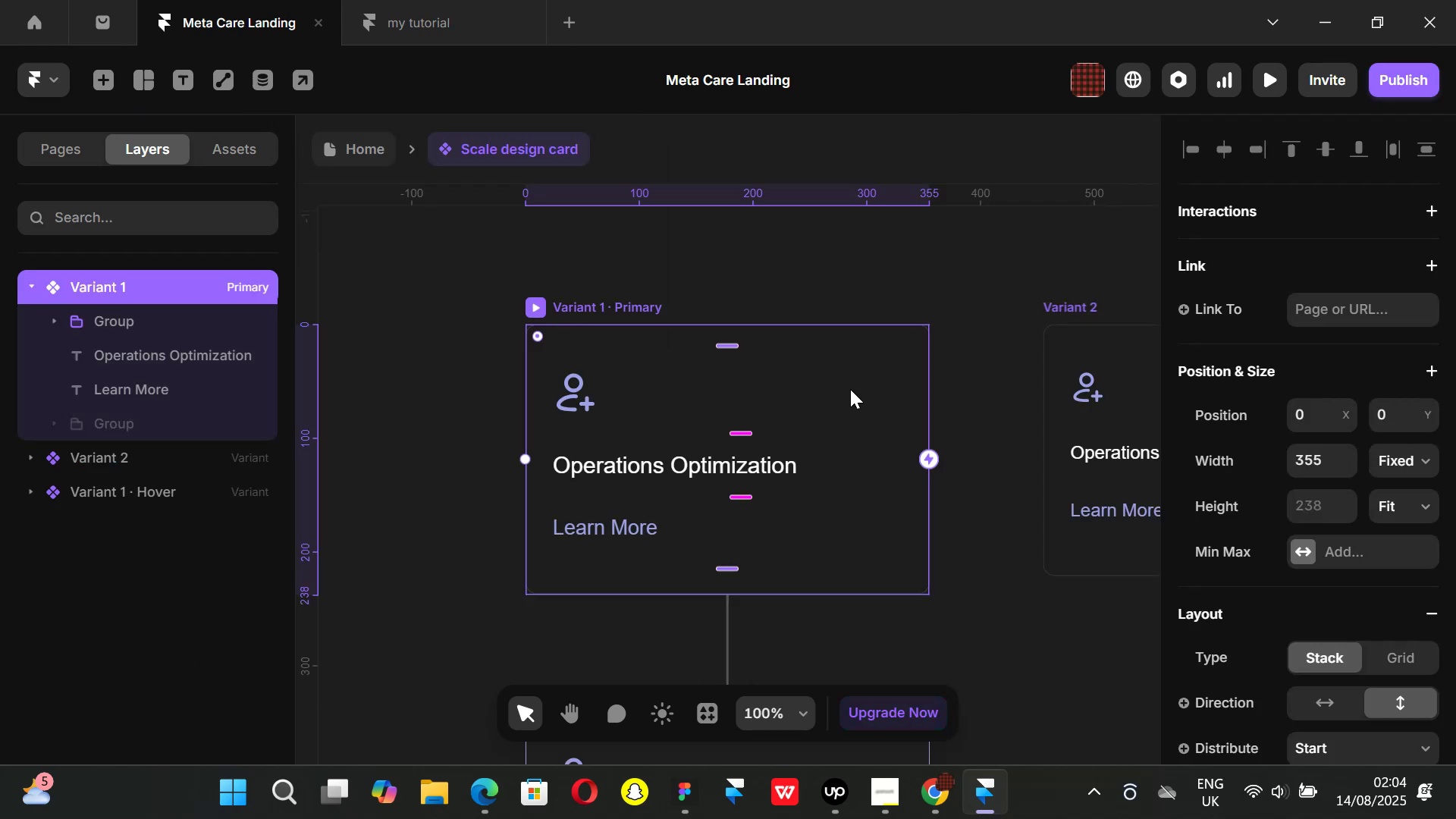 
key(Control+ControlLeft)
 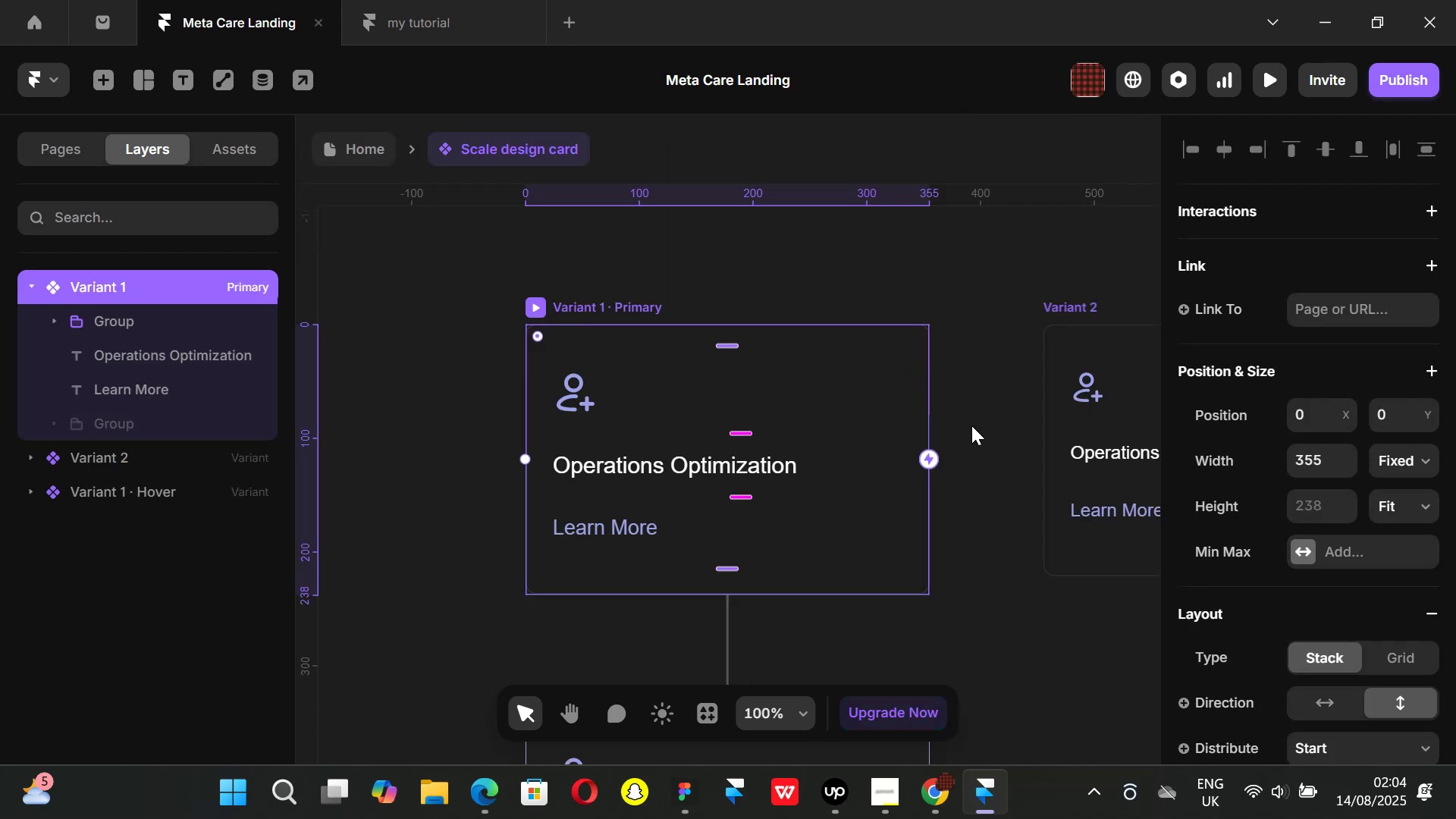 
scroll: coordinate [973, 431], scroll_direction: down, amount: 8.0
 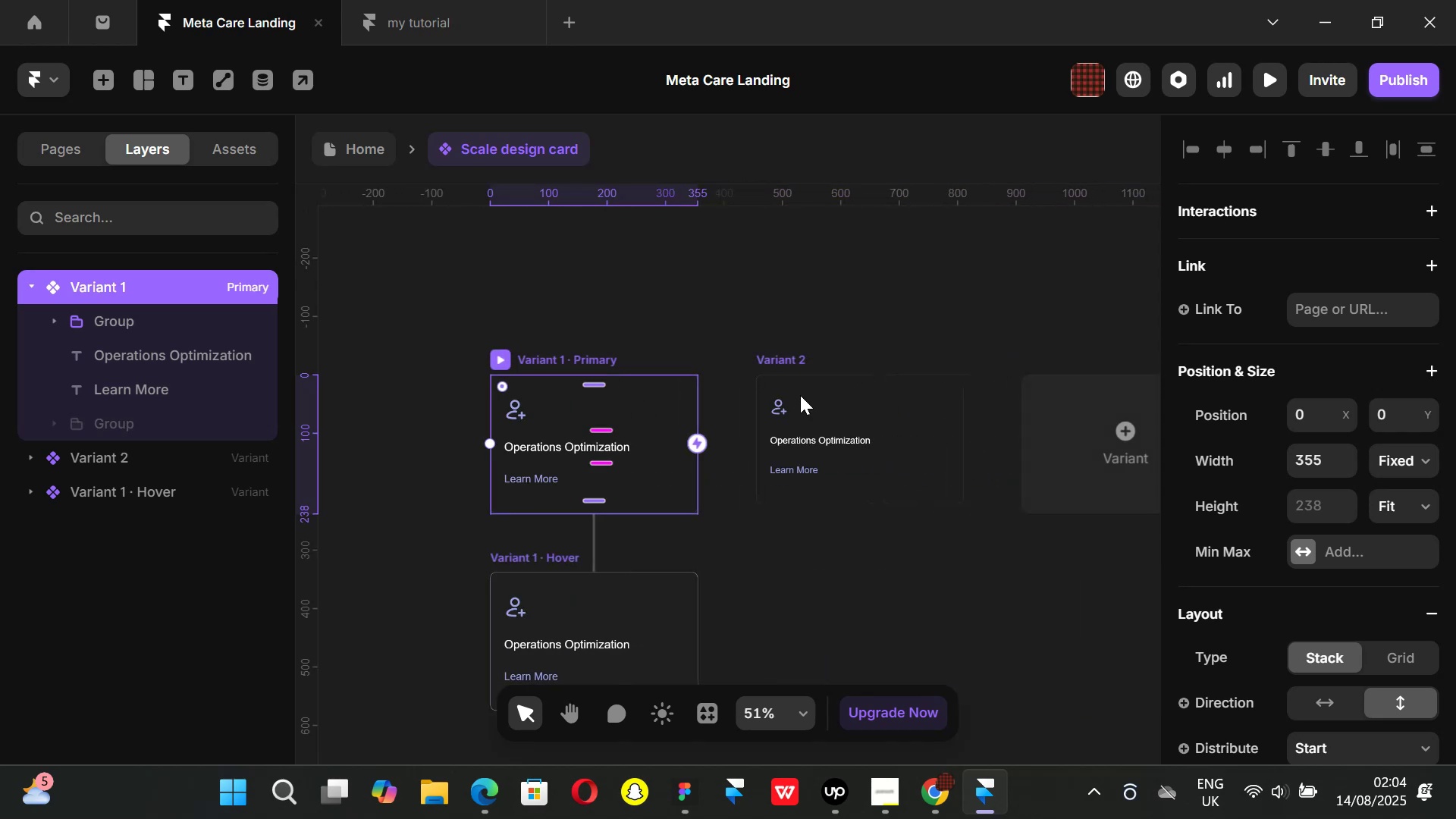 
key(Control+ControlLeft)
 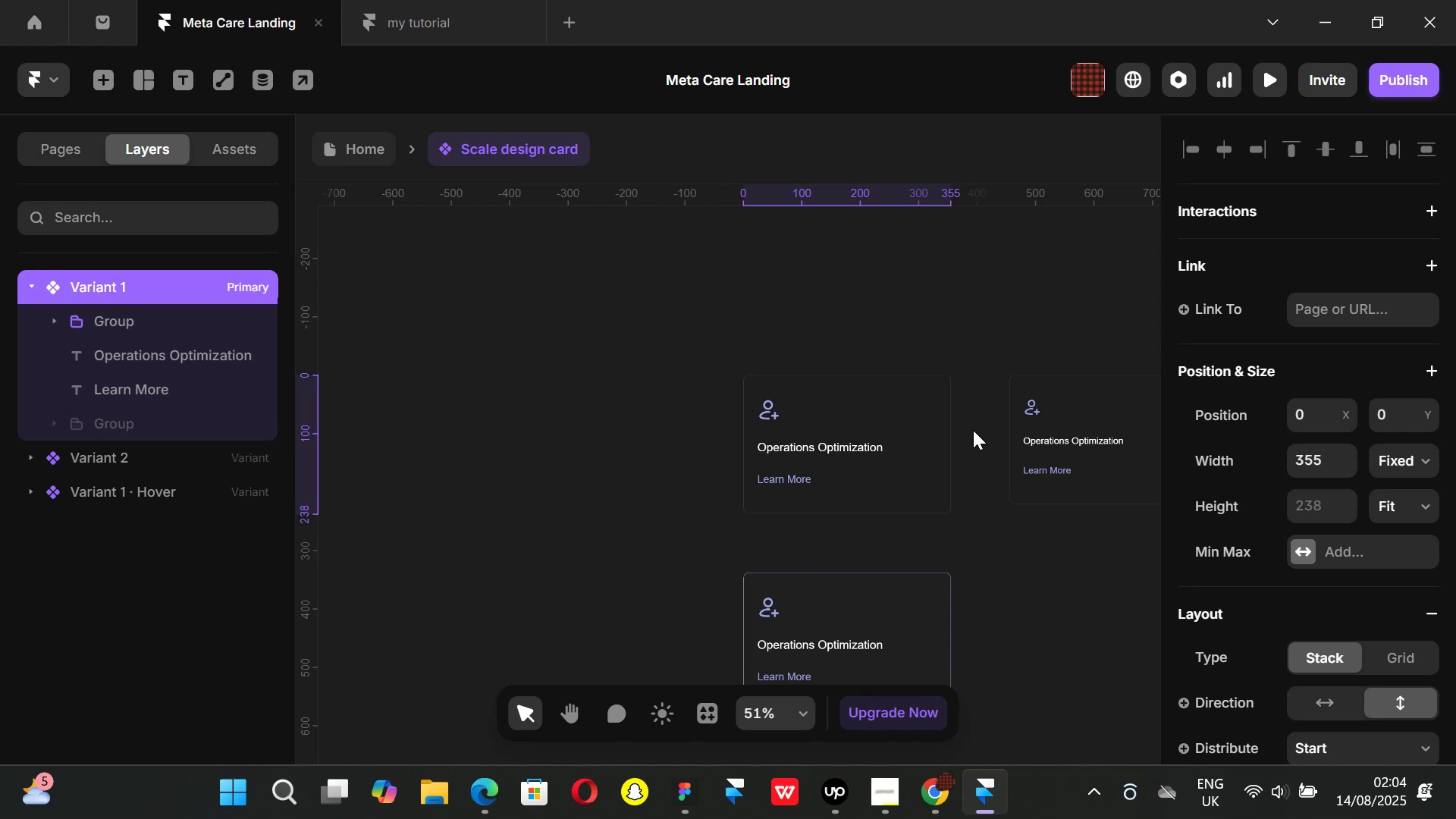 
hold_key(key=ShiftLeft, duration=0.99)
 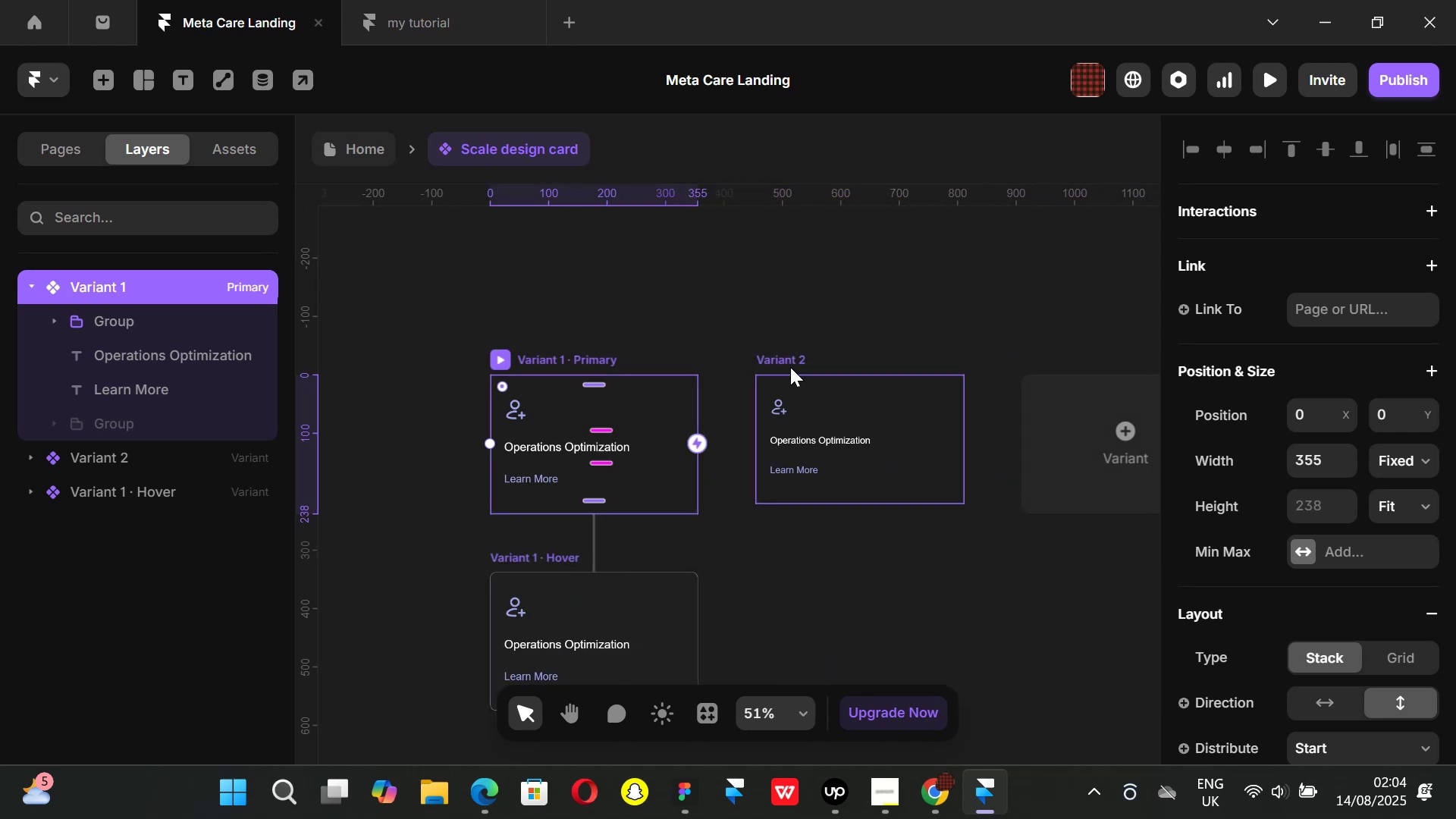 
left_click([790, 367])
 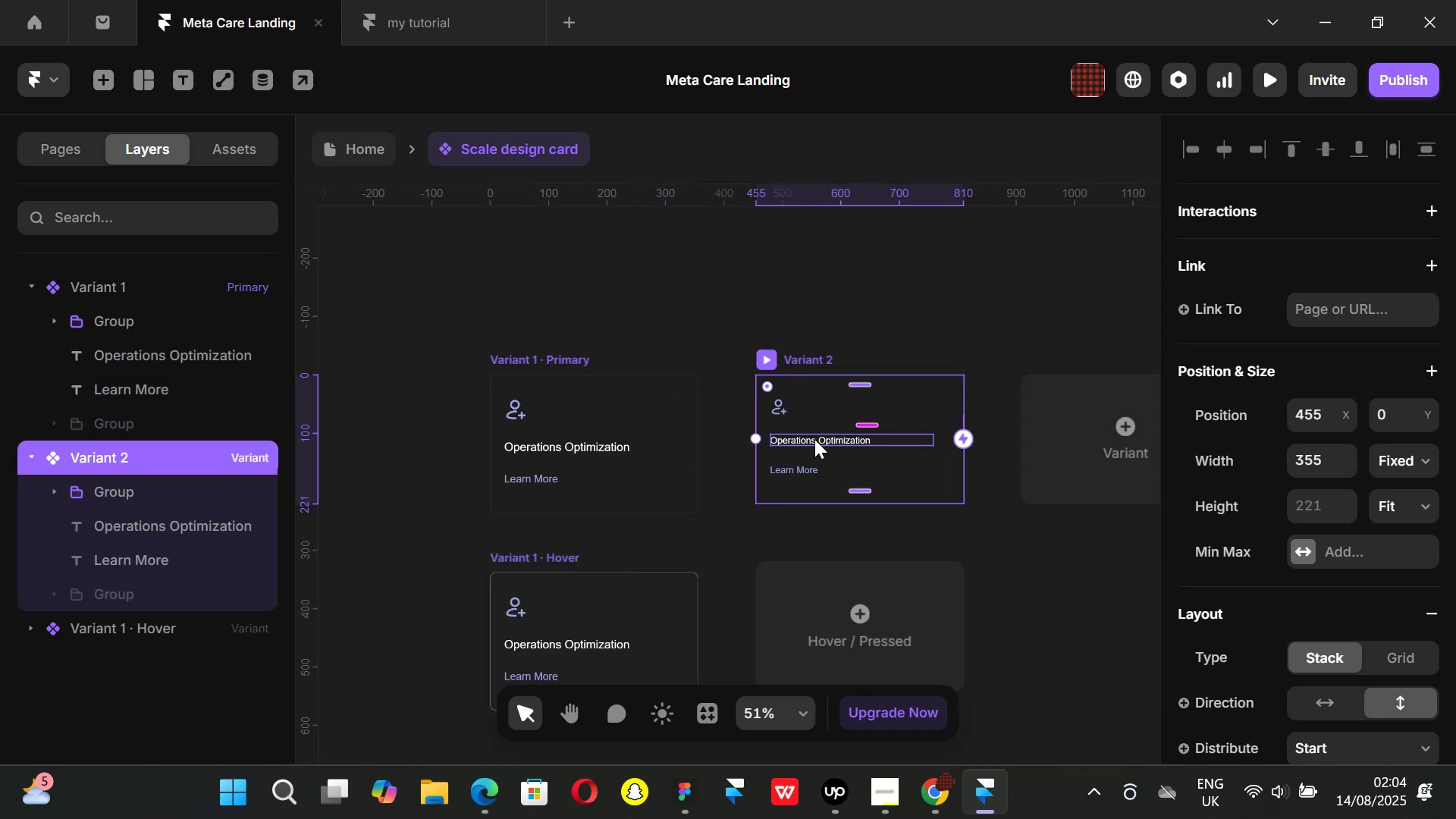 
left_click([814, 439])
 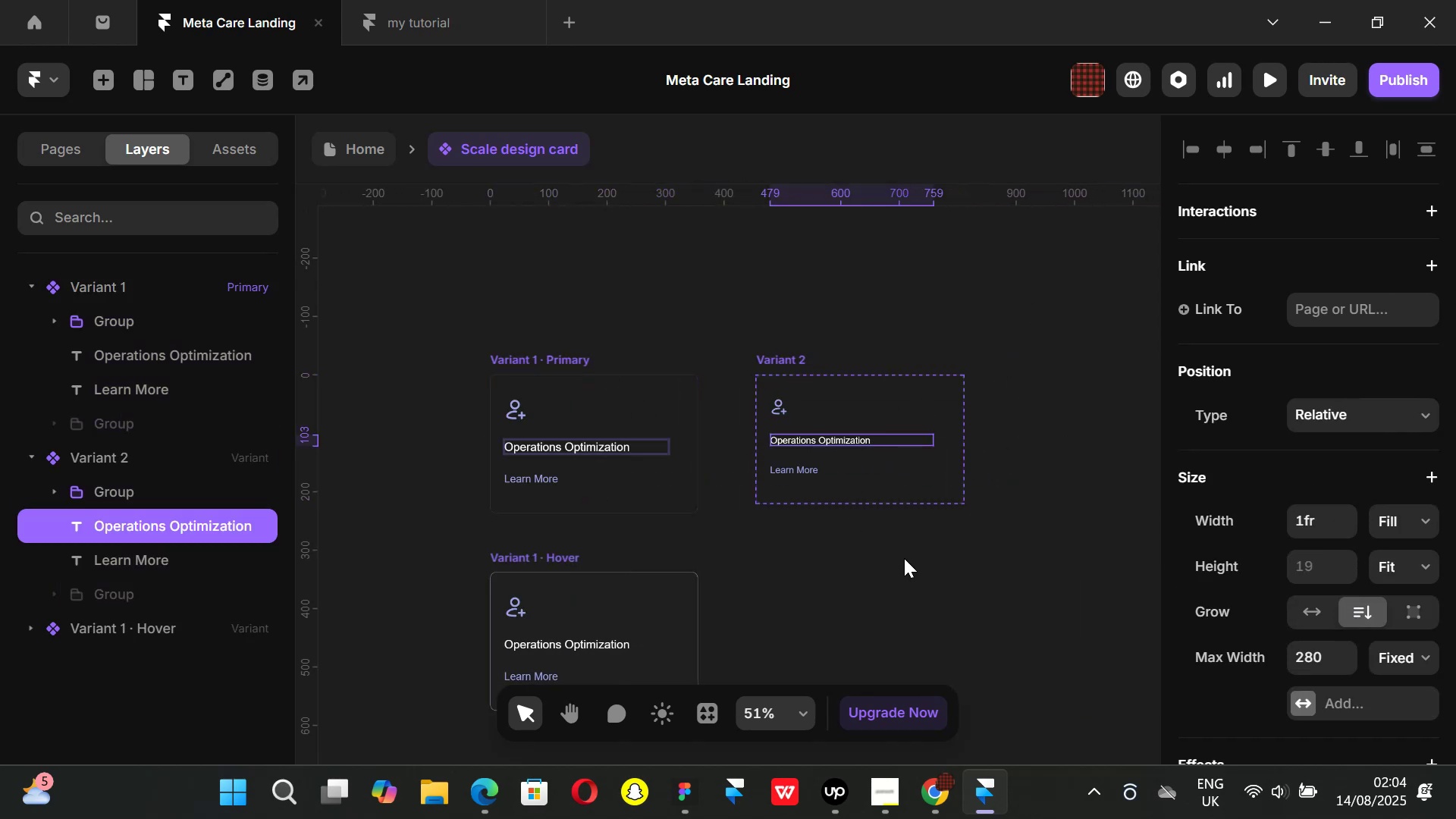 
wait(8.77)
 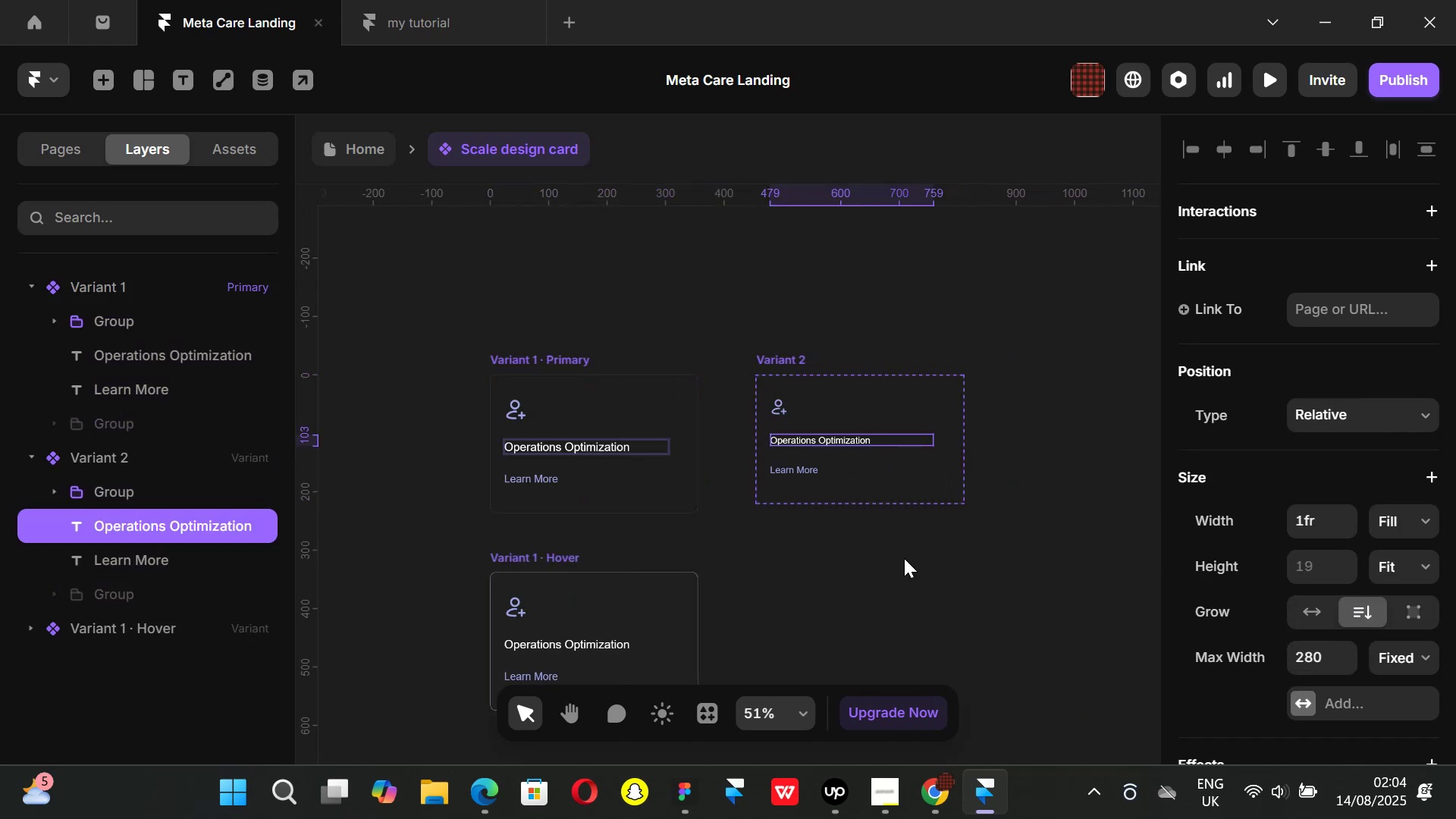 
left_click([346, 145])
 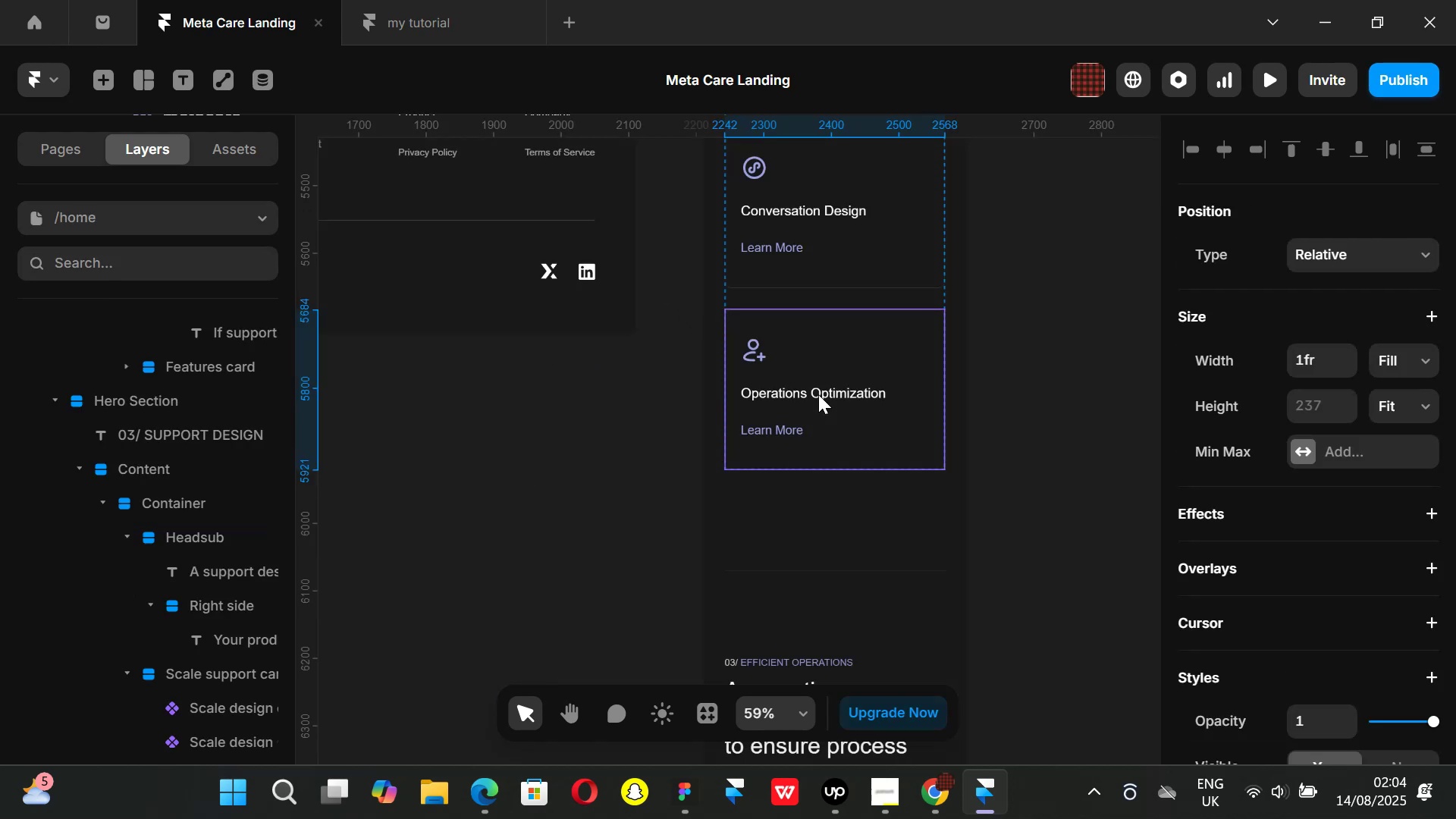 
right_click([845, 413])
 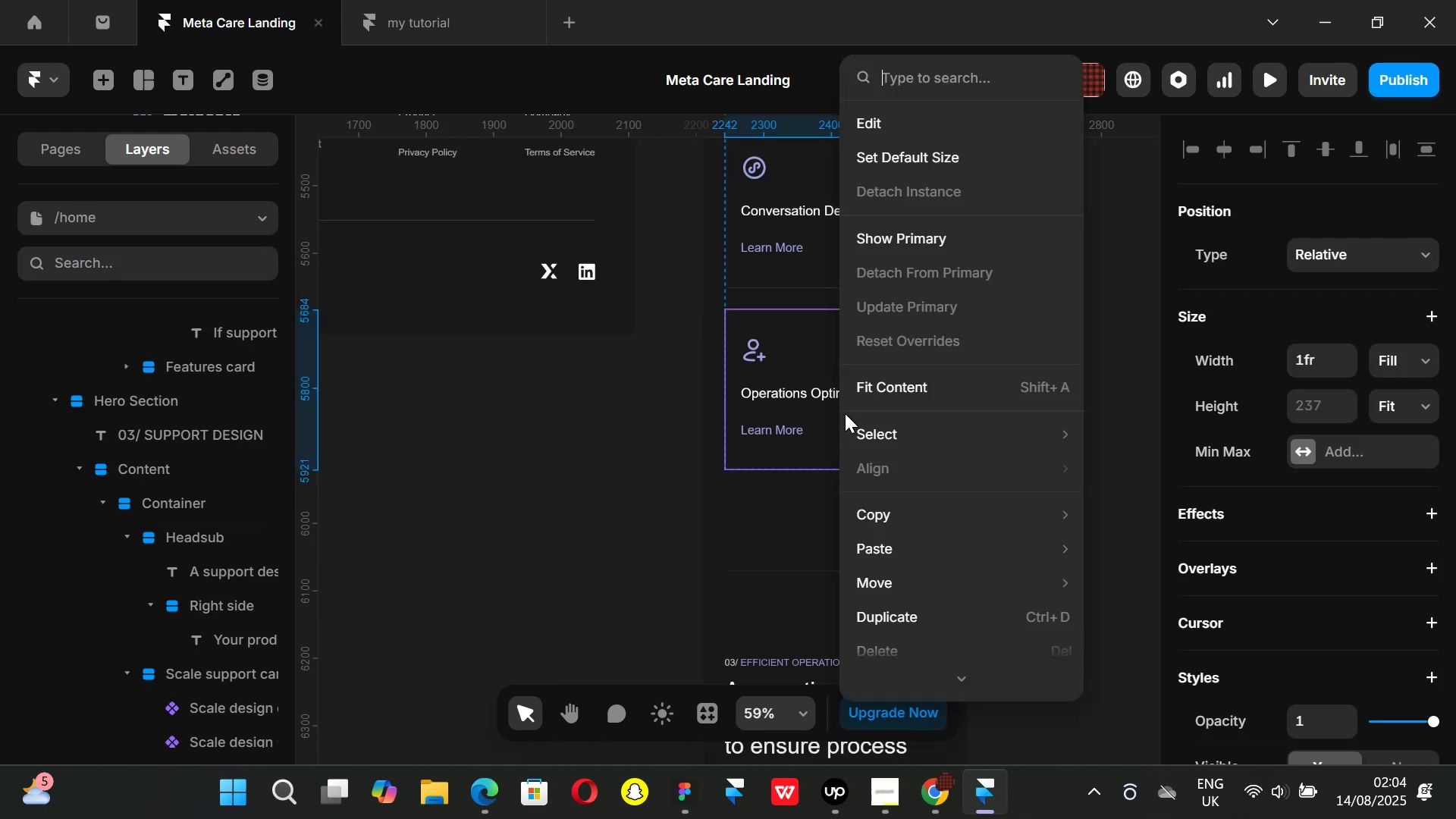 
left_click([620, 425])
 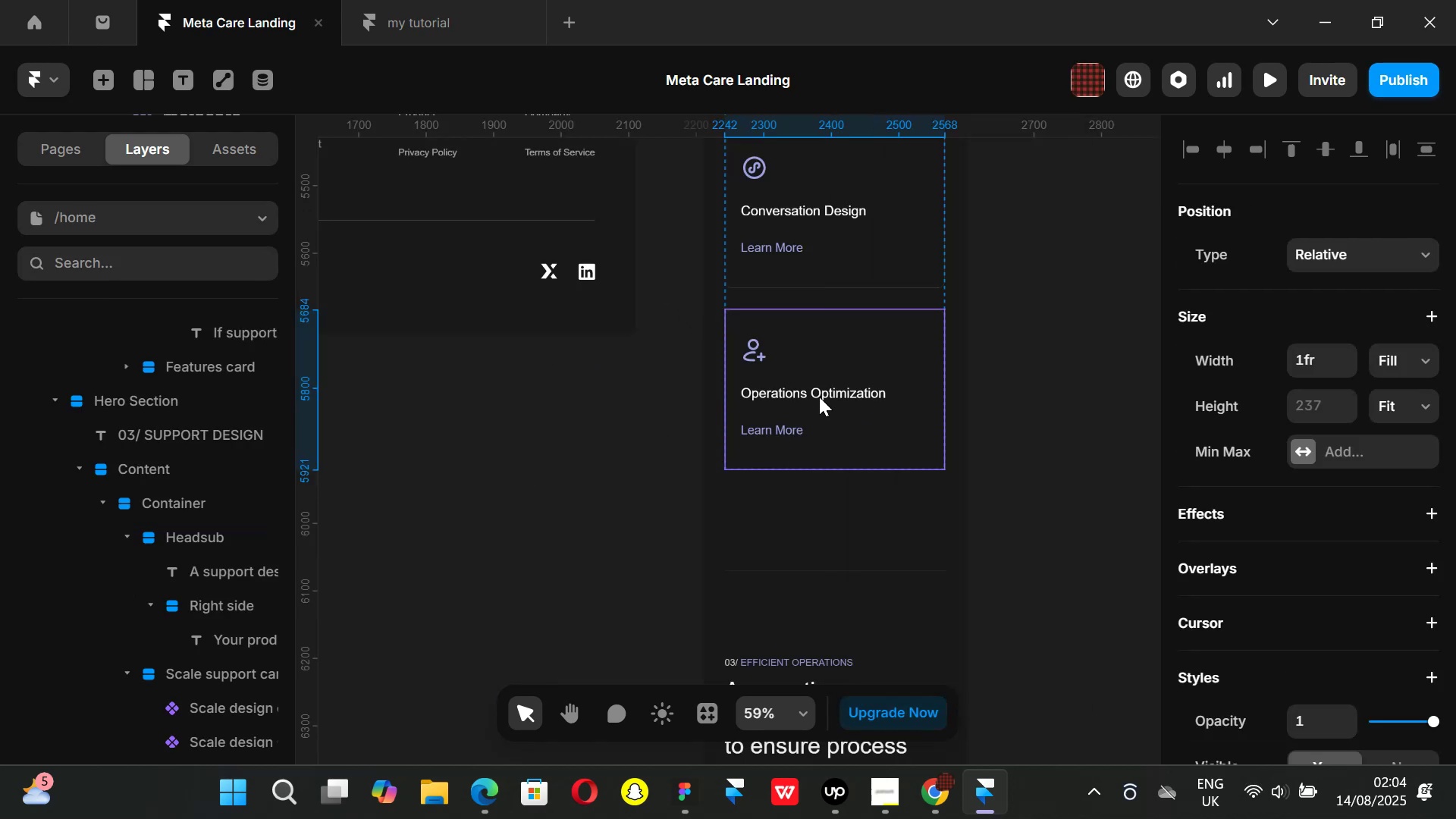 
scroll: coordinate [634, 350], scroll_direction: up, amount: 1.0
 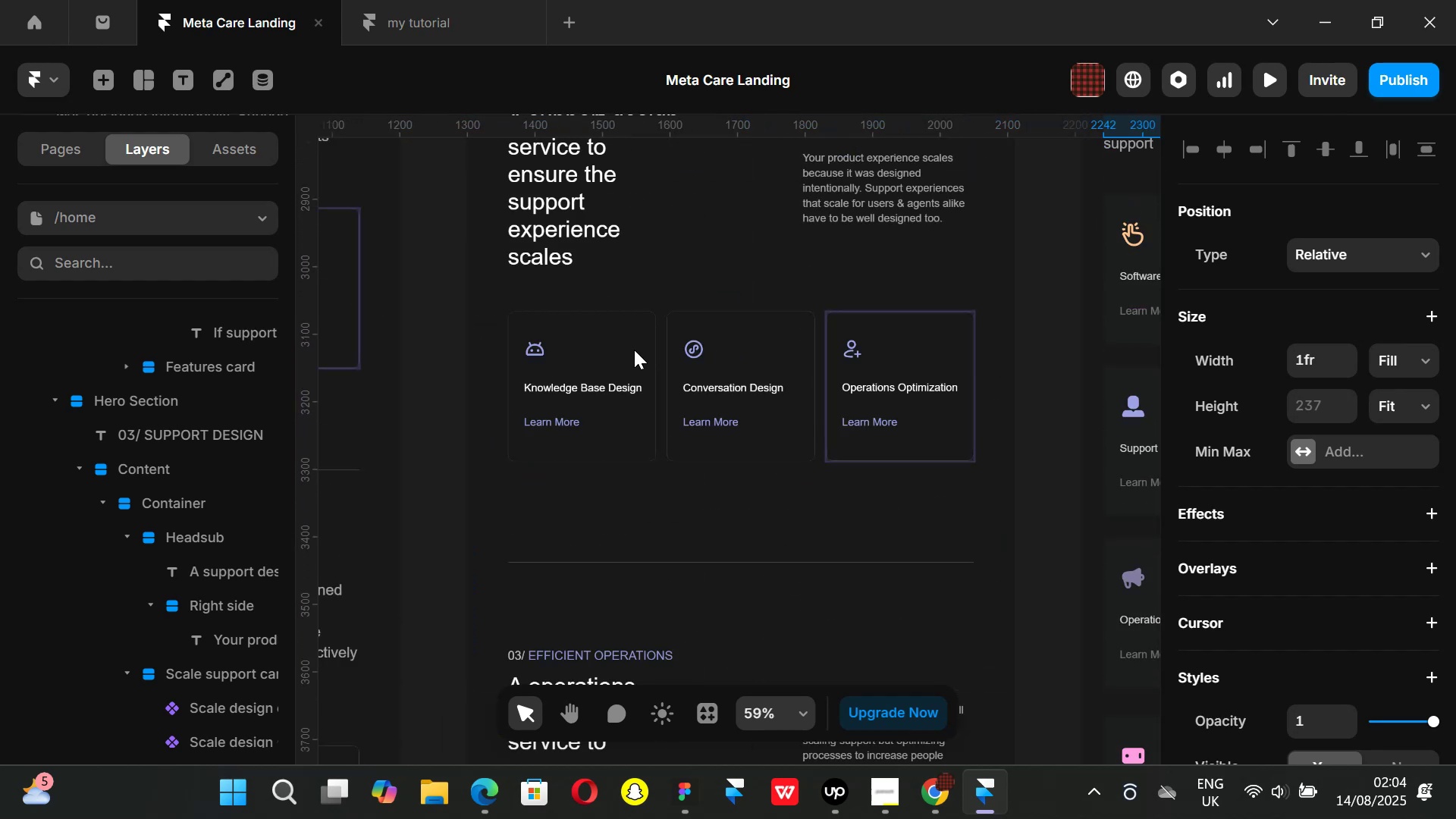 
hold_key(key=ShiftLeft, duration=1.51)
 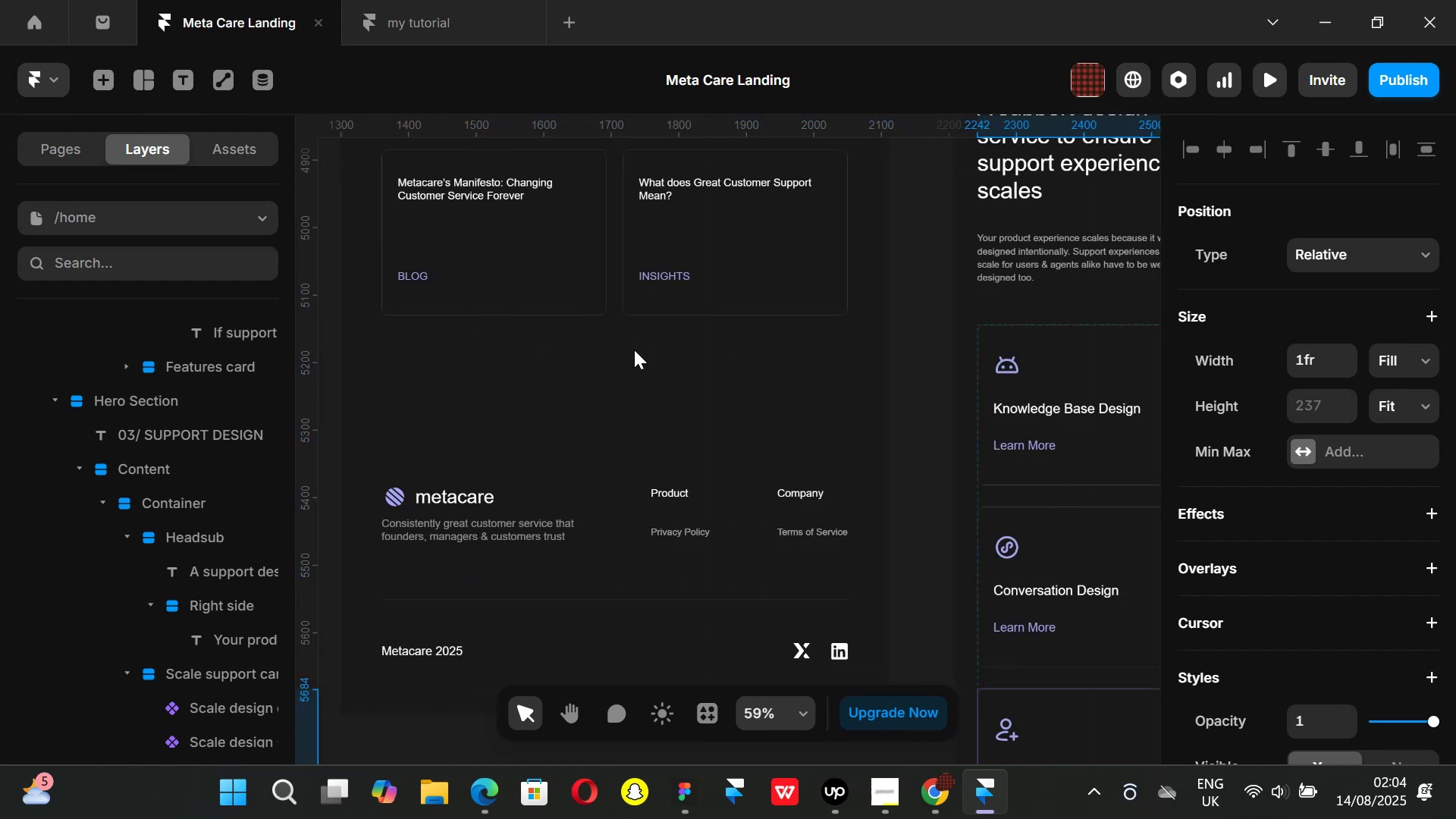 
hold_key(key=ShiftLeft, duration=0.73)
 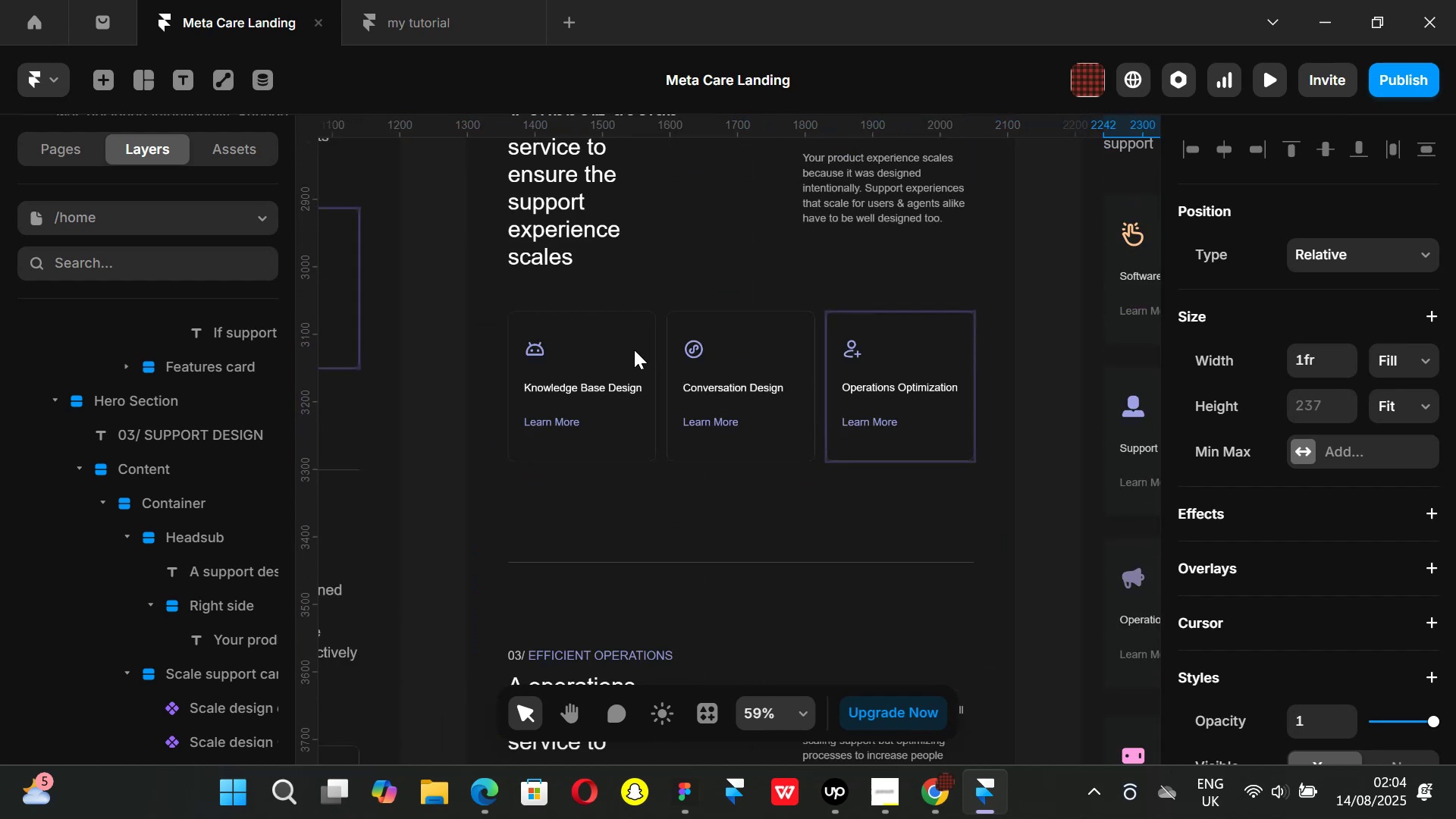 
key(Control+ControlLeft)
 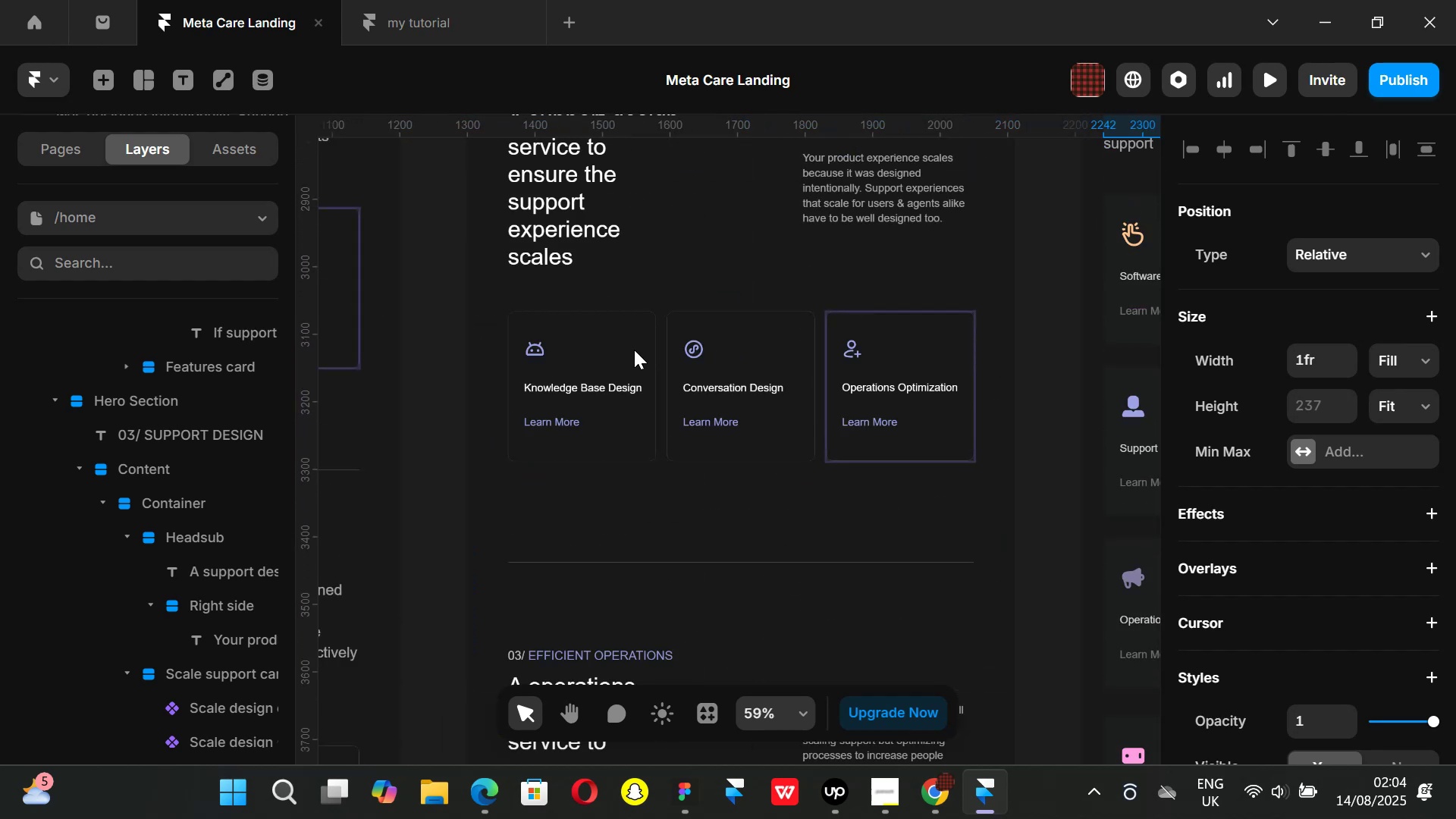 
key(Control+P)
 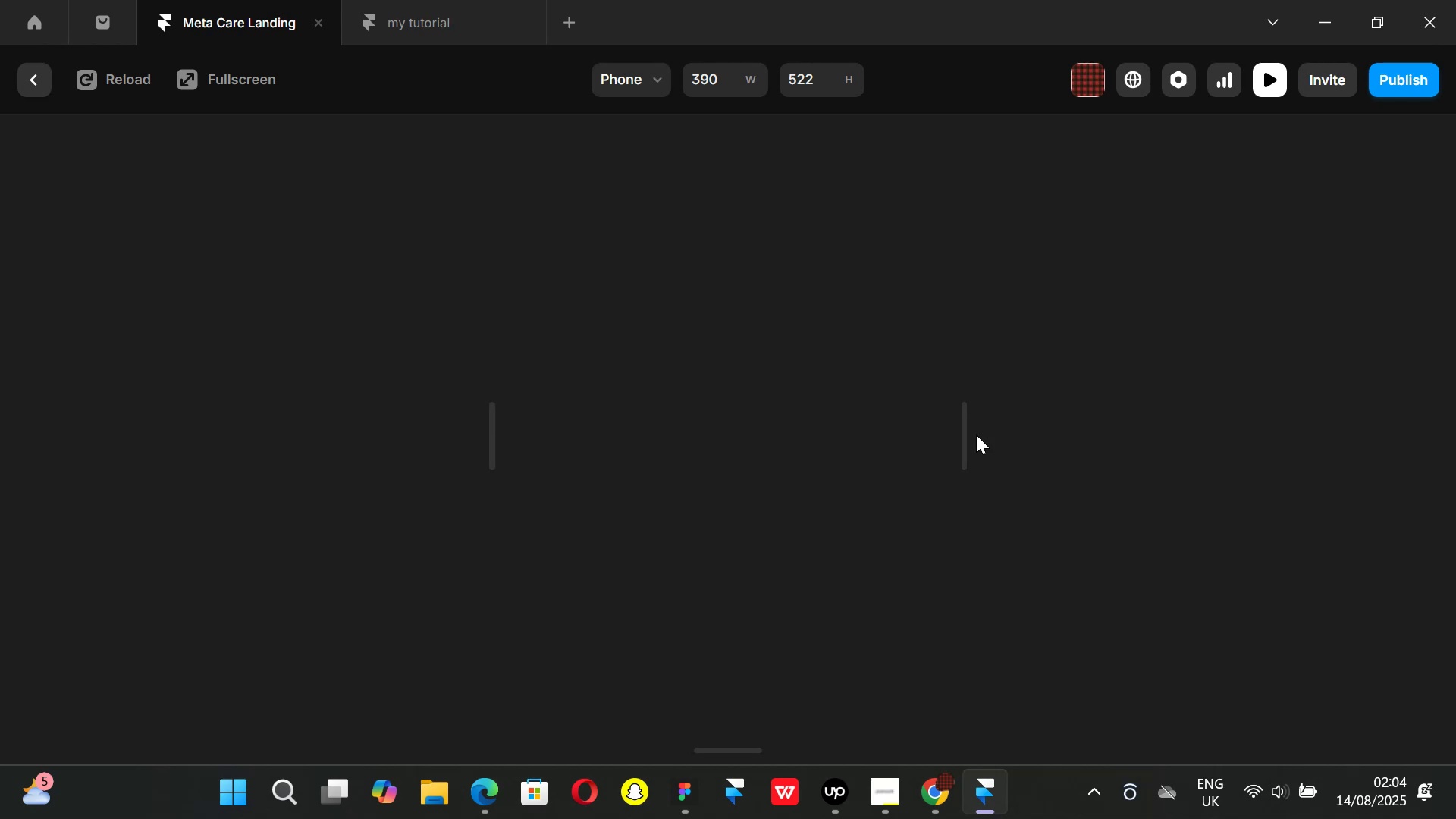 
left_click_drag(start_coordinate=[963, 435], to_coordinate=[1238, 455])
 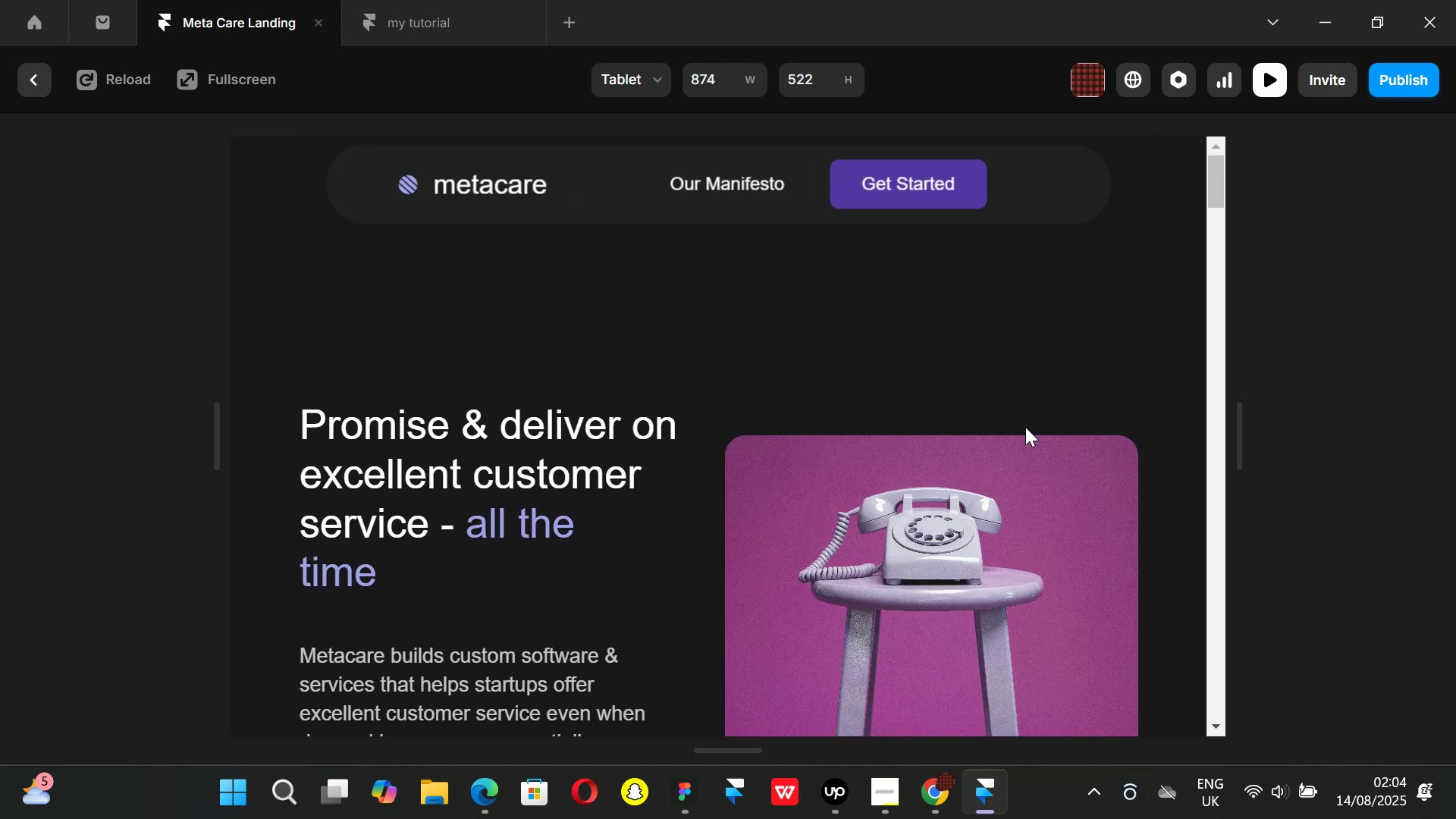 
scroll: coordinate [973, 419], scroll_direction: down, amount: 8.0
 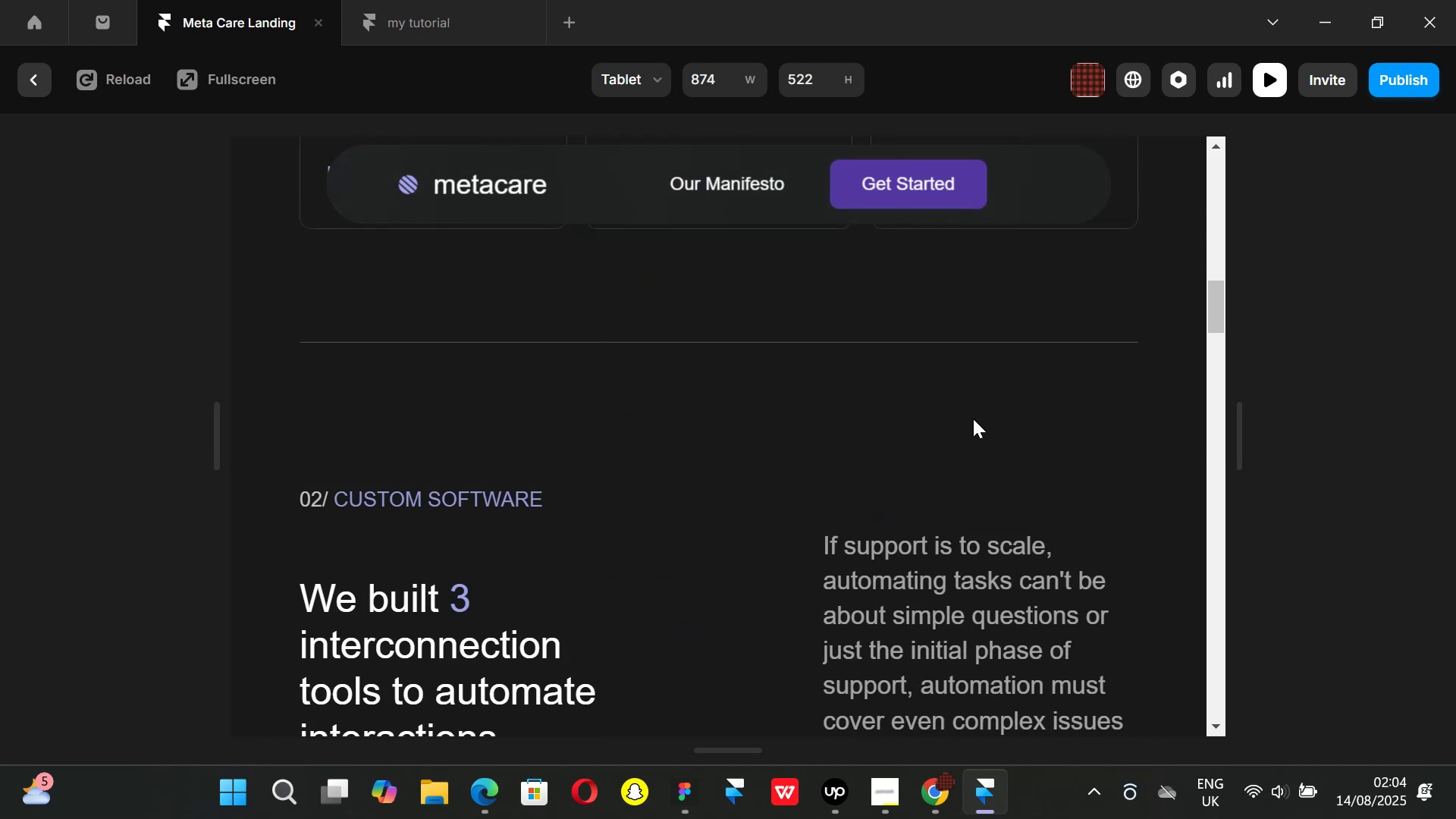 
scroll: coordinate [973, 419], scroll_direction: up, amount: 4.0
 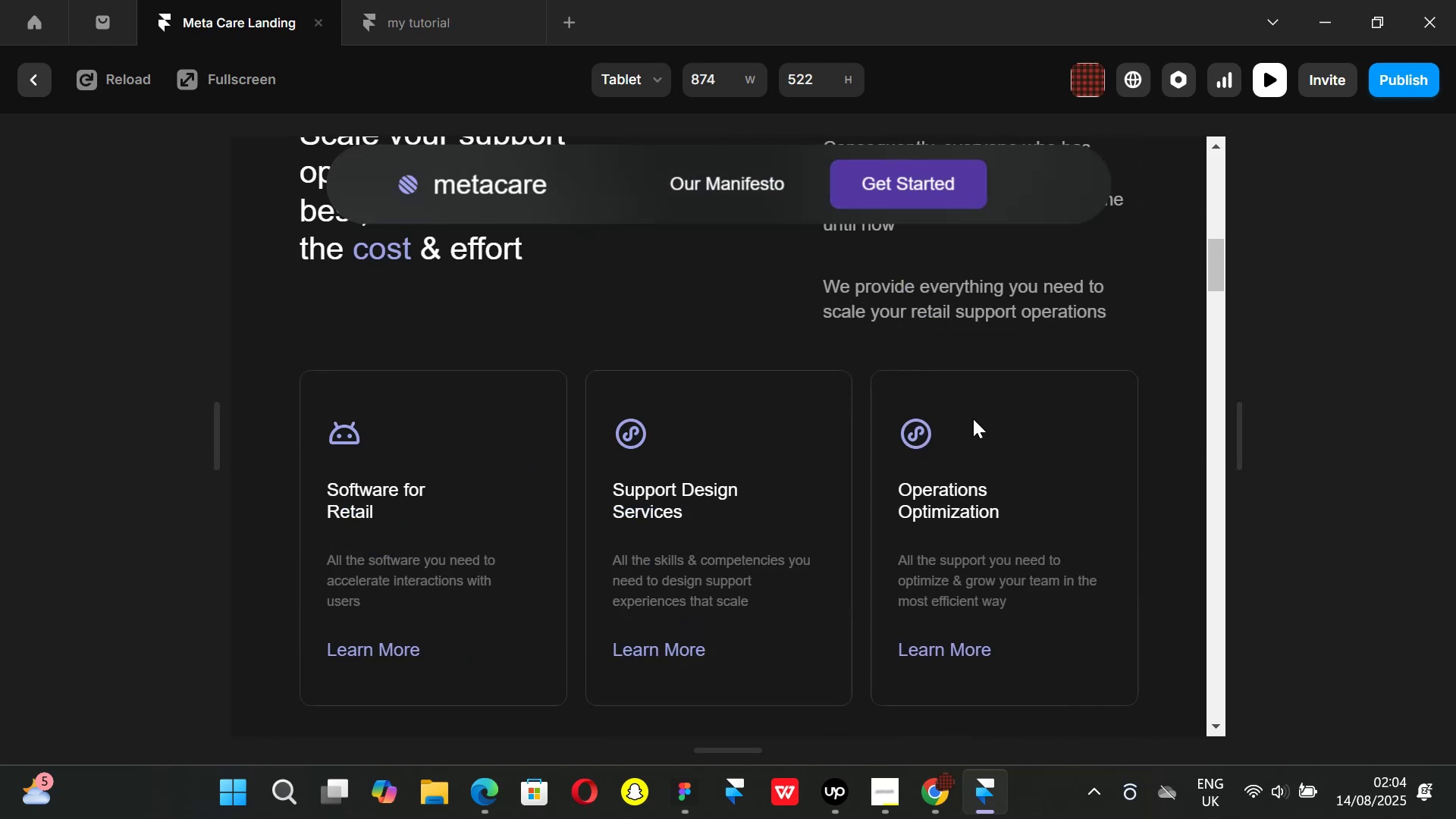 
scroll: coordinate [973, 419], scroll_direction: down, amount: 7.0
 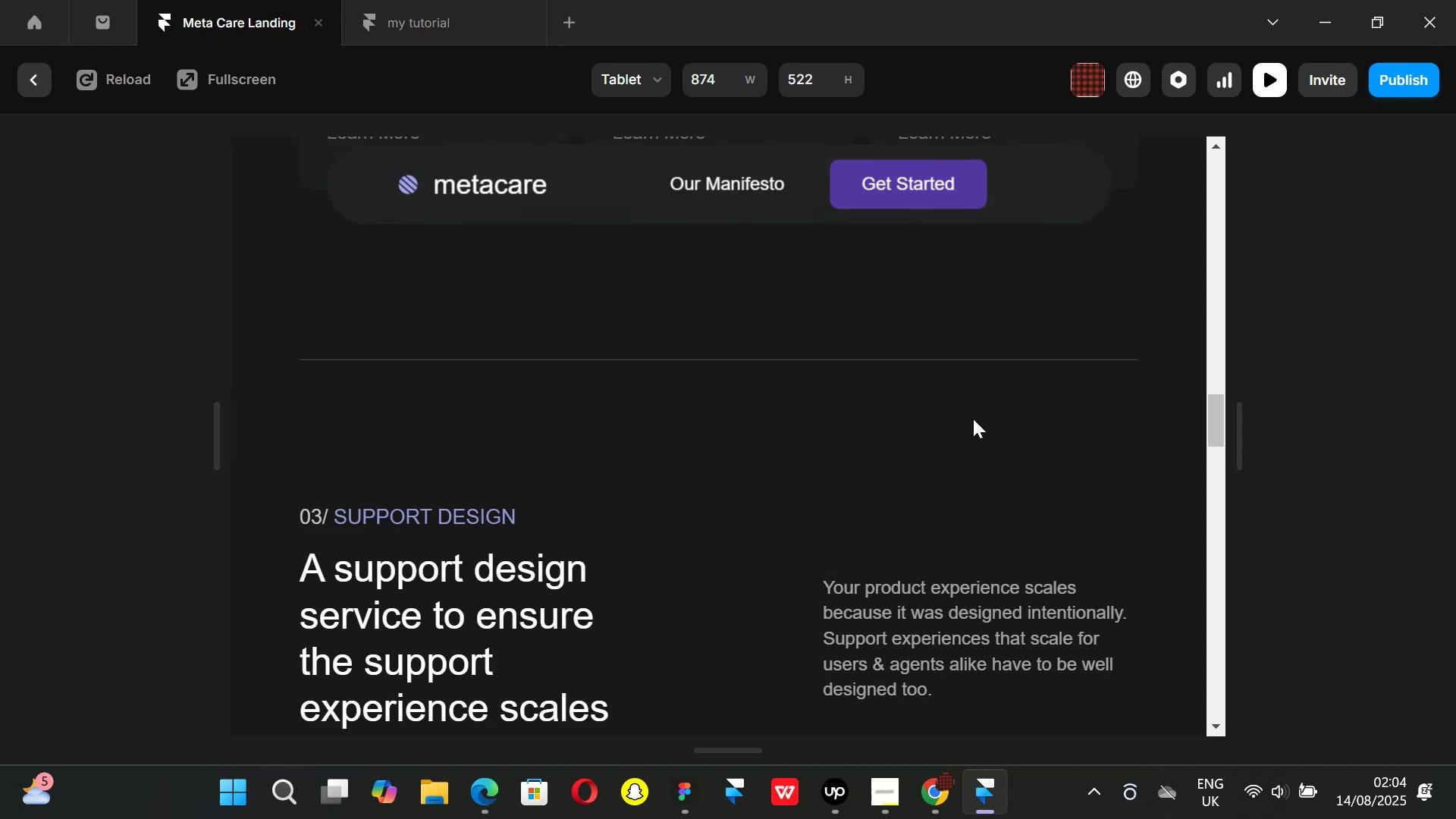 
scroll: coordinate [973, 419], scroll_direction: up, amount: 9.0
 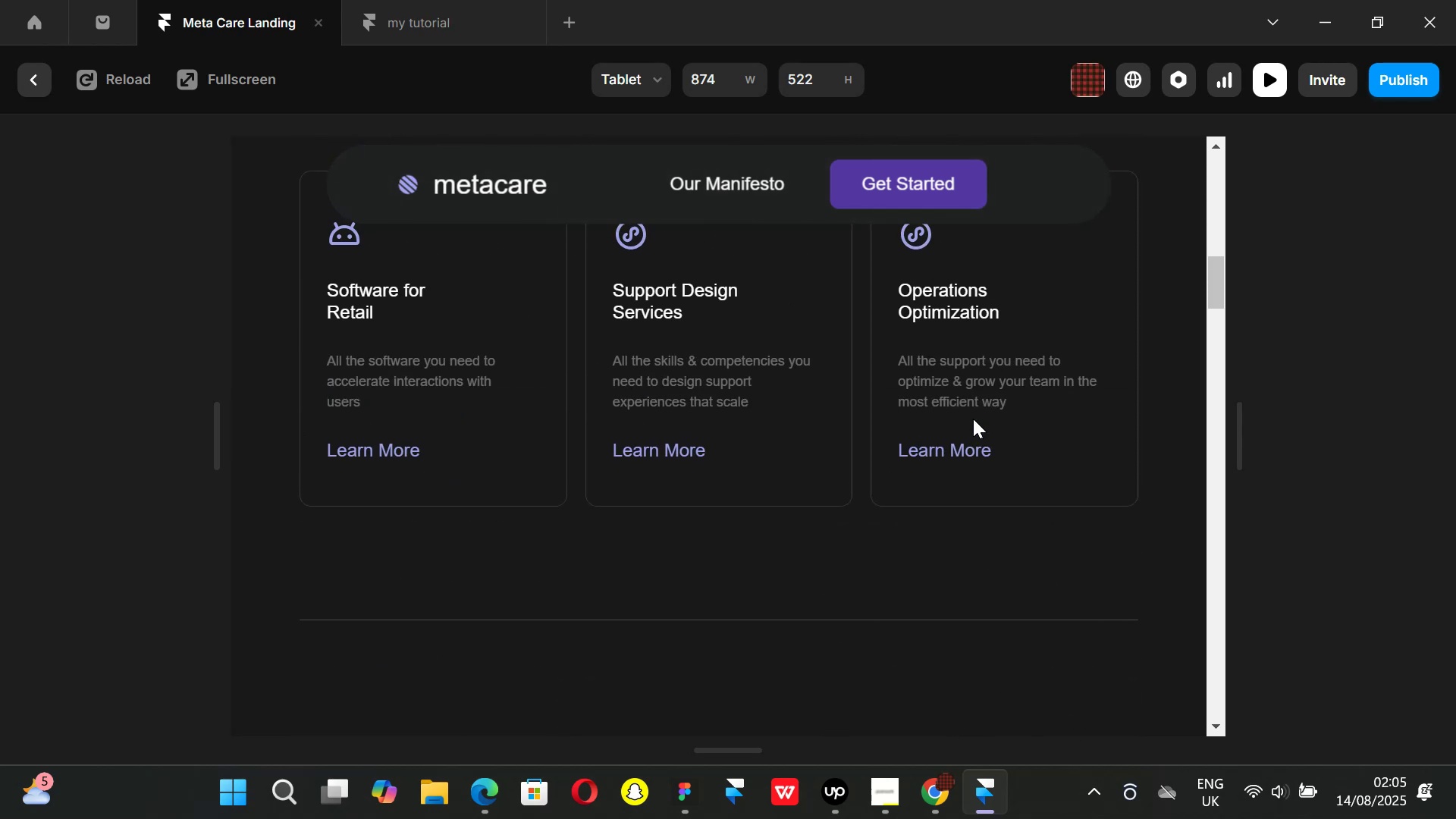 
scroll: coordinate [973, 419], scroll_direction: down, amount: 7.0
 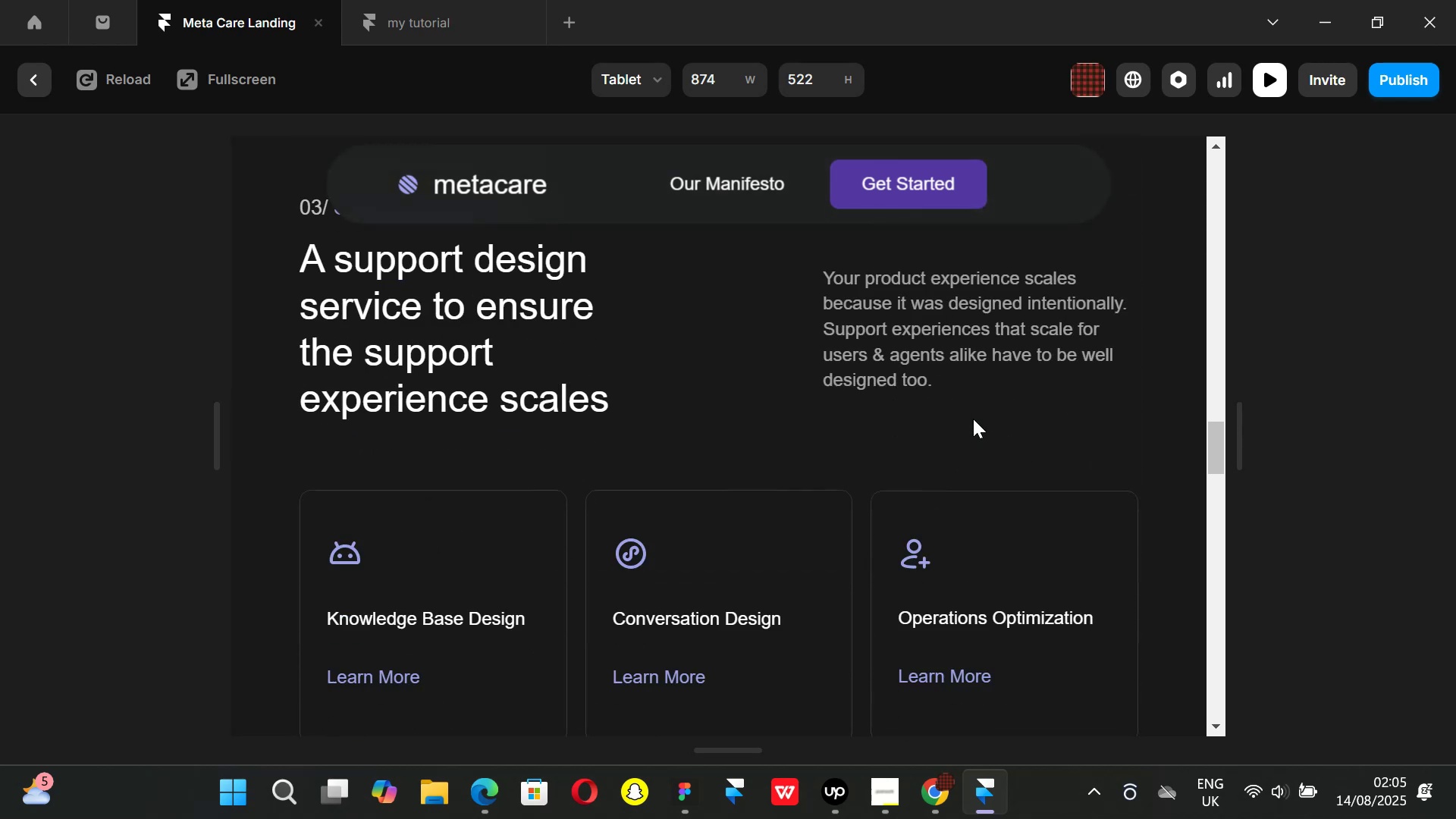 
scroll: coordinate [973, 419], scroll_direction: up, amount: 1.0
 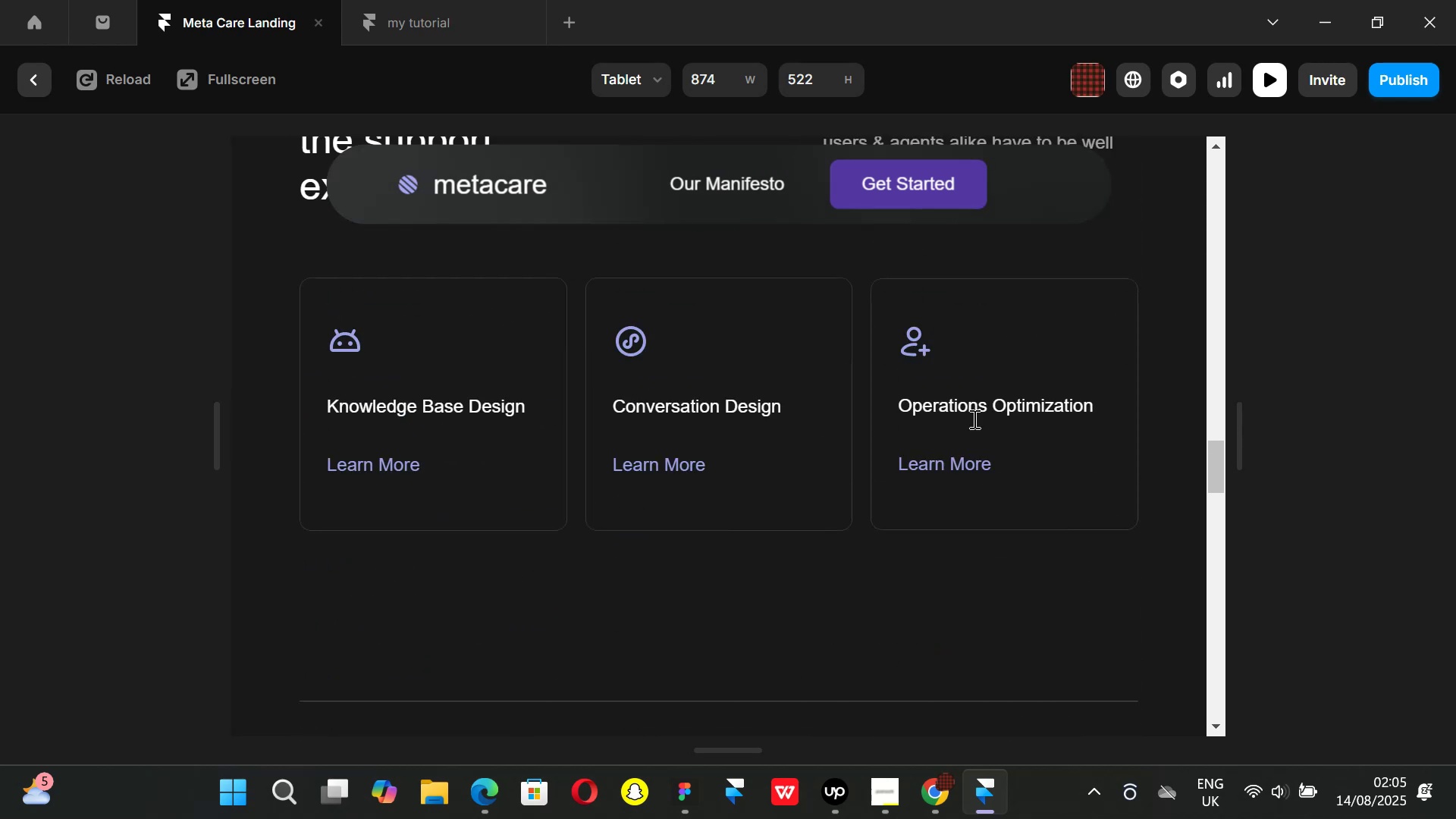 
scroll: coordinate [973, 419], scroll_direction: down, amount: 1.0
 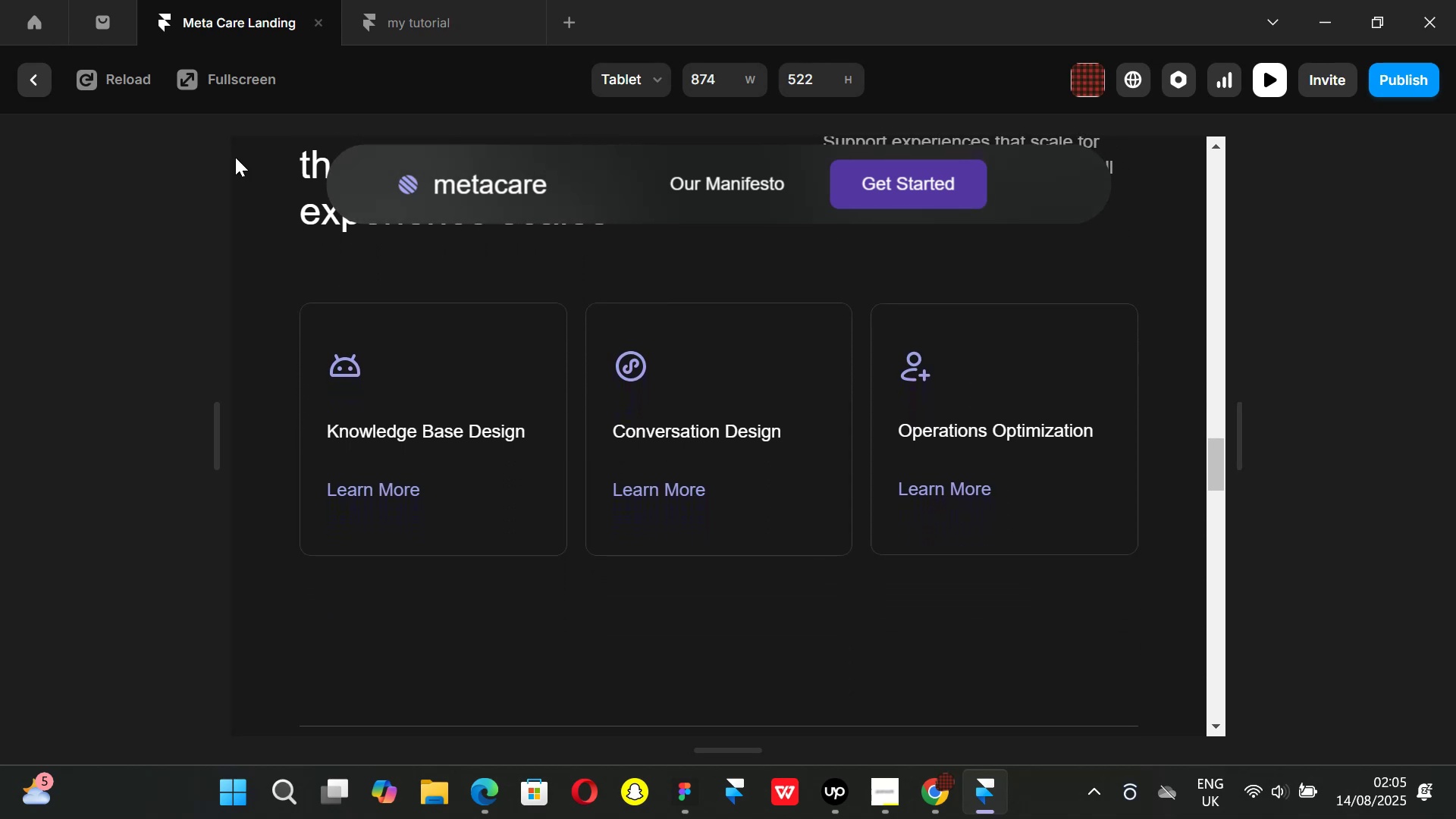 
left_click([40, 89])
 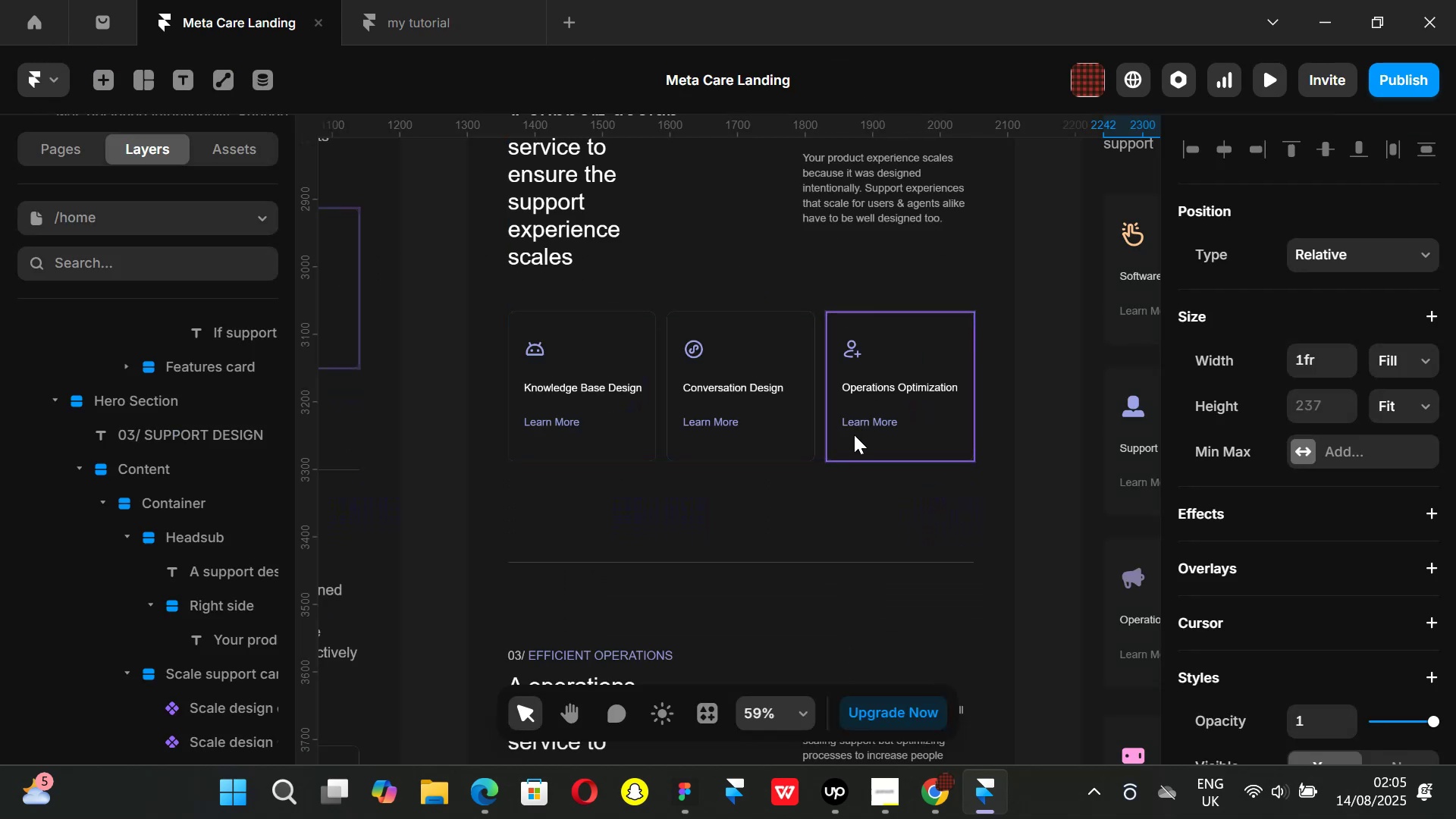 
hold_key(key=ShiftLeft, duration=1.43)
scroll: coordinate [799, 380], scroll_direction: down, amount: 37.0
 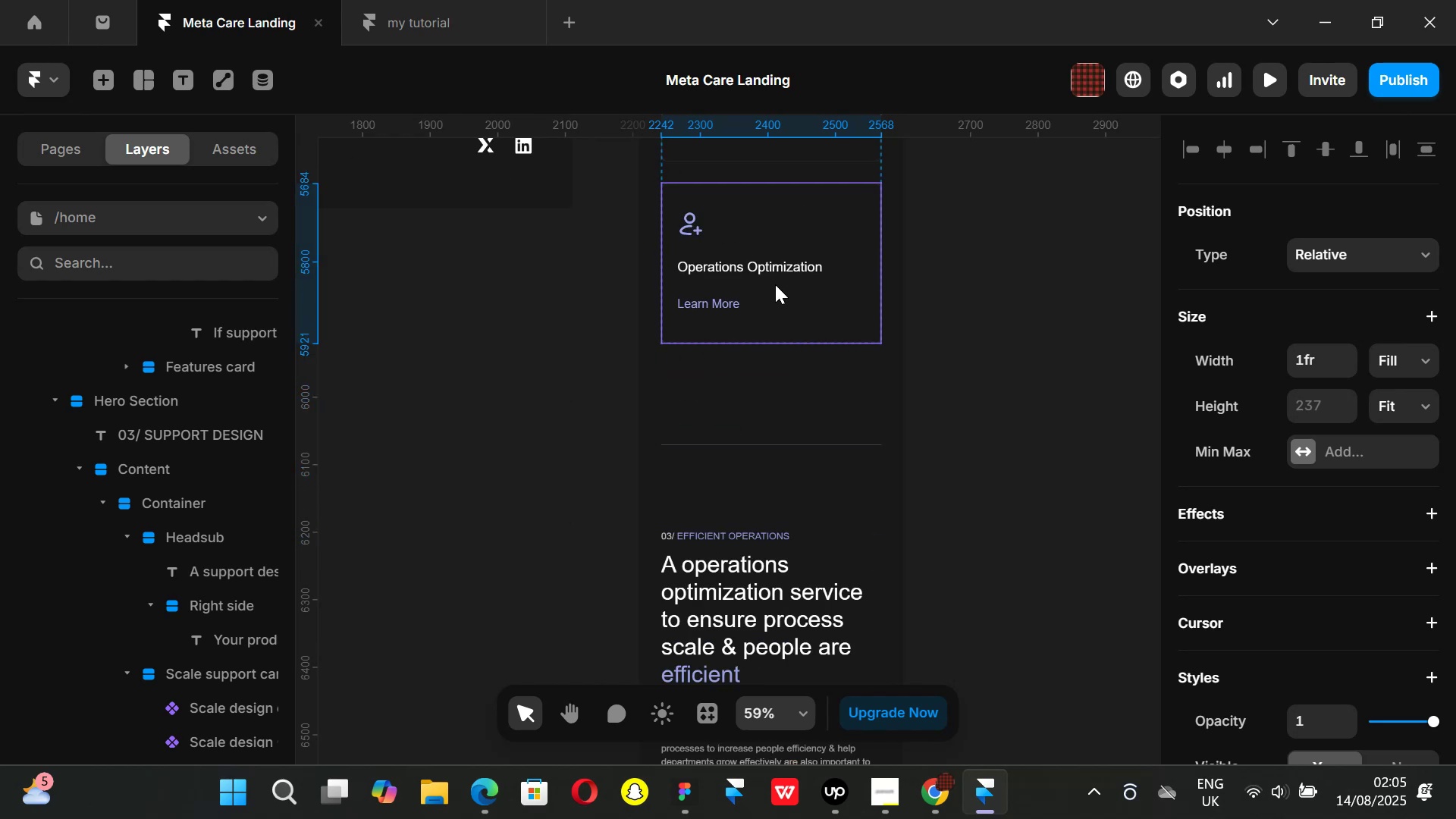 
double_click([775, 284])
 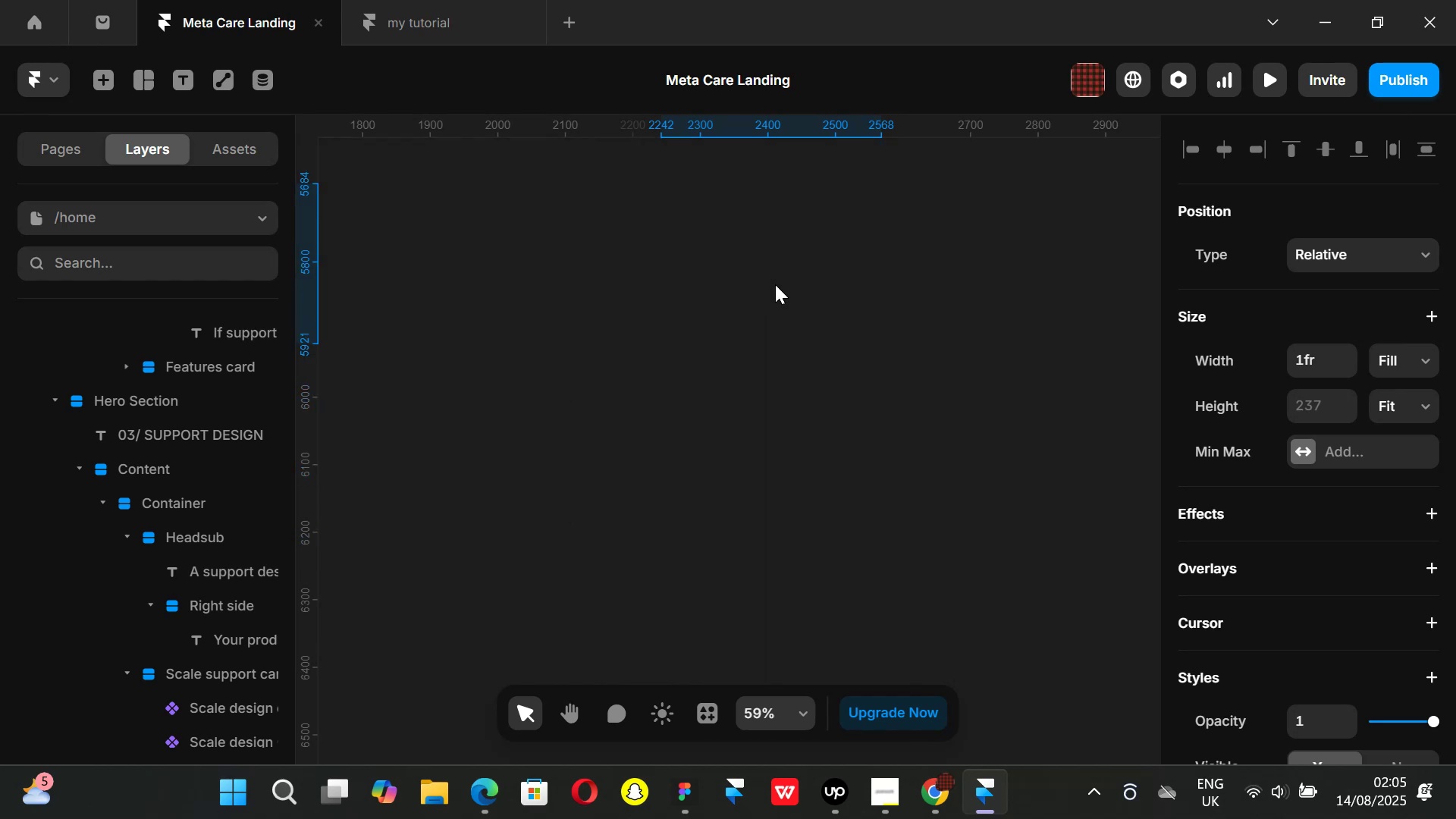 
triple_click([775, 284])
 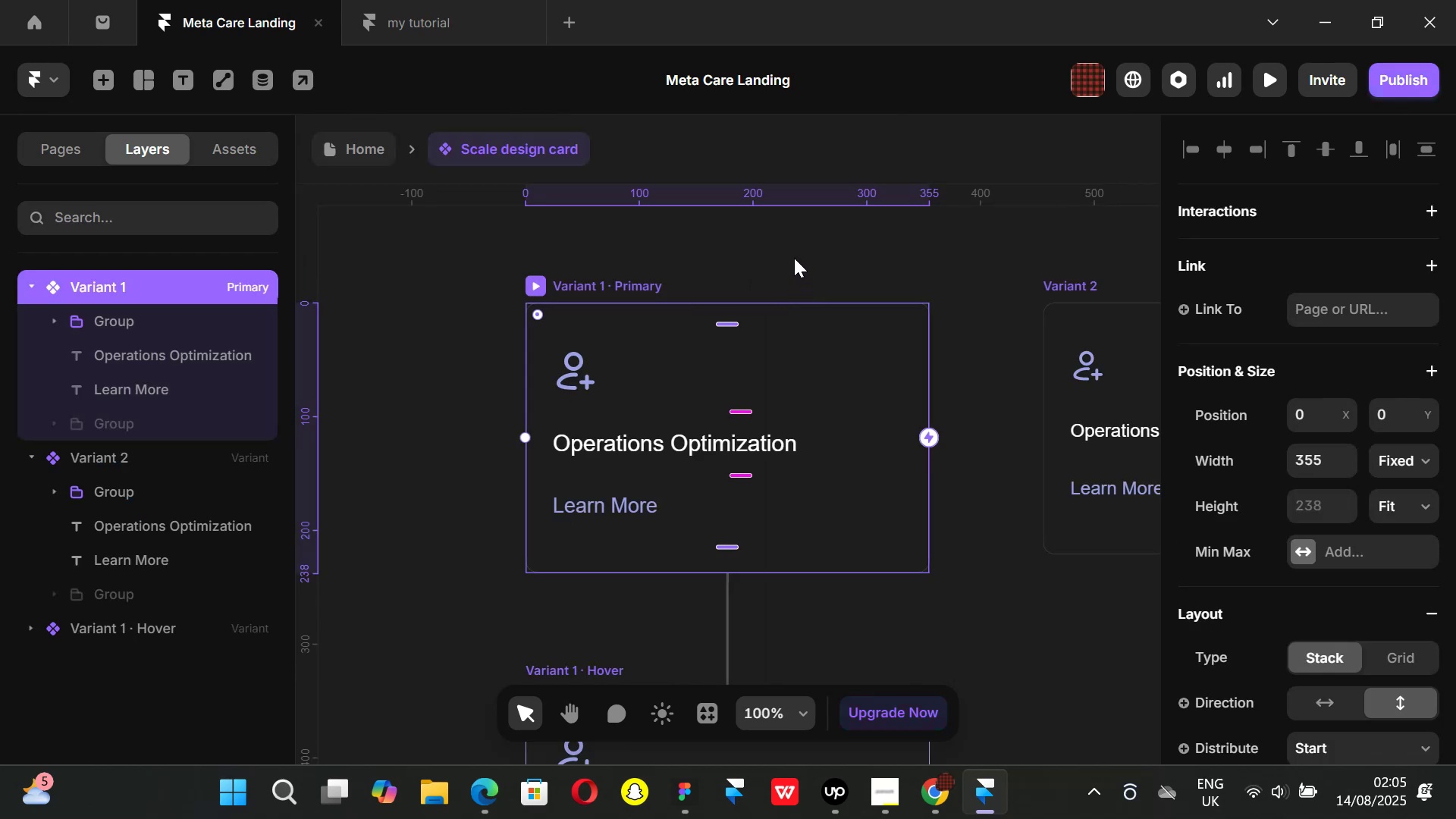 
hold_key(key=ShiftLeft, duration=1.27)
scroll: coordinate [801, 276], scroll_direction: down, amount: 15.0
 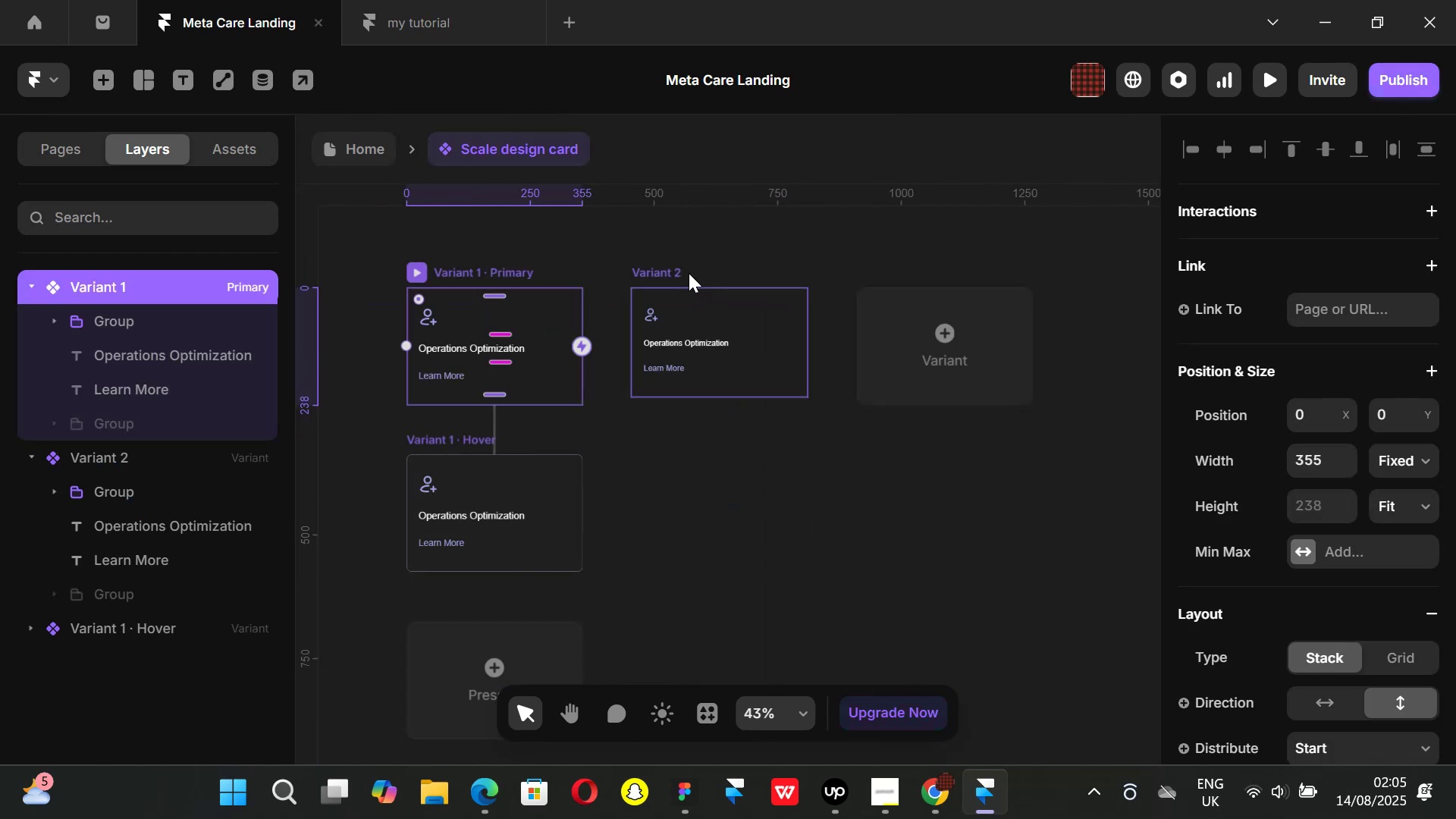 
key(Control+ControlLeft)
 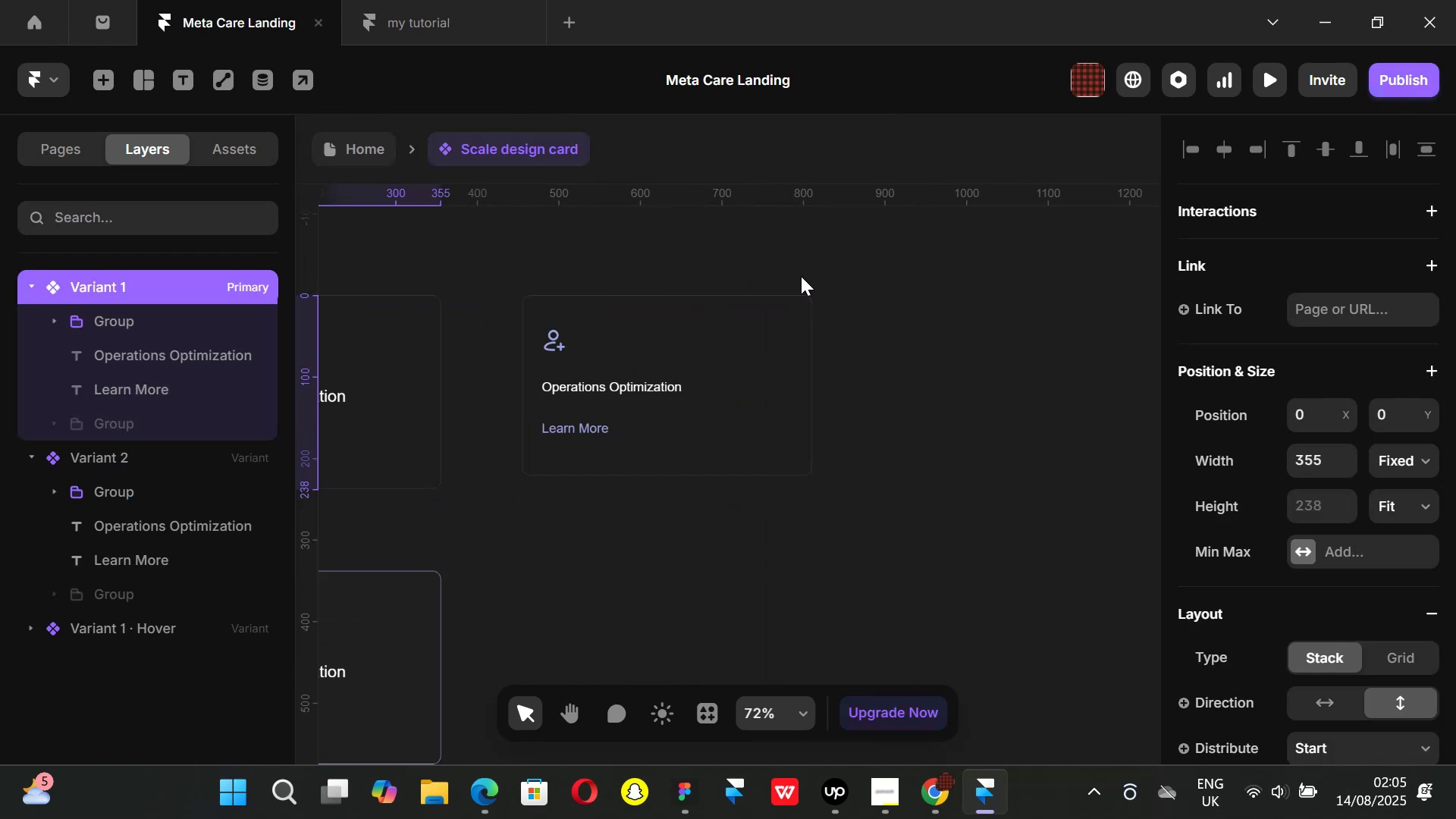 
key(Control+ControlLeft)
 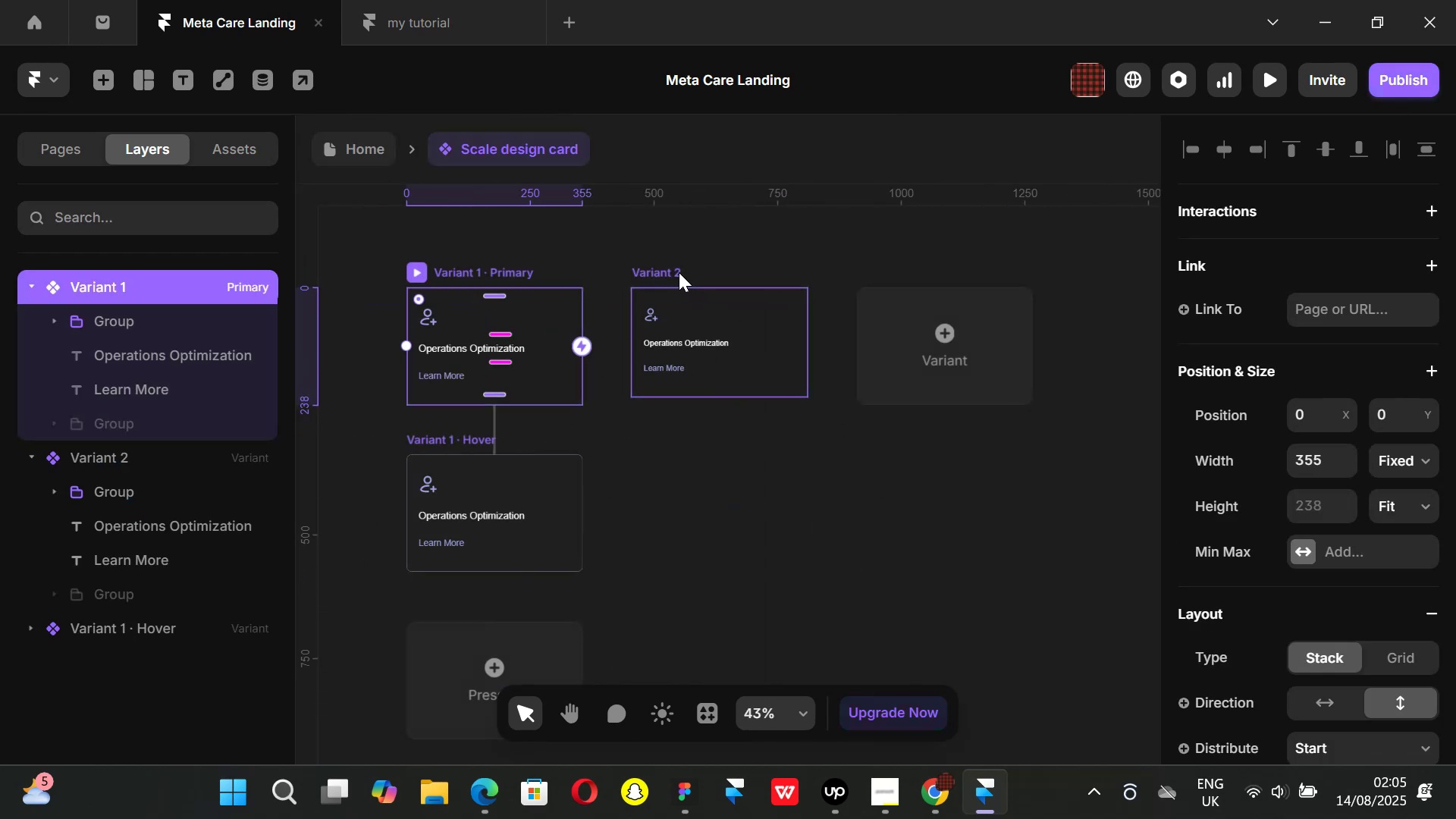 
left_click([679, 272])
 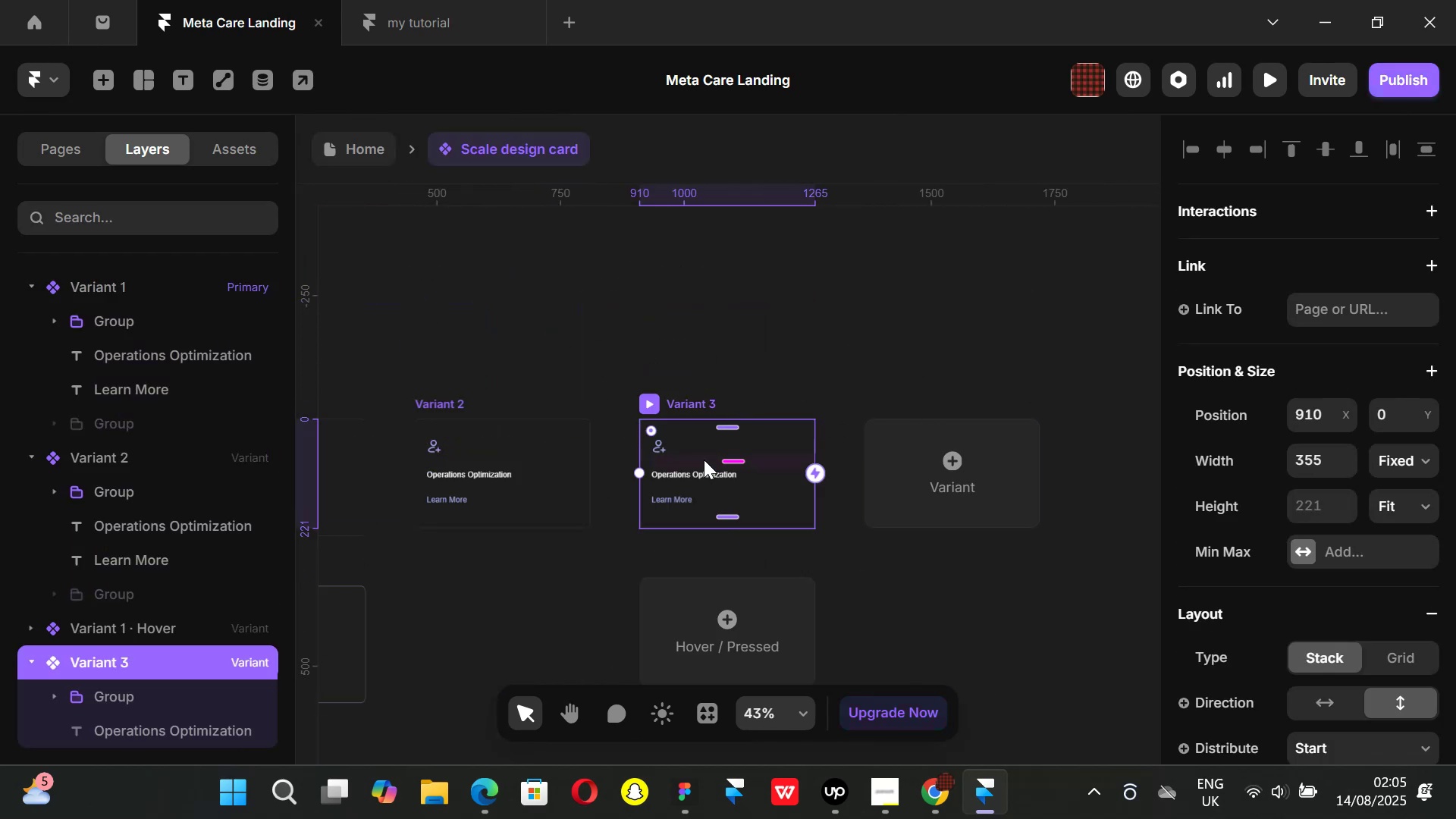 
left_click([695, 472])
 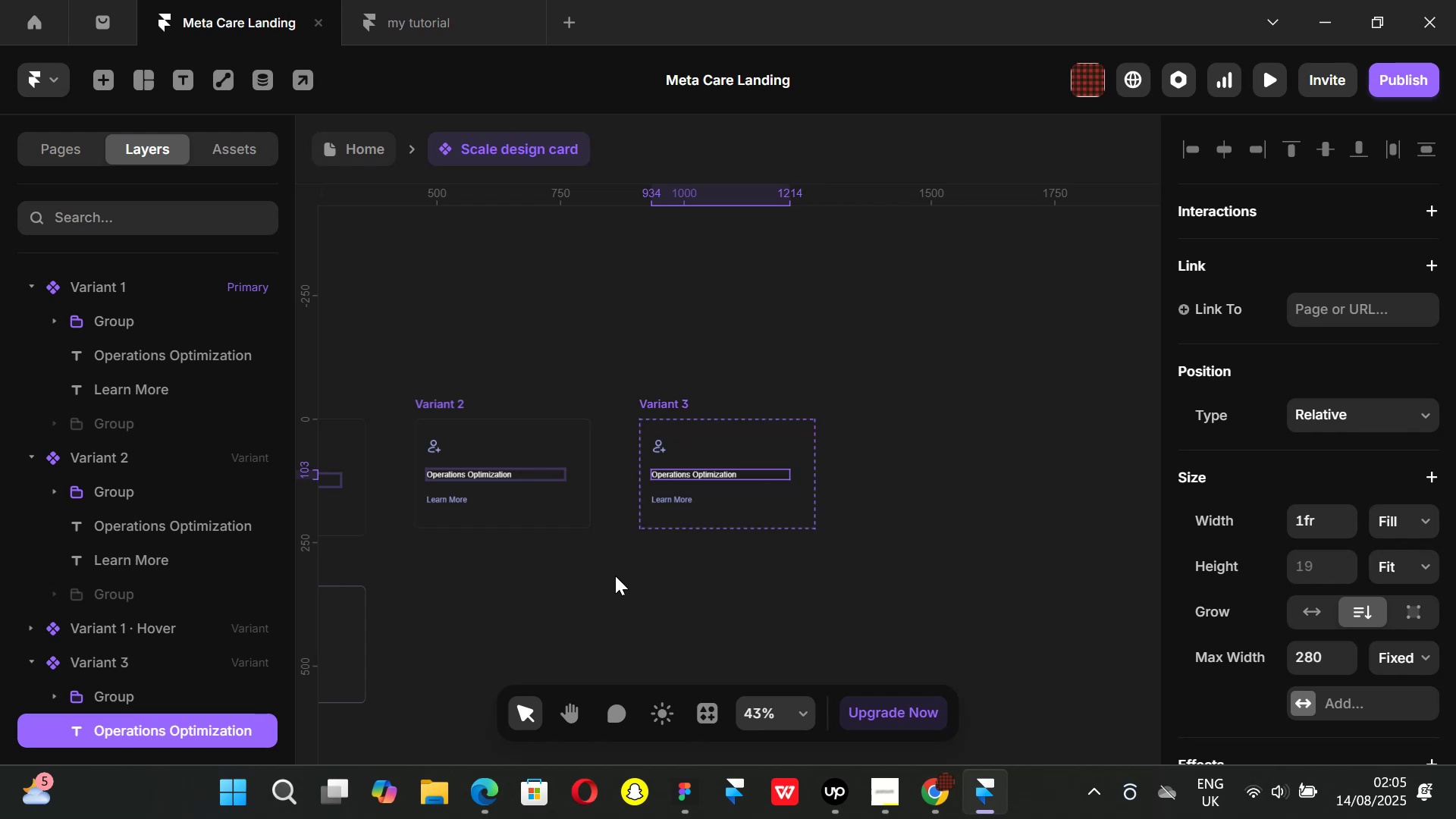 
hold_key(key=ControlLeft, duration=1.2)
scroll: coordinate [651, 549], scroll_direction: up, amount: 2.0
 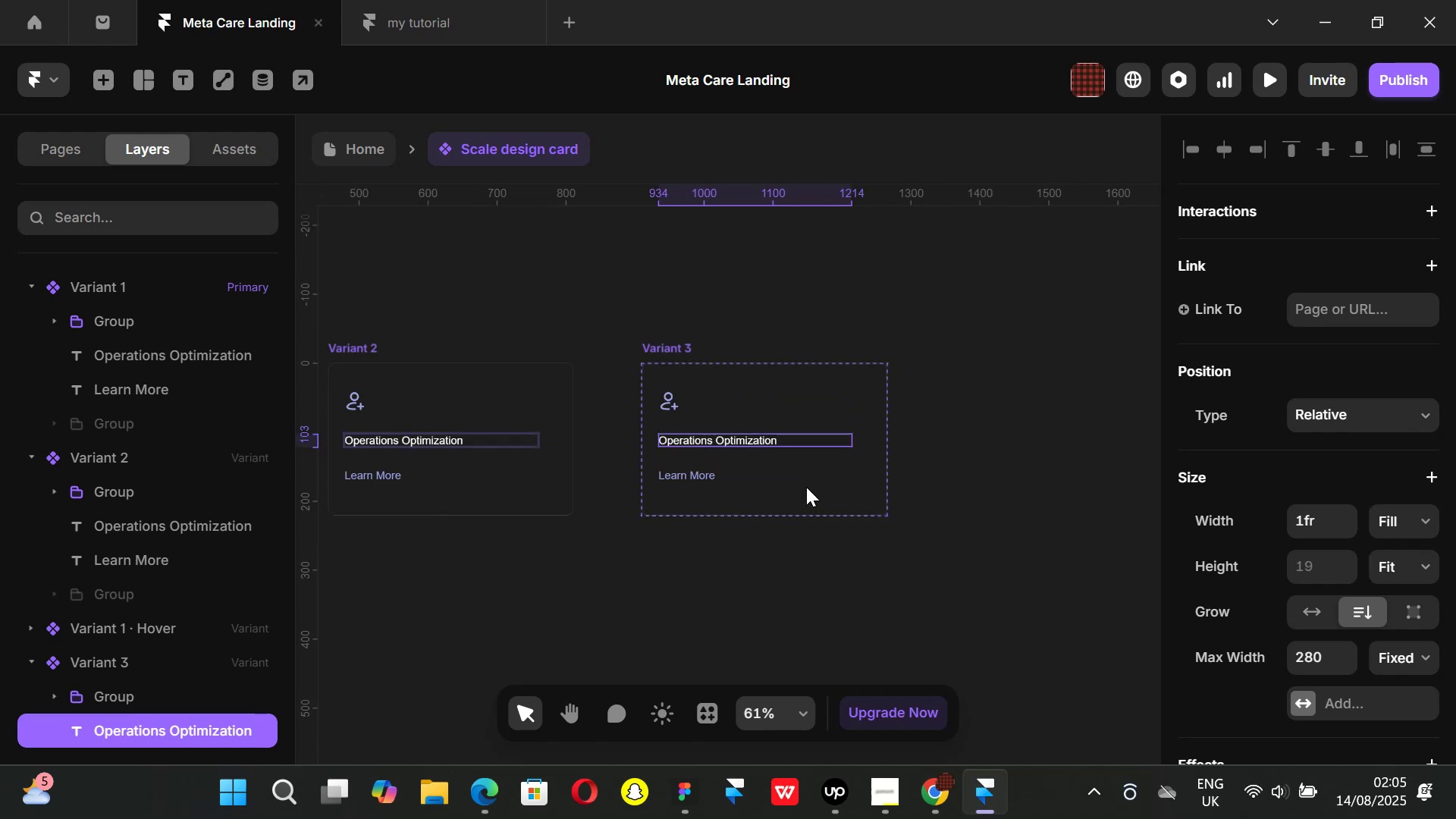 
scroll: coordinate [1343, 460], scroll_direction: down, amount: 5.0
 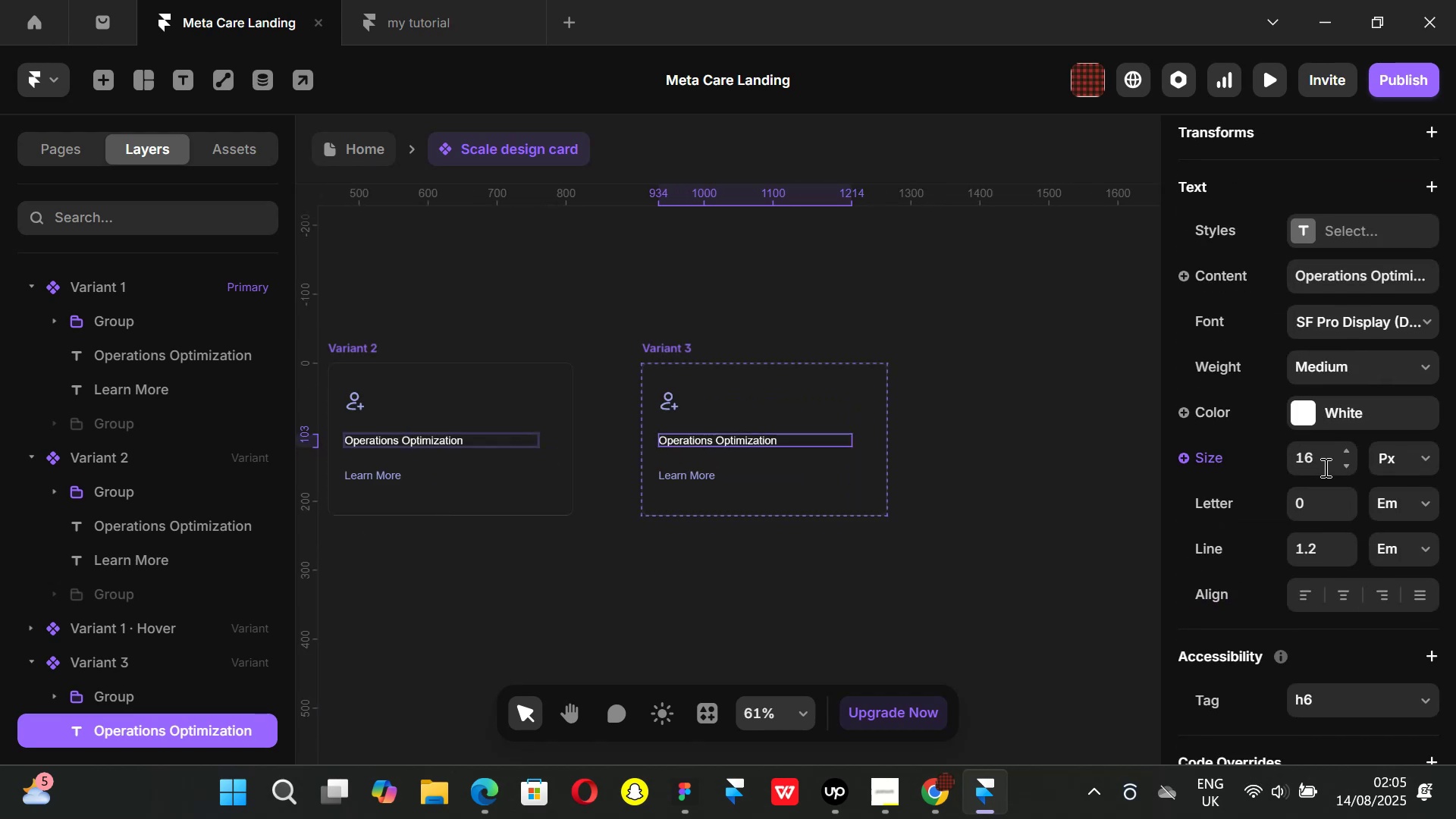 
scroll: coordinate [1307, 401], scroll_direction: up, amount: 2.0
 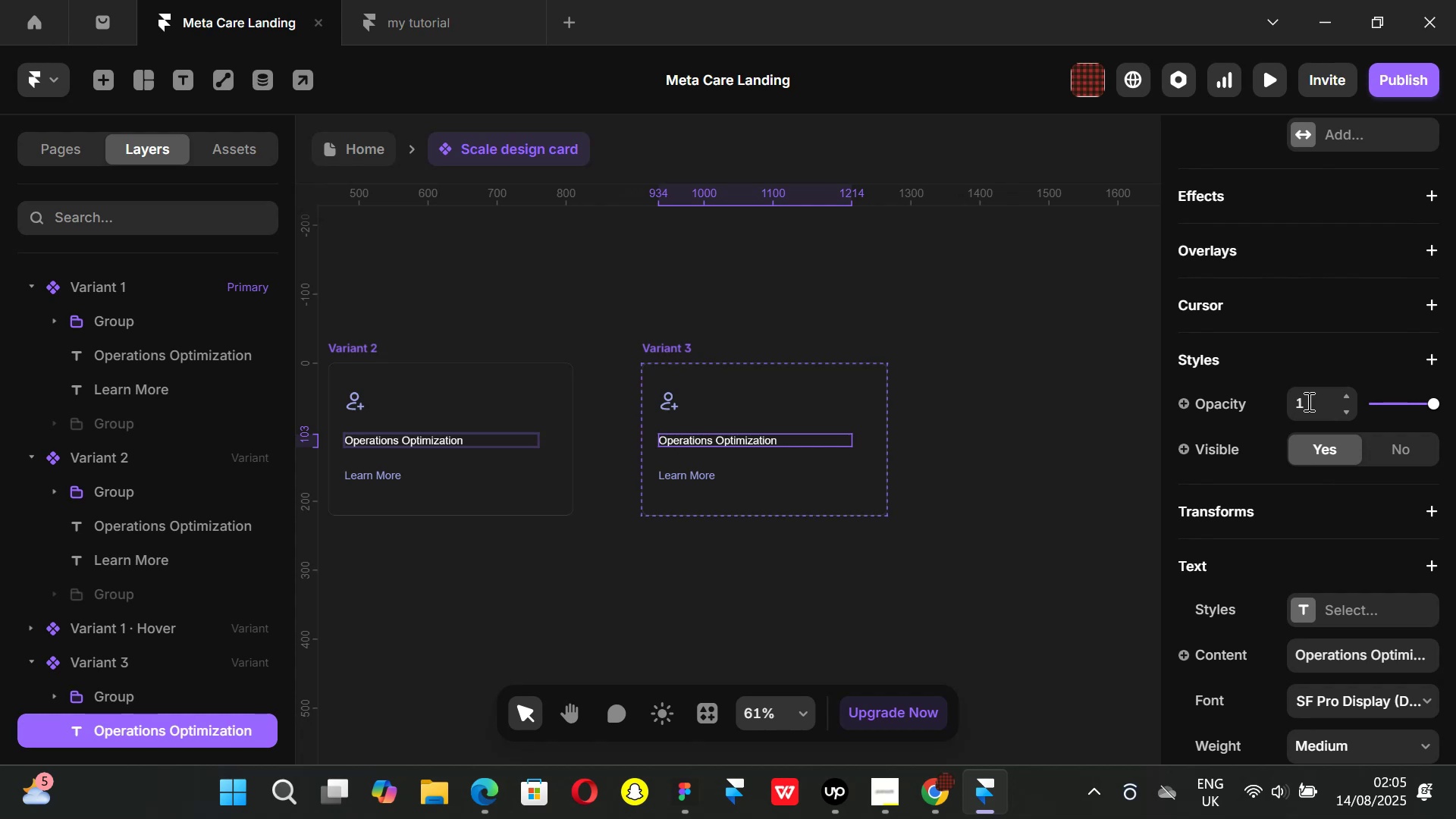 
wait(8.19)
 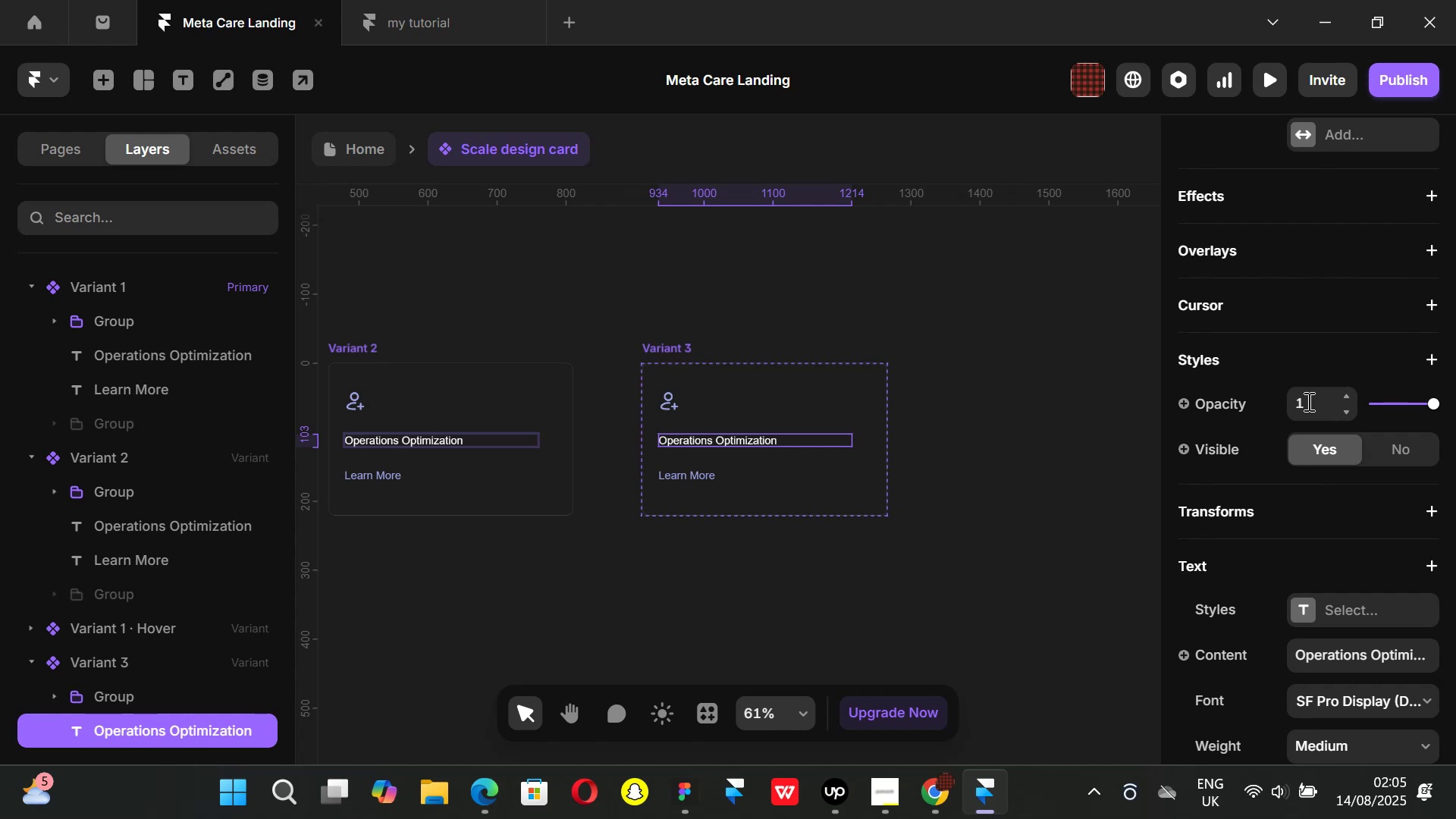 
scroll: coordinate [1307, 401], scroll_direction: up, amount: 3.0
 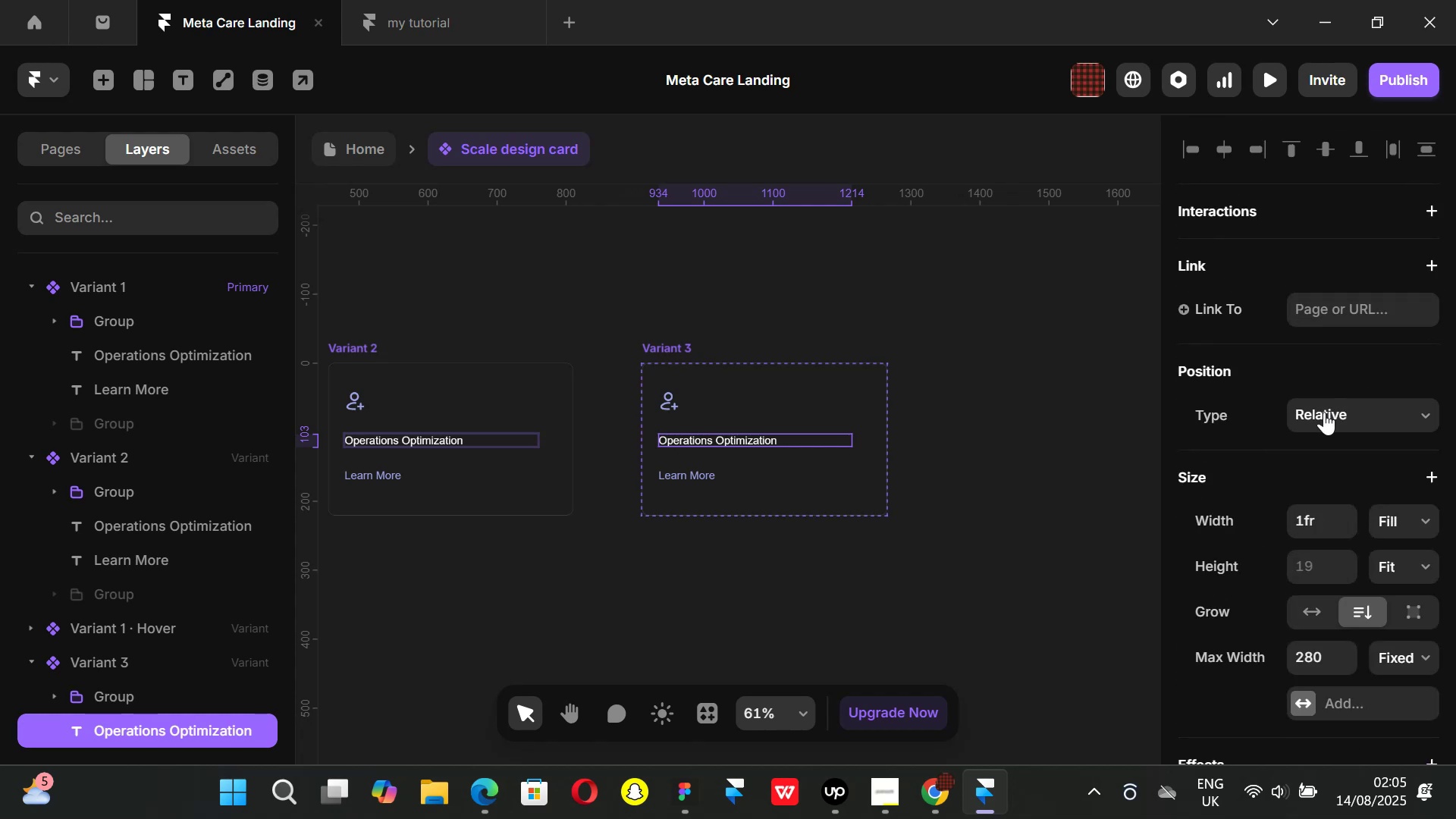 
scroll: coordinate [1325, 413], scroll_direction: down, amount: 2.0
 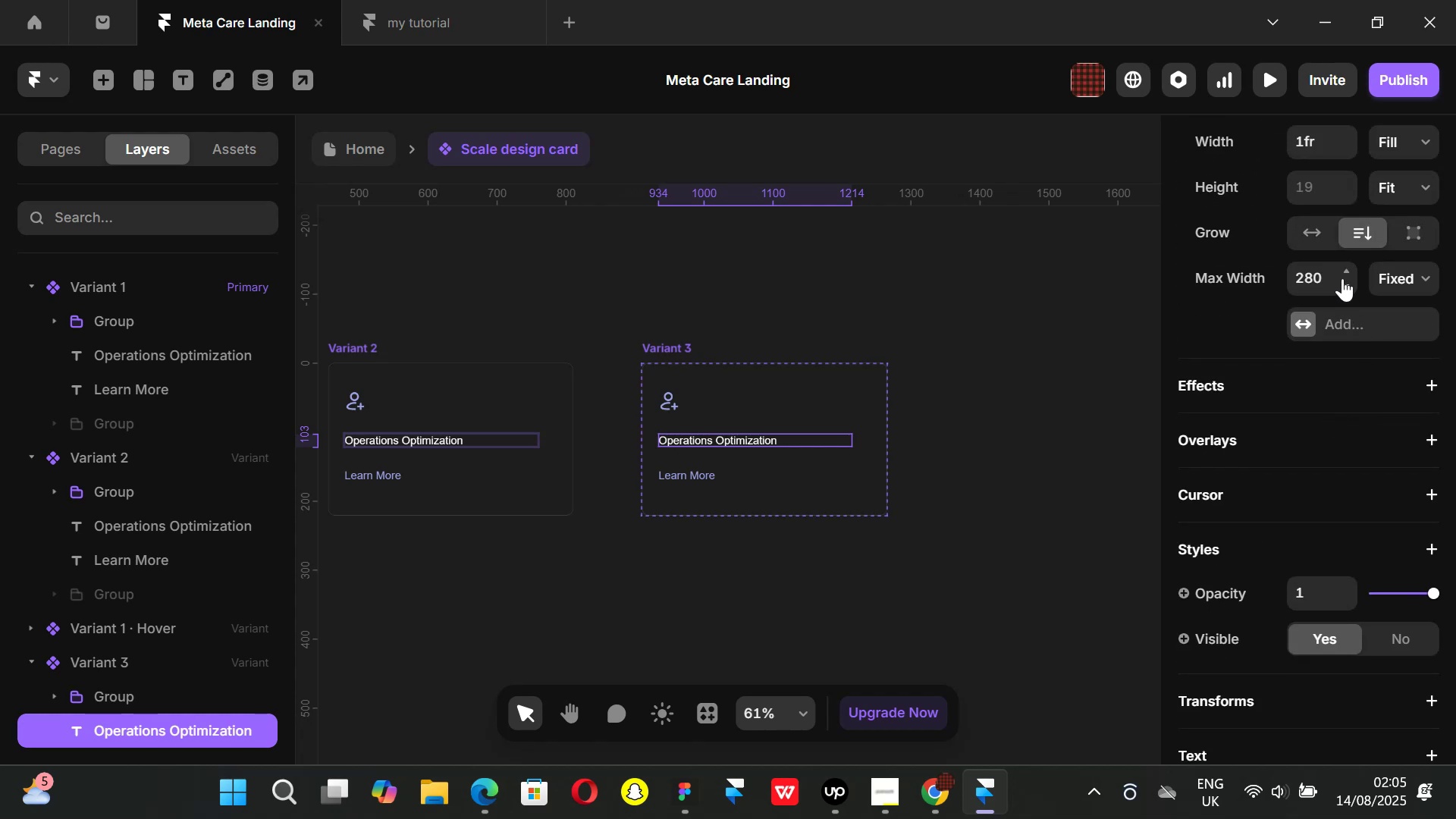 
left_click_drag(start_coordinate=[1345, 275], to_coordinate=[1372, 429])
 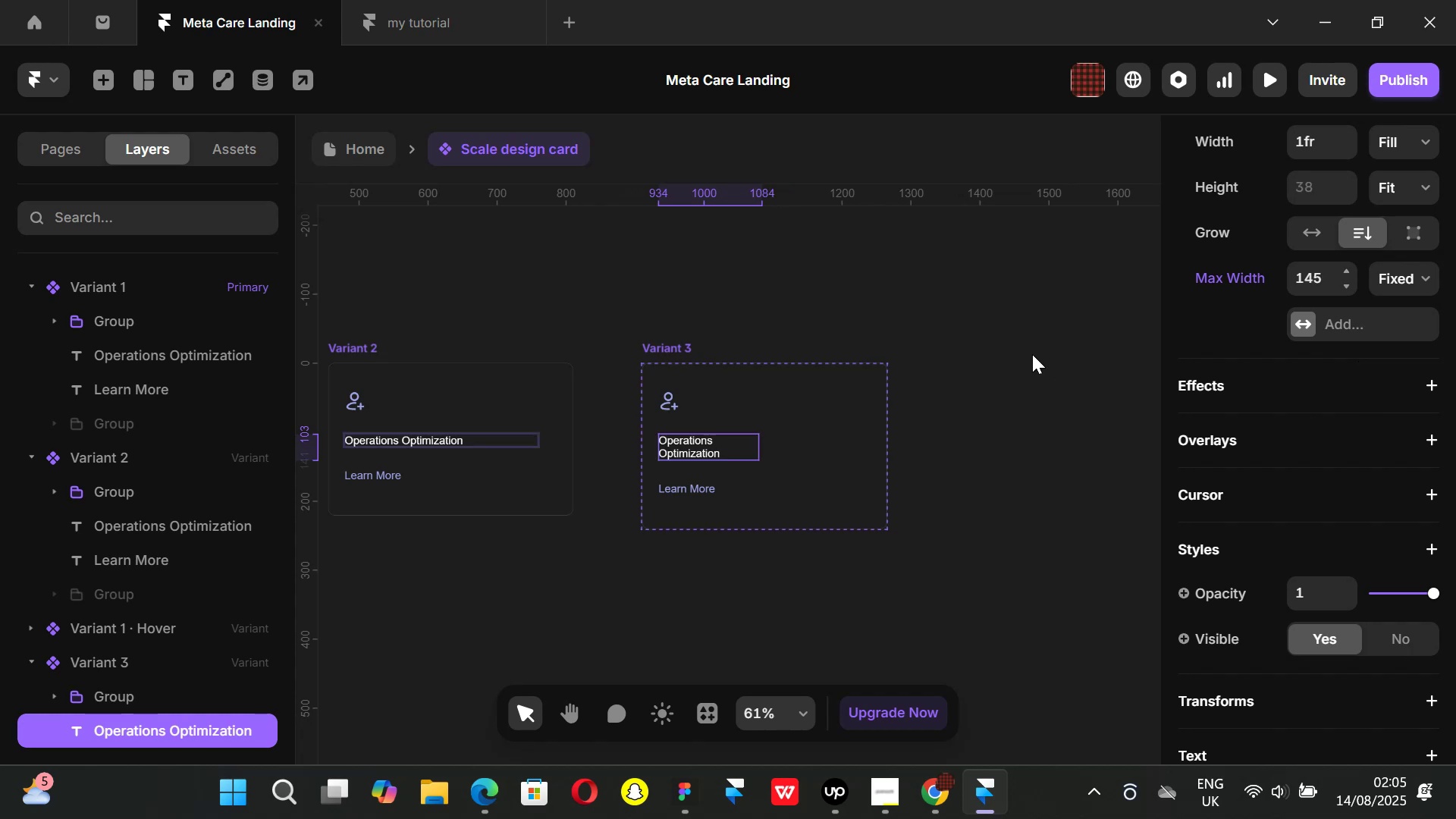 
left_click([1032, 354])
 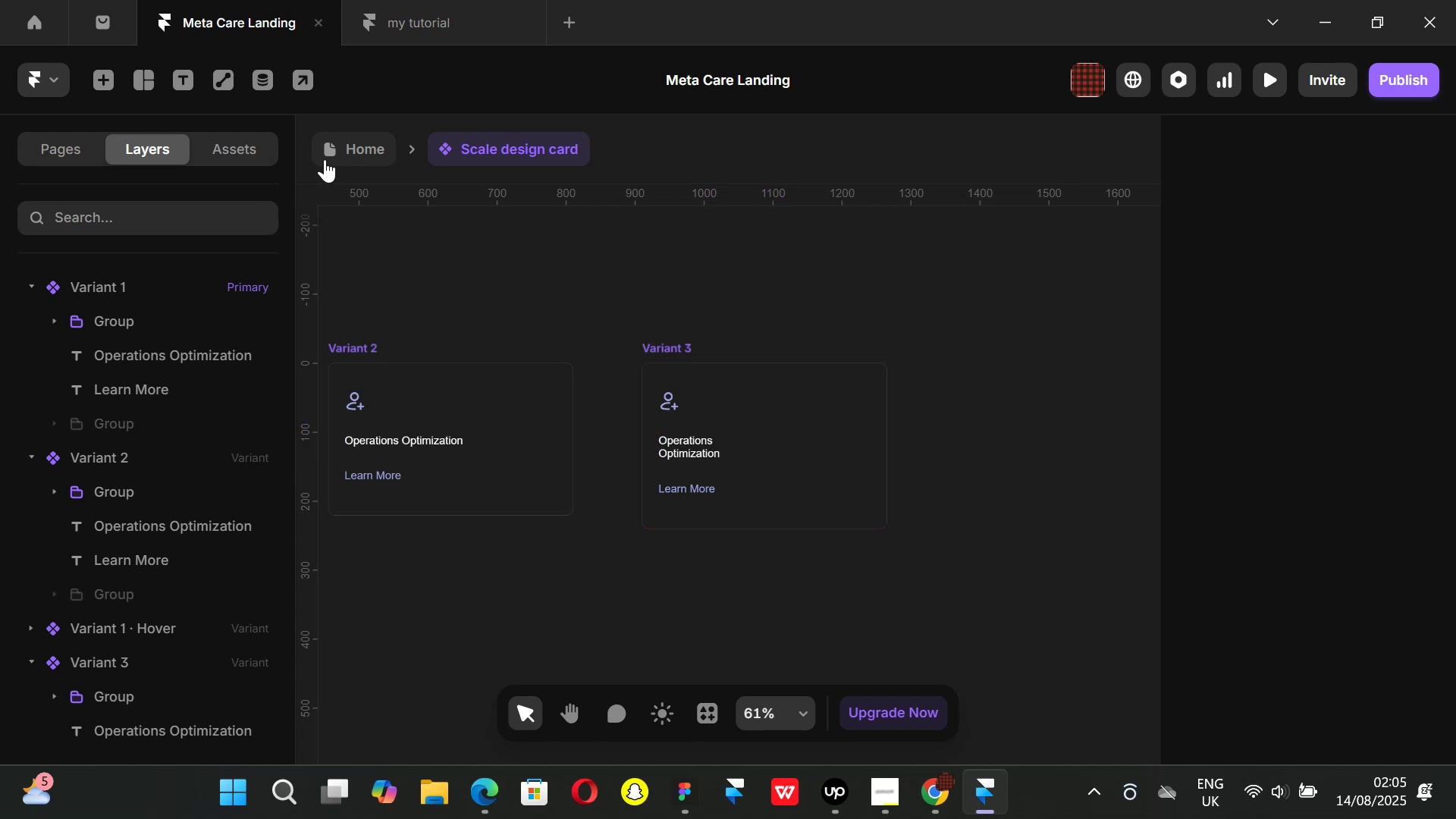 
left_click([341, 147])
 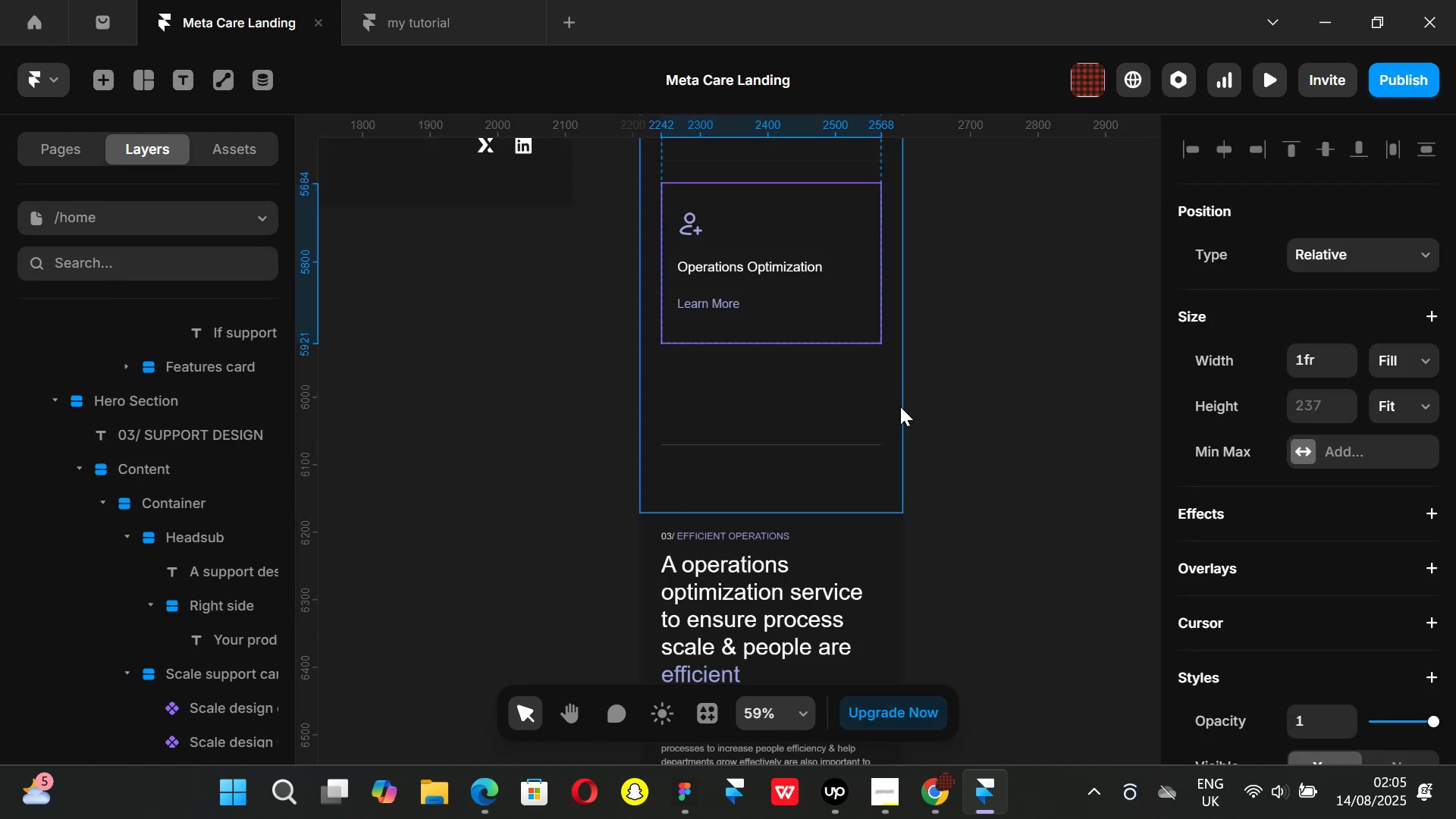 
scroll: coordinate [965, 377], scroll_direction: up, amount: 5.0
 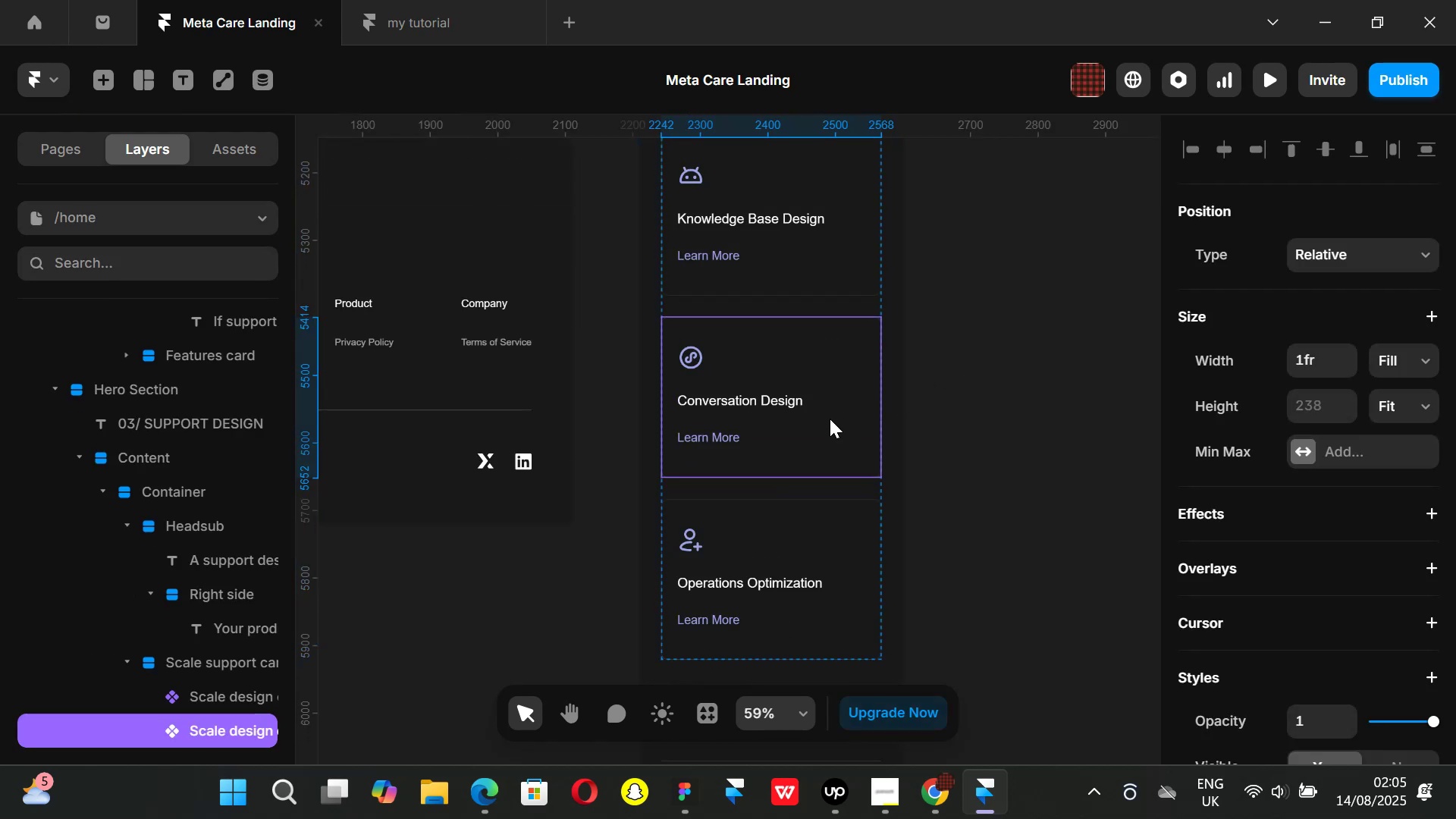 
double_click([830, 419])
 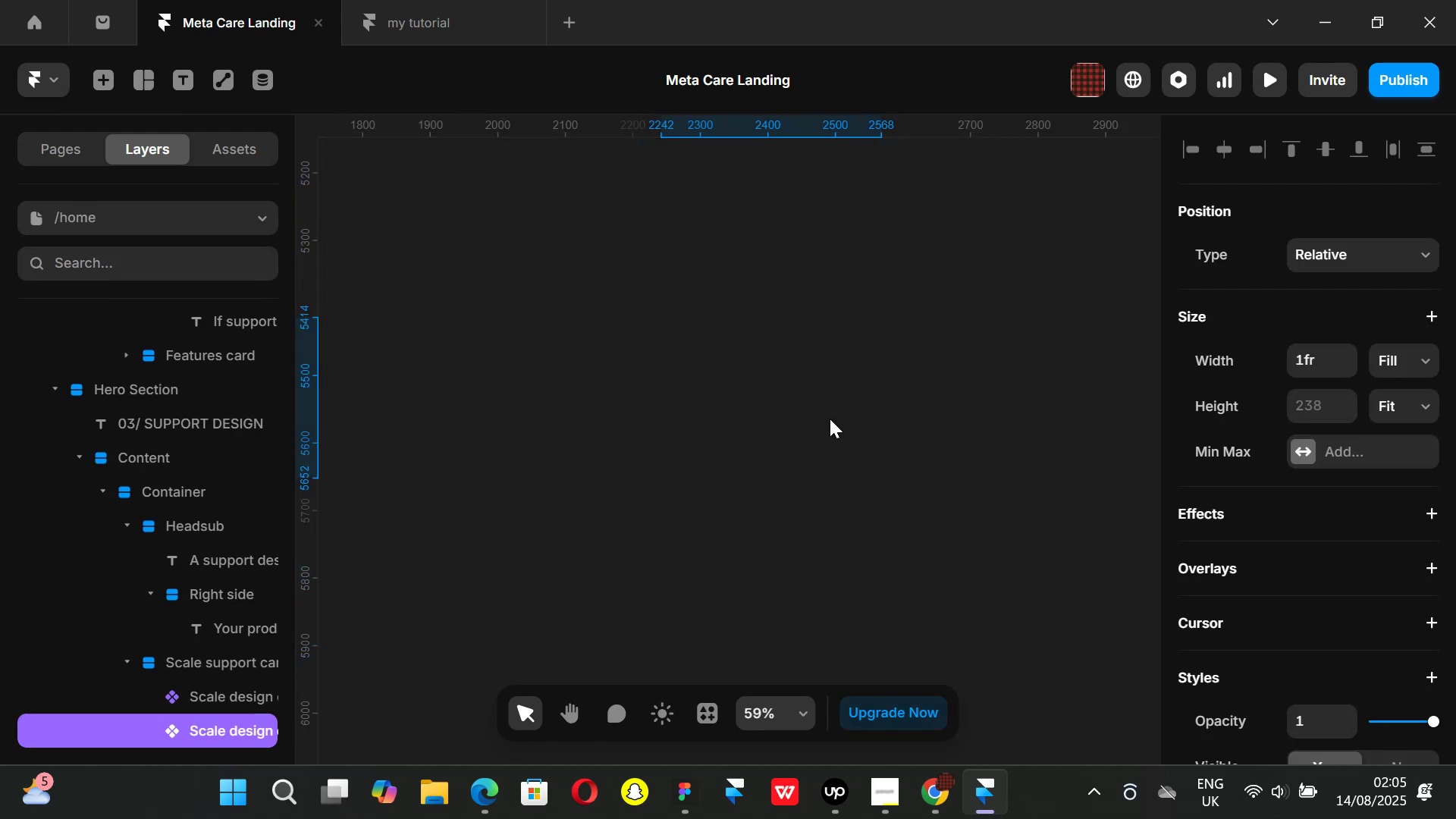 
triple_click([830, 419])
 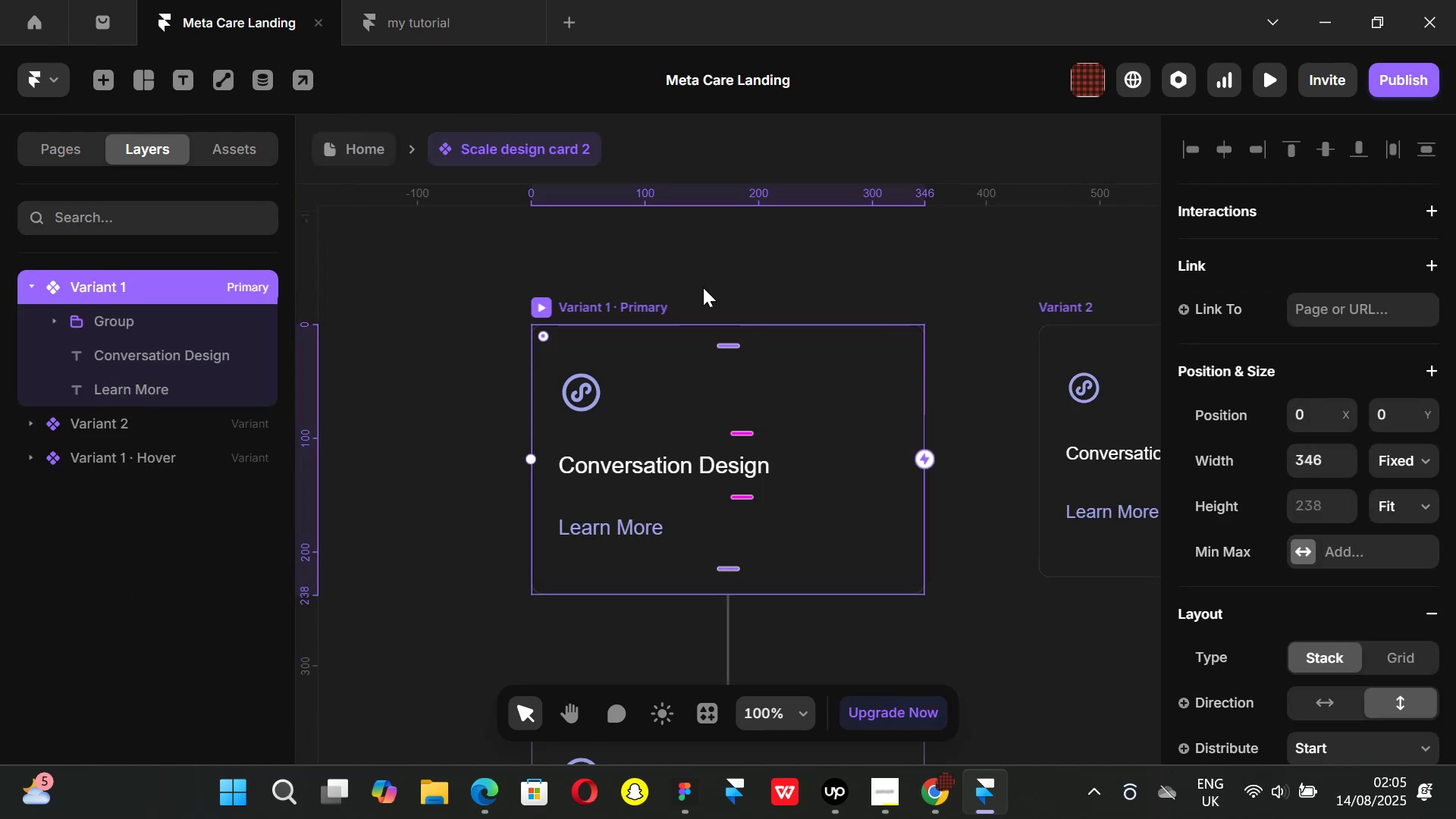 
hold_key(key=ControlLeft, duration=0.52)
scroll: coordinate [641, 301], scroll_direction: down, amount: 1.0
 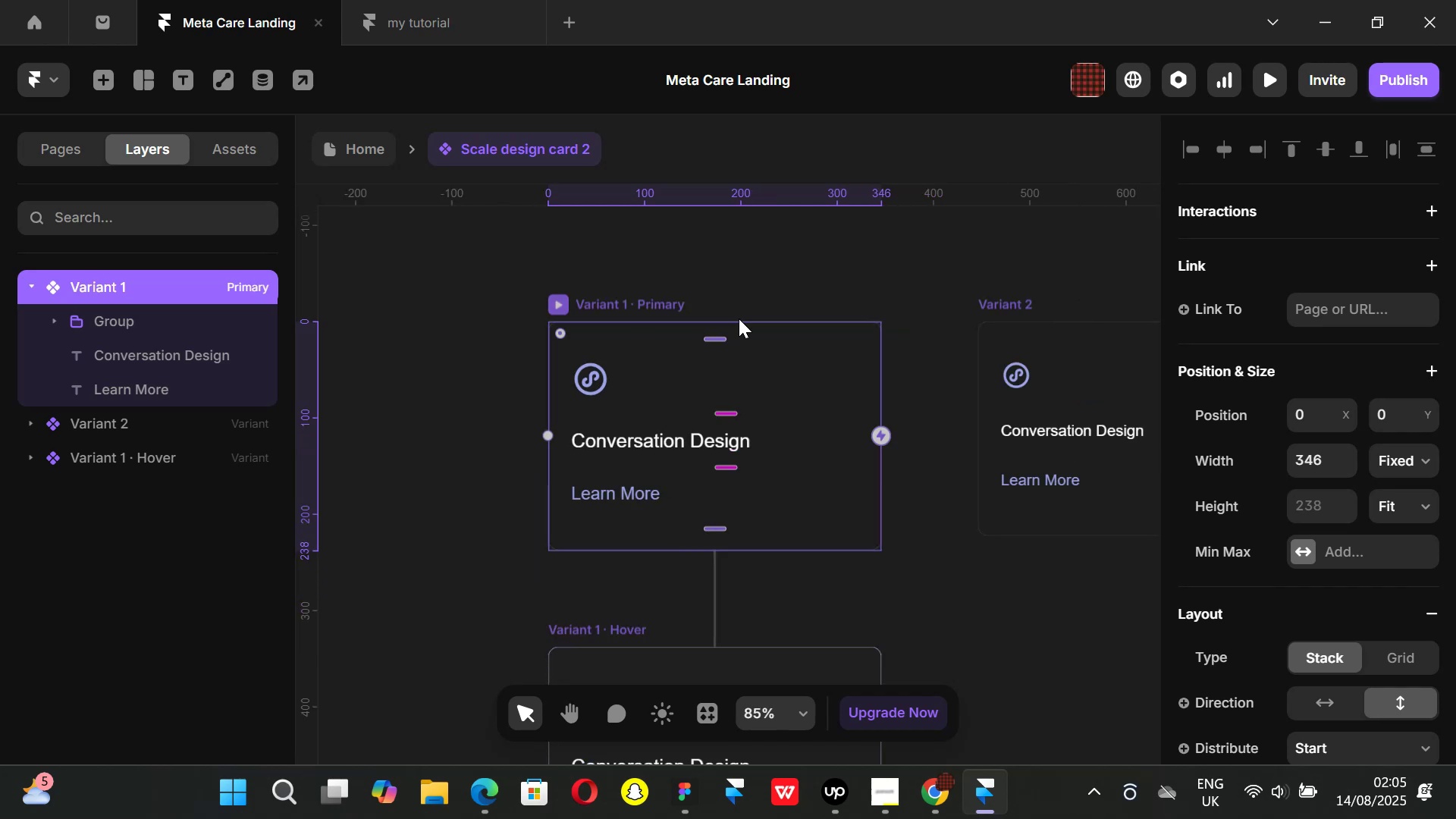 
key(Control+ControlLeft)
 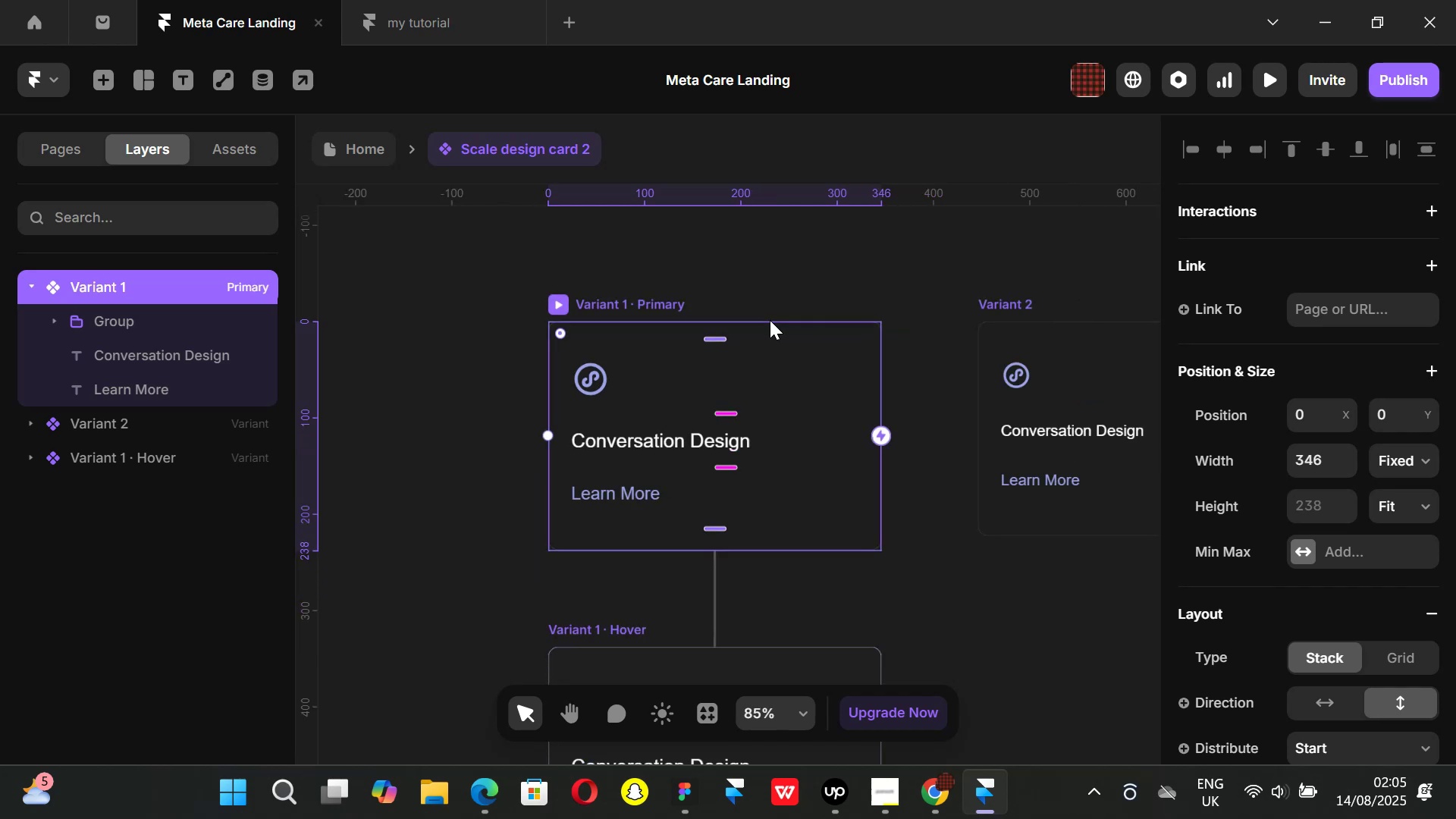 
scroll: coordinate [817, 334], scroll_direction: down, amount: 7.0
 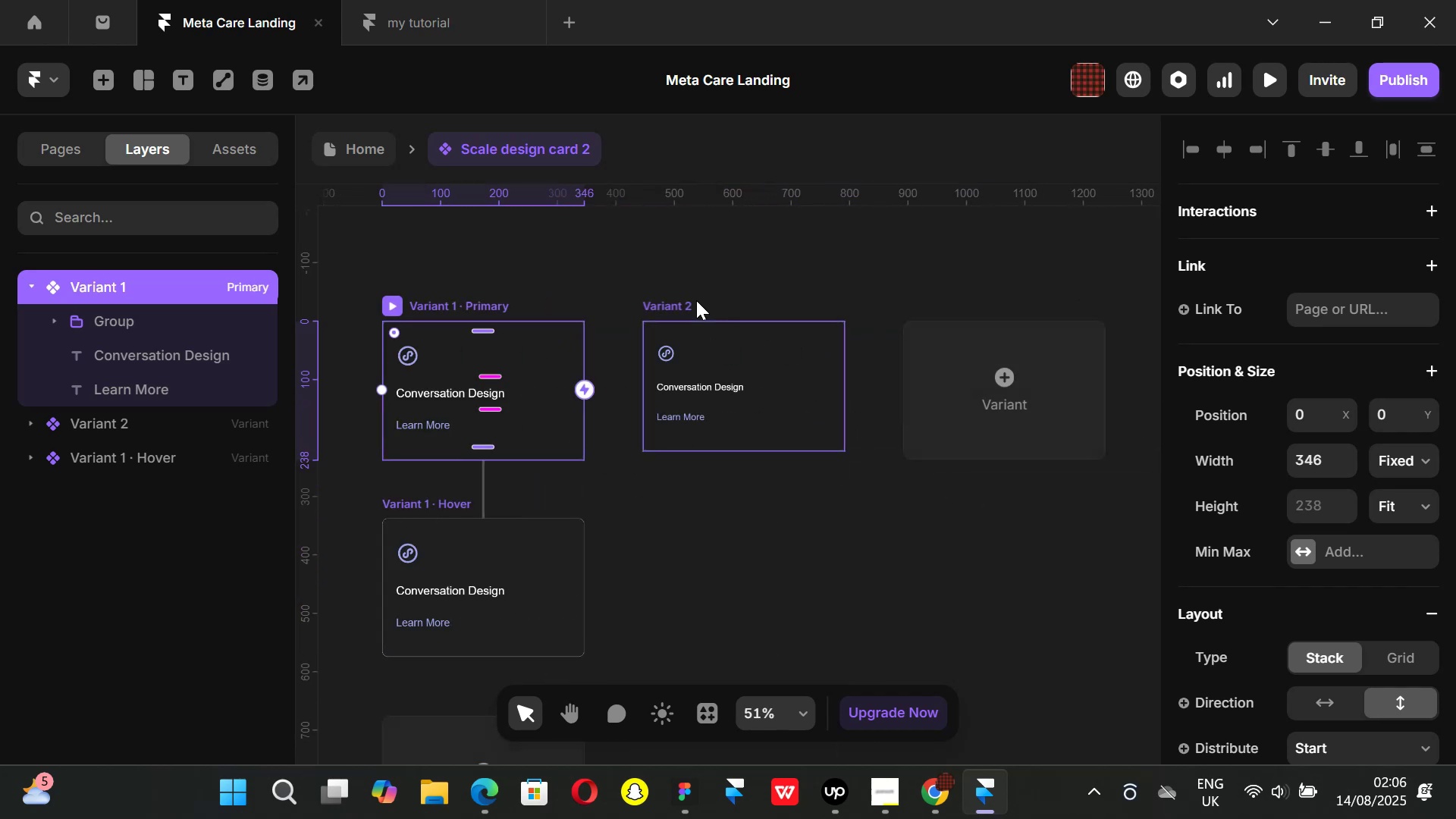 
hold_key(key=ShiftLeft, duration=0.81)
 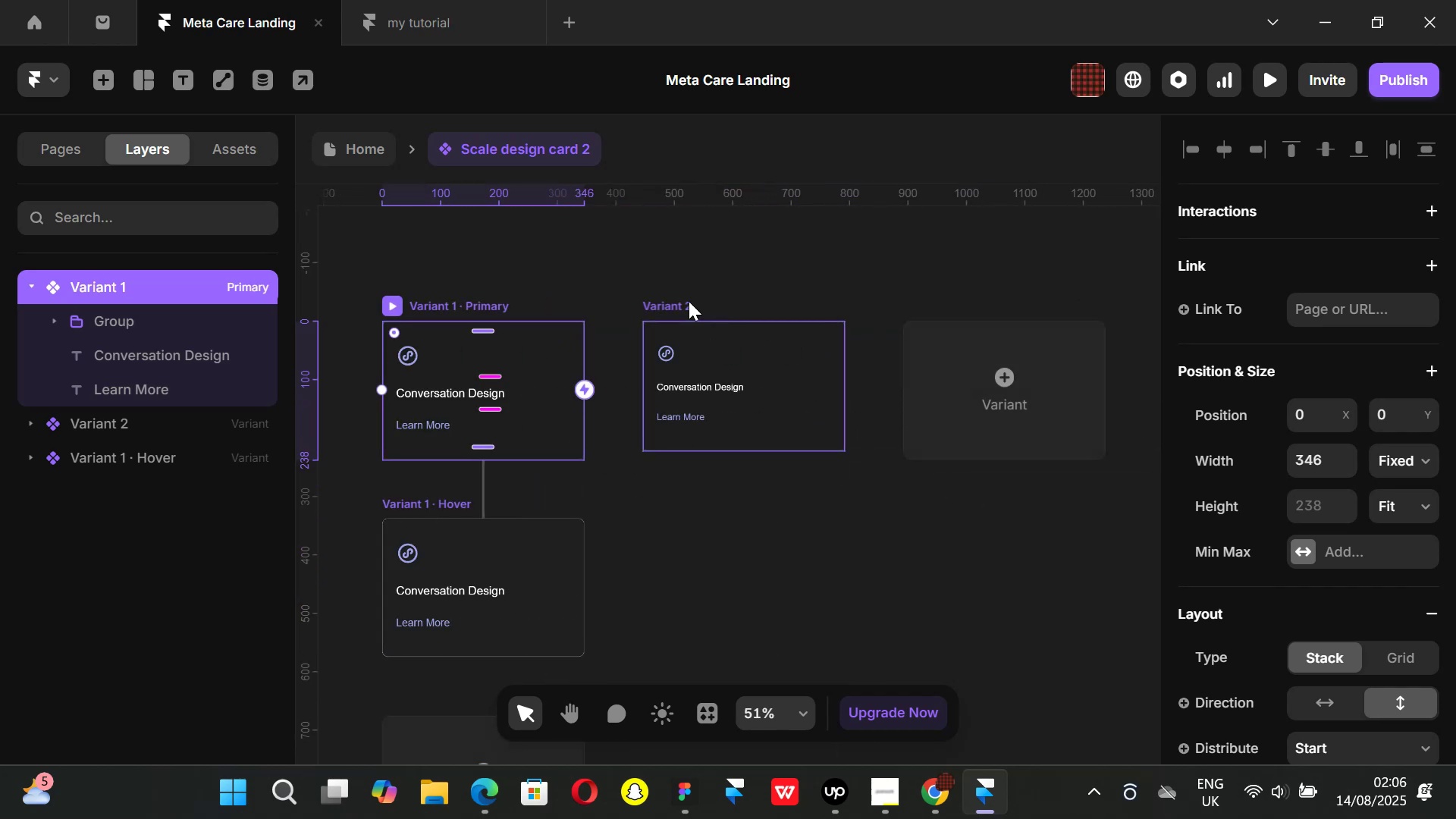 
left_click([689, 301])
 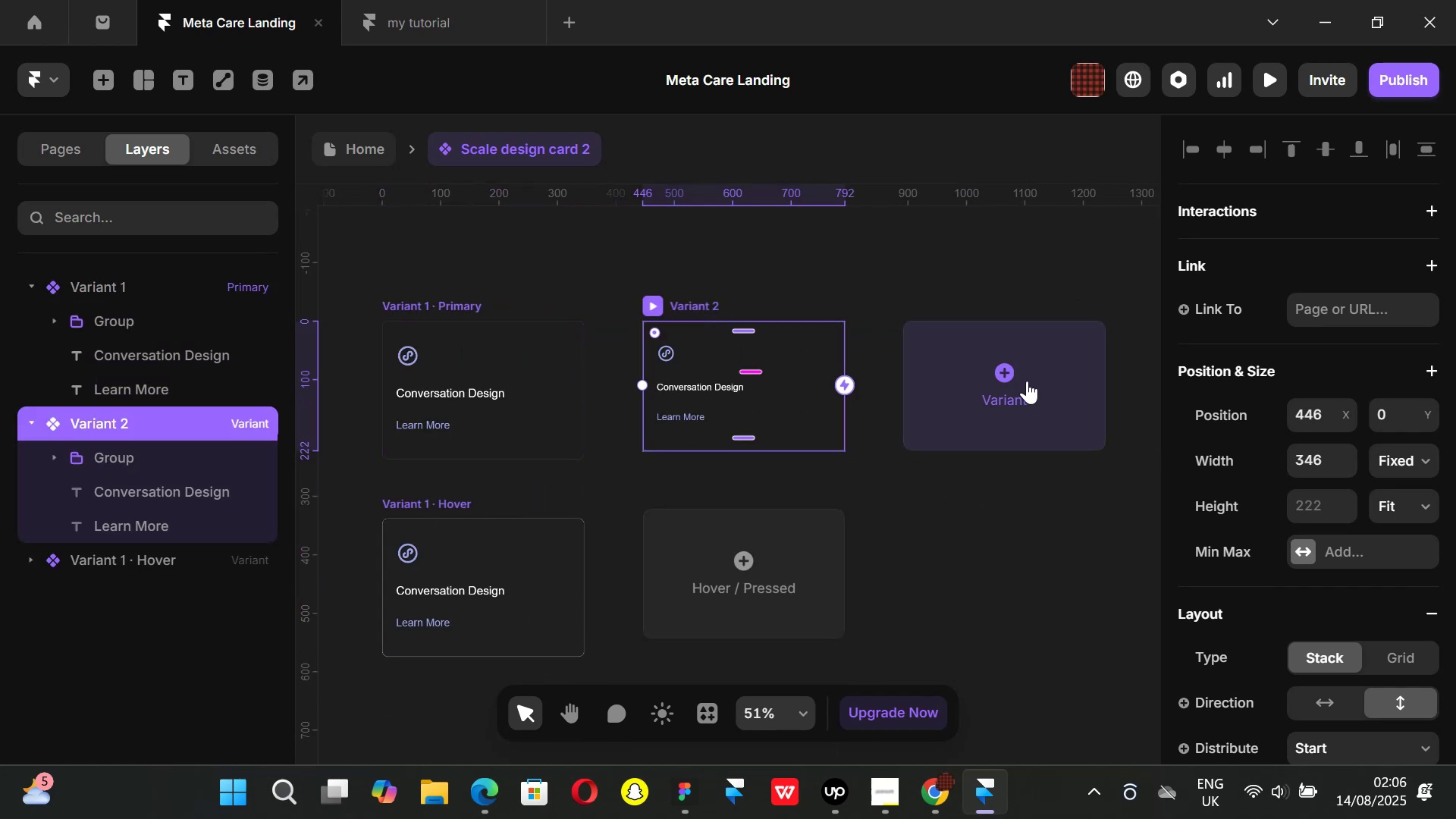 
left_click([1027, 381])
 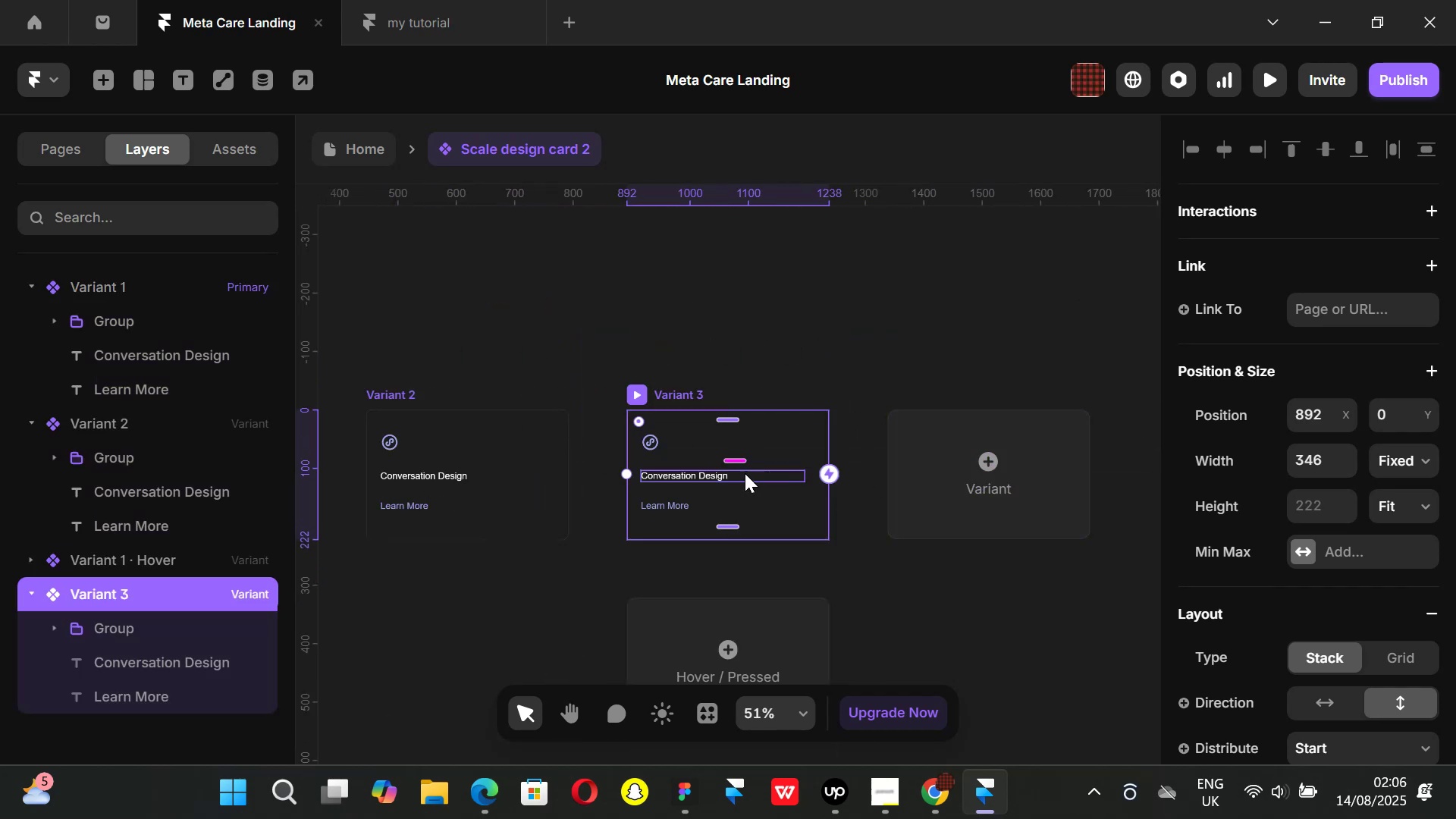 
left_click([718, 474])
 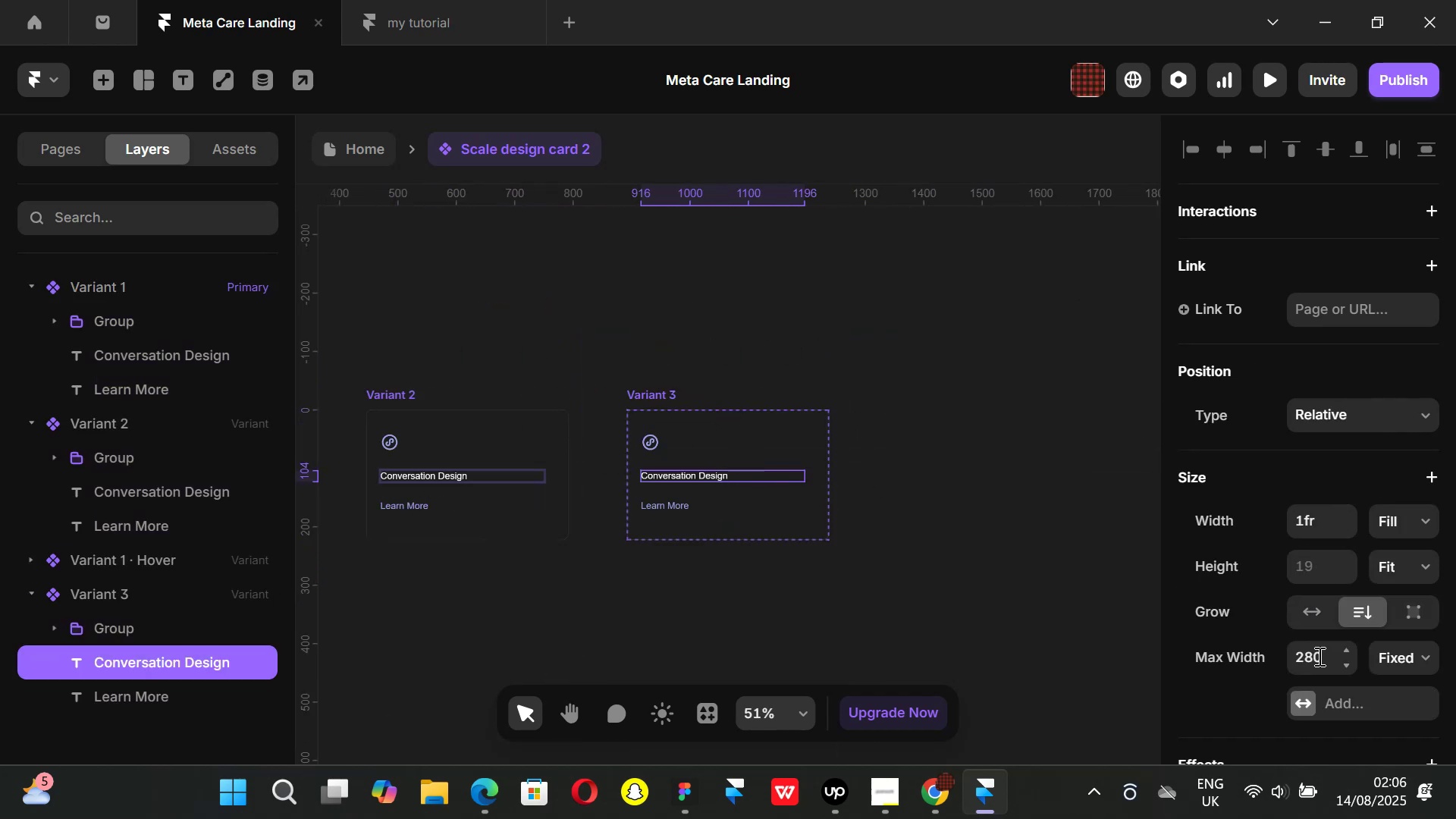 
left_click([1320, 657])
 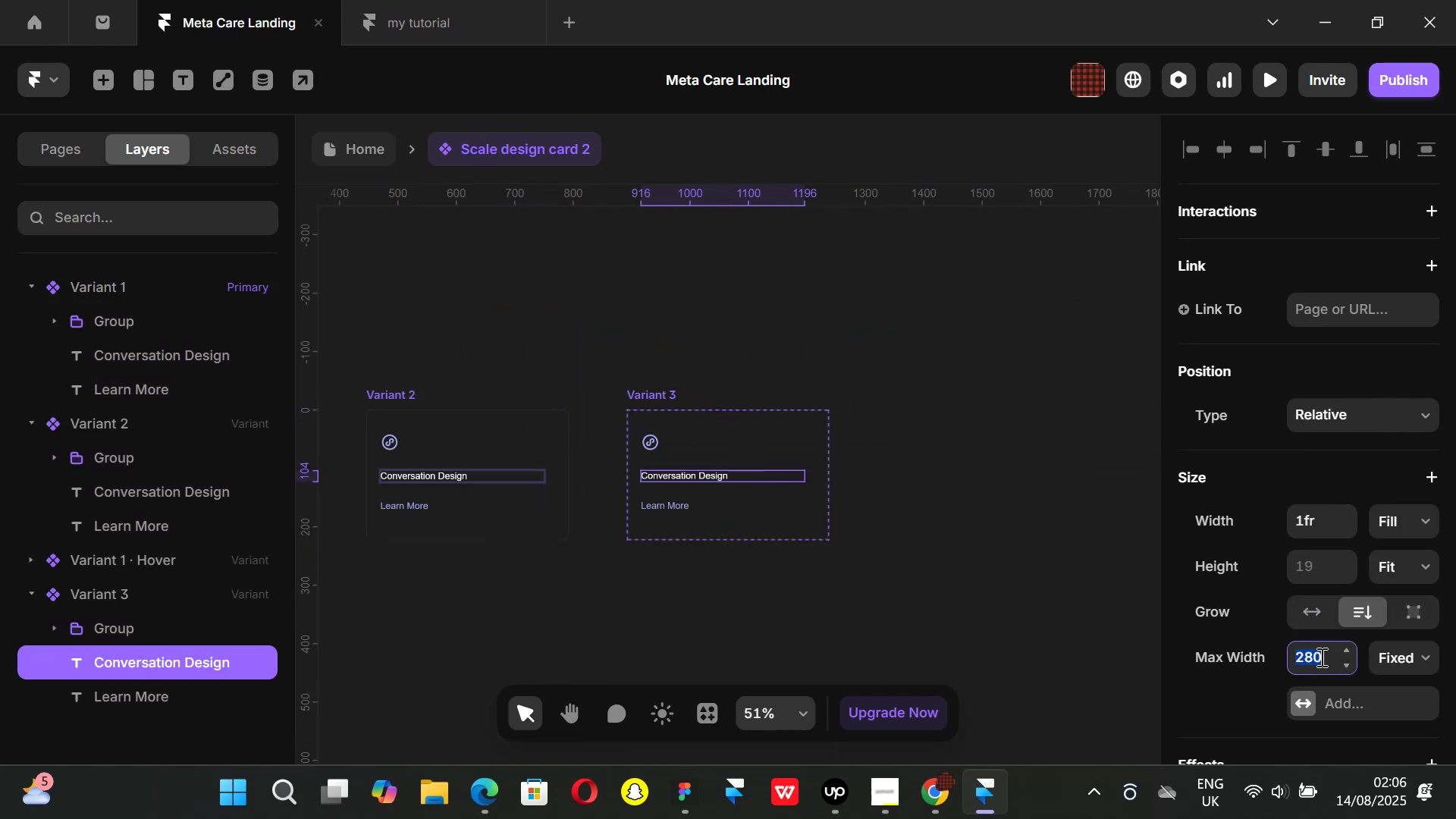 
type(145)
 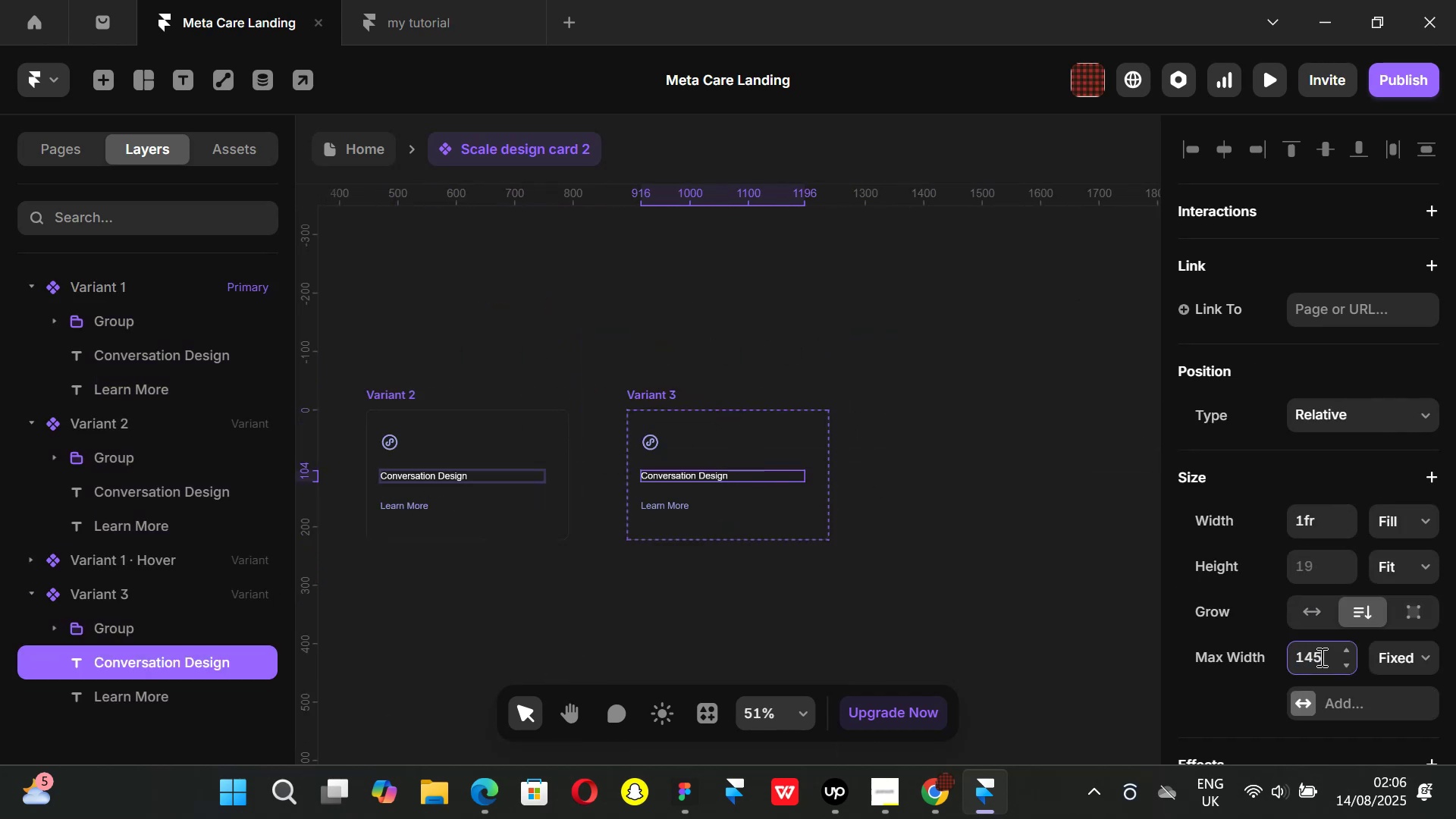 
key(Enter)
 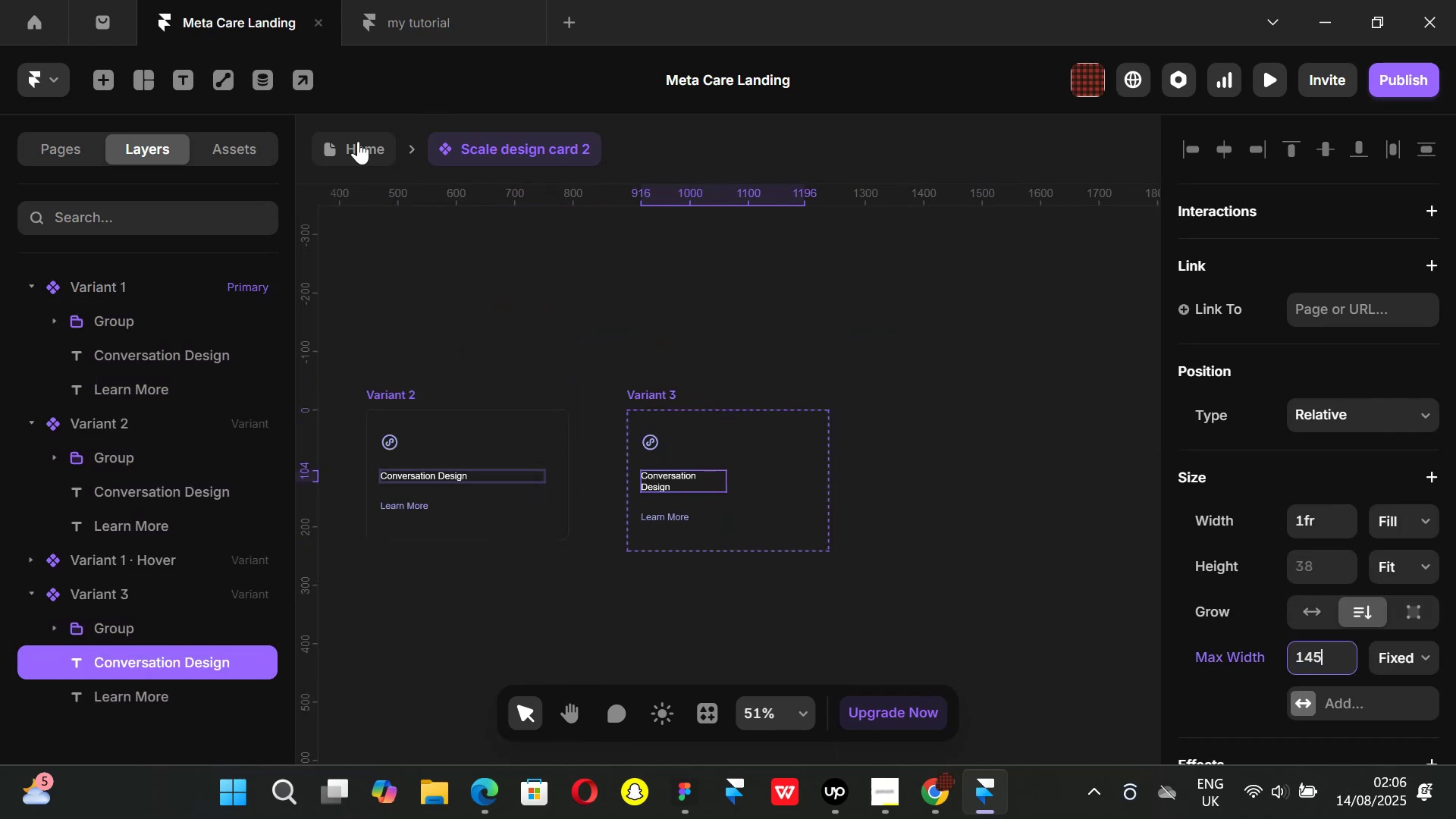 
left_click([358, 141])
 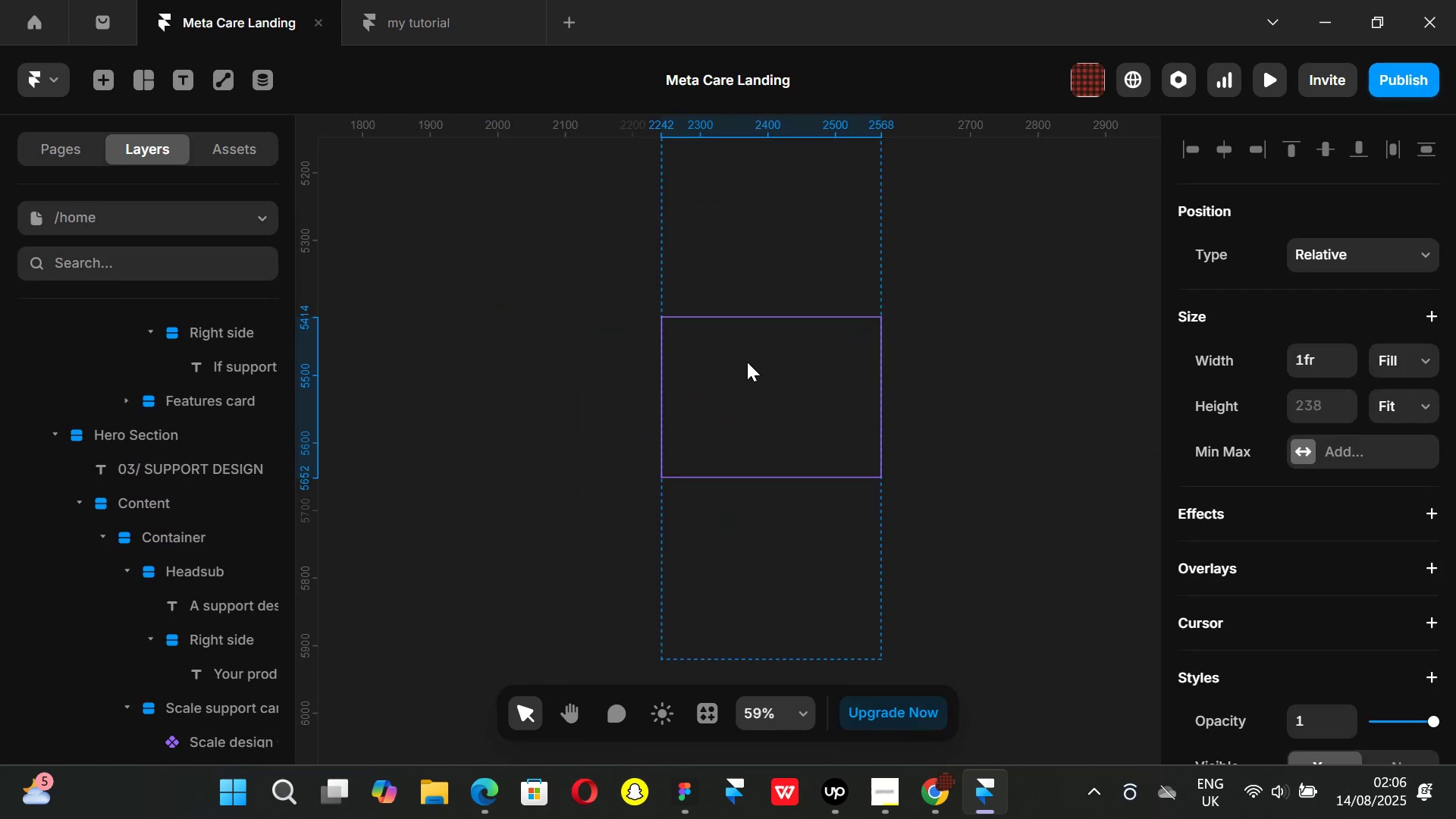 
scroll: coordinate [850, 344], scroll_direction: up, amount: 2.0
 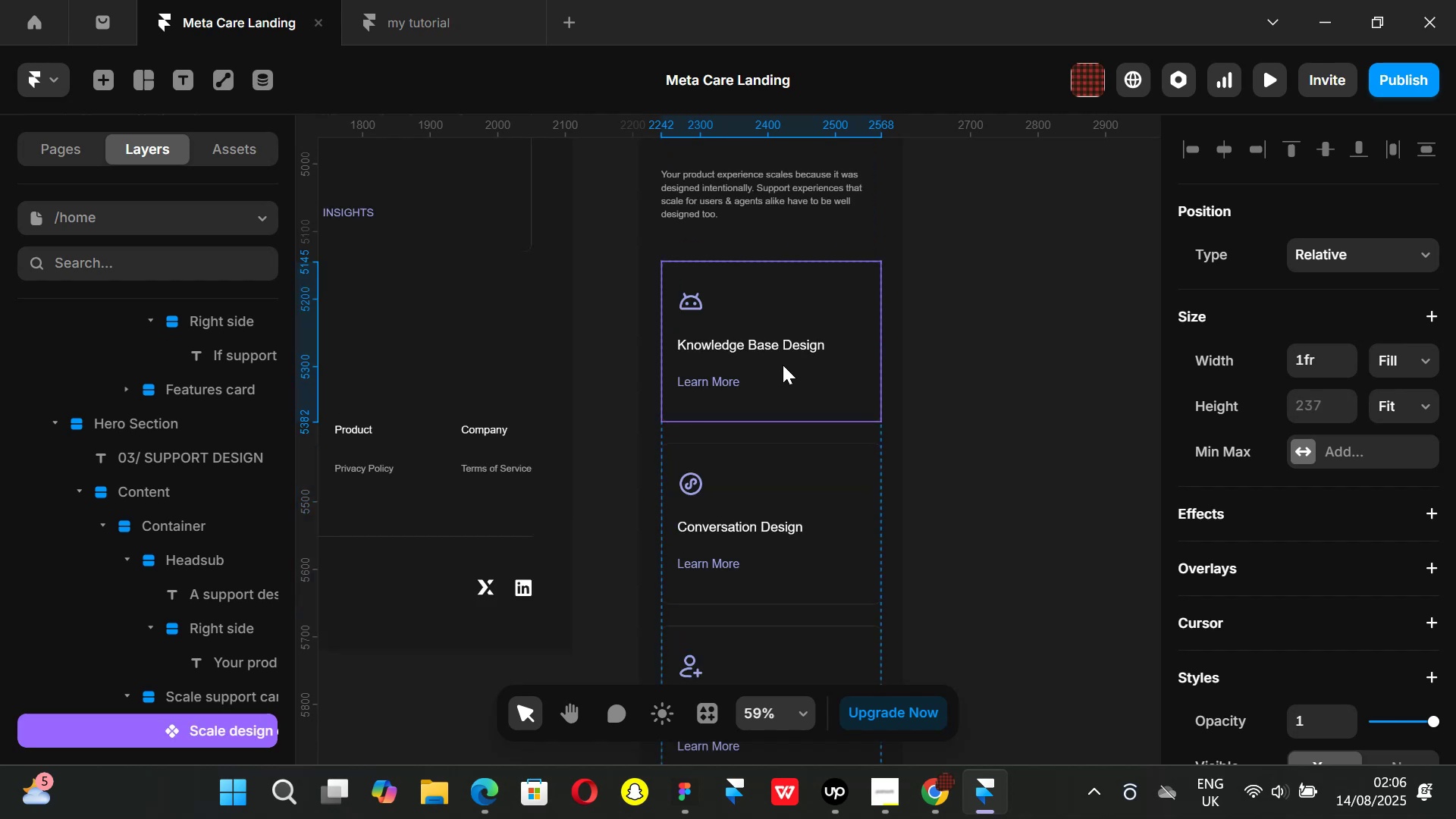 
double_click([783, 365])
 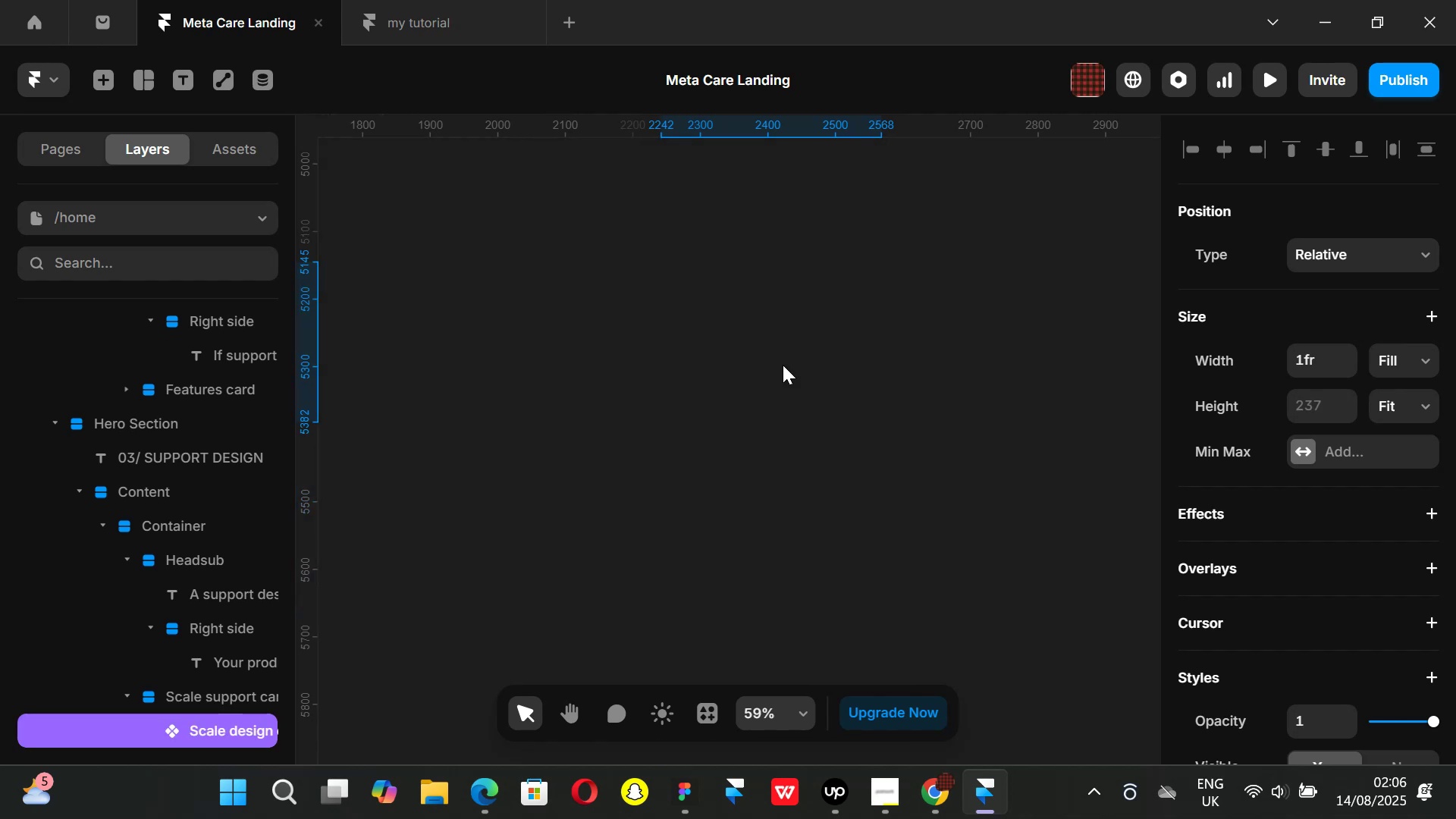 
triple_click([783, 365])
 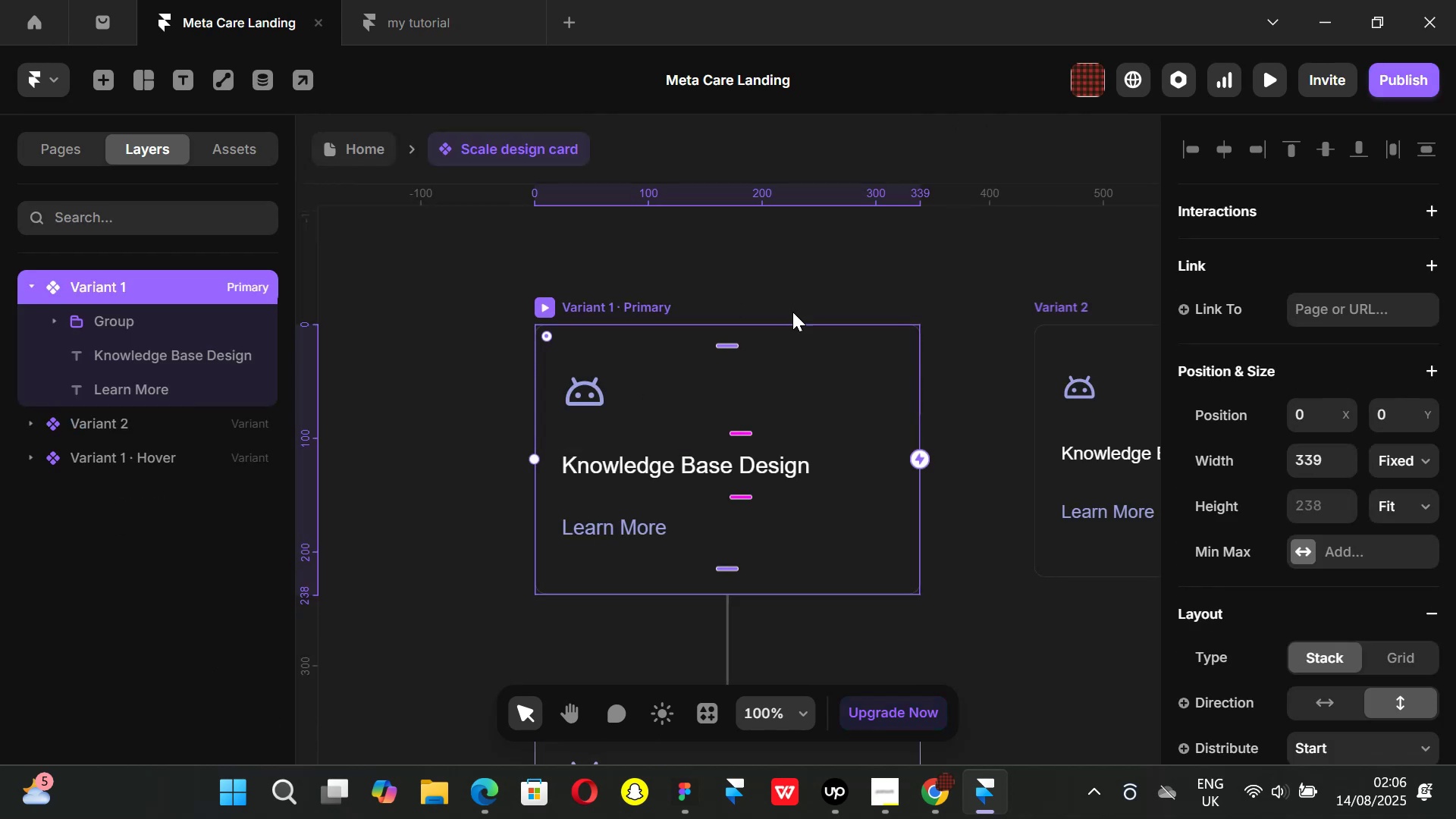 
hold_key(key=ShiftLeft, duration=0.58)
scroll: coordinate [797, 325], scroll_direction: down, amount: 9.0
 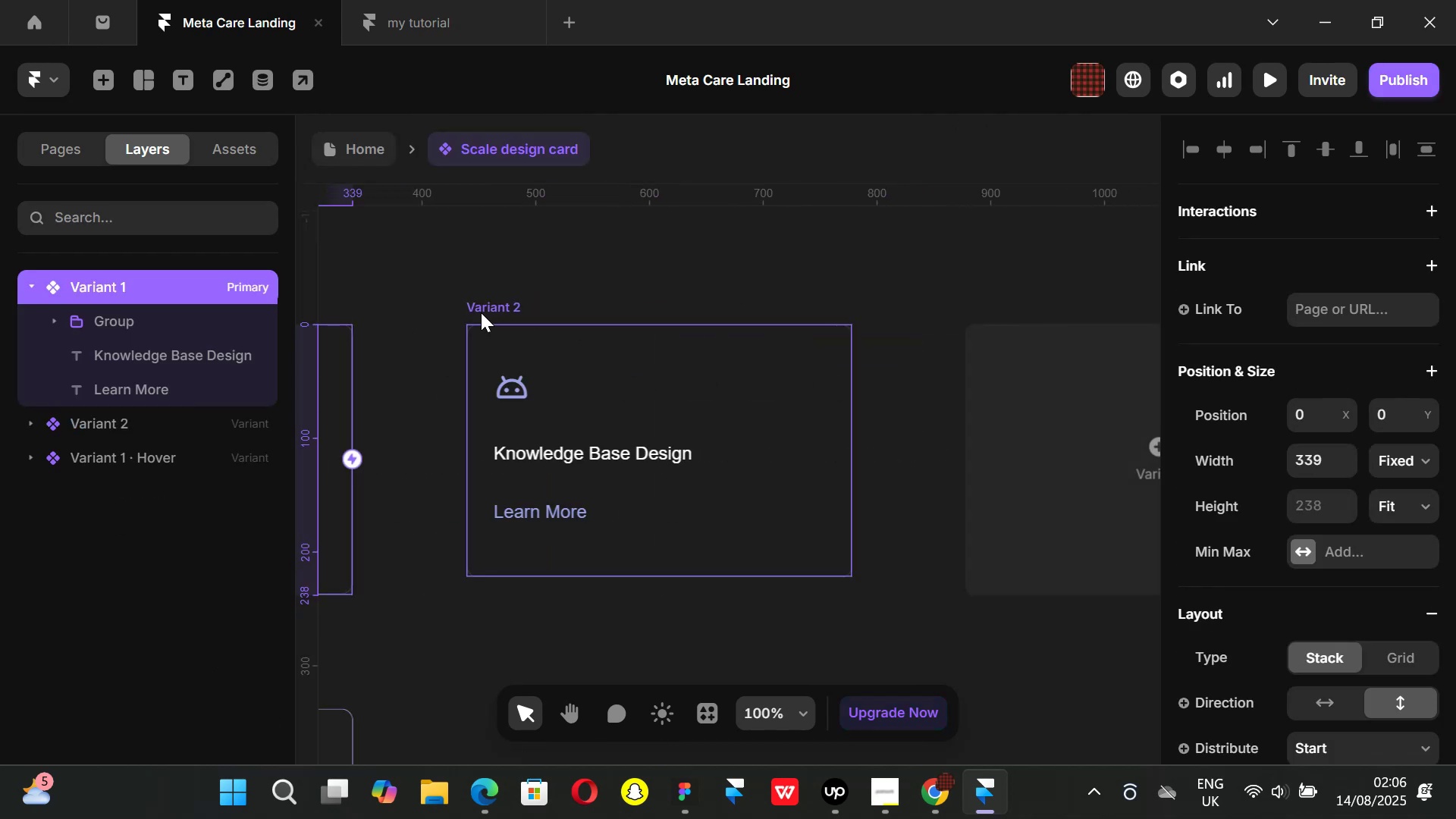 
left_click([484, 312])
 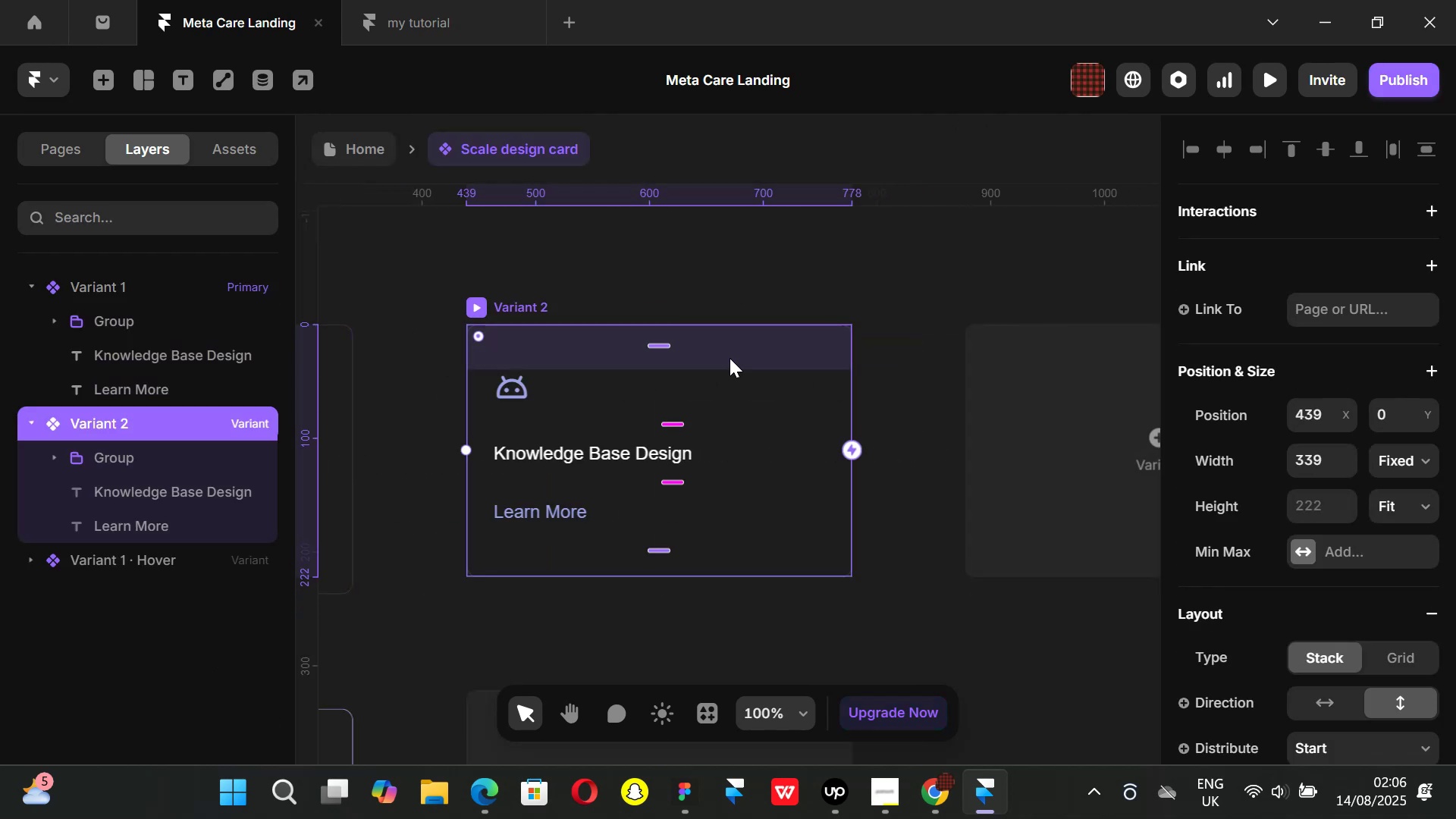 
key(Control+ControlLeft)
 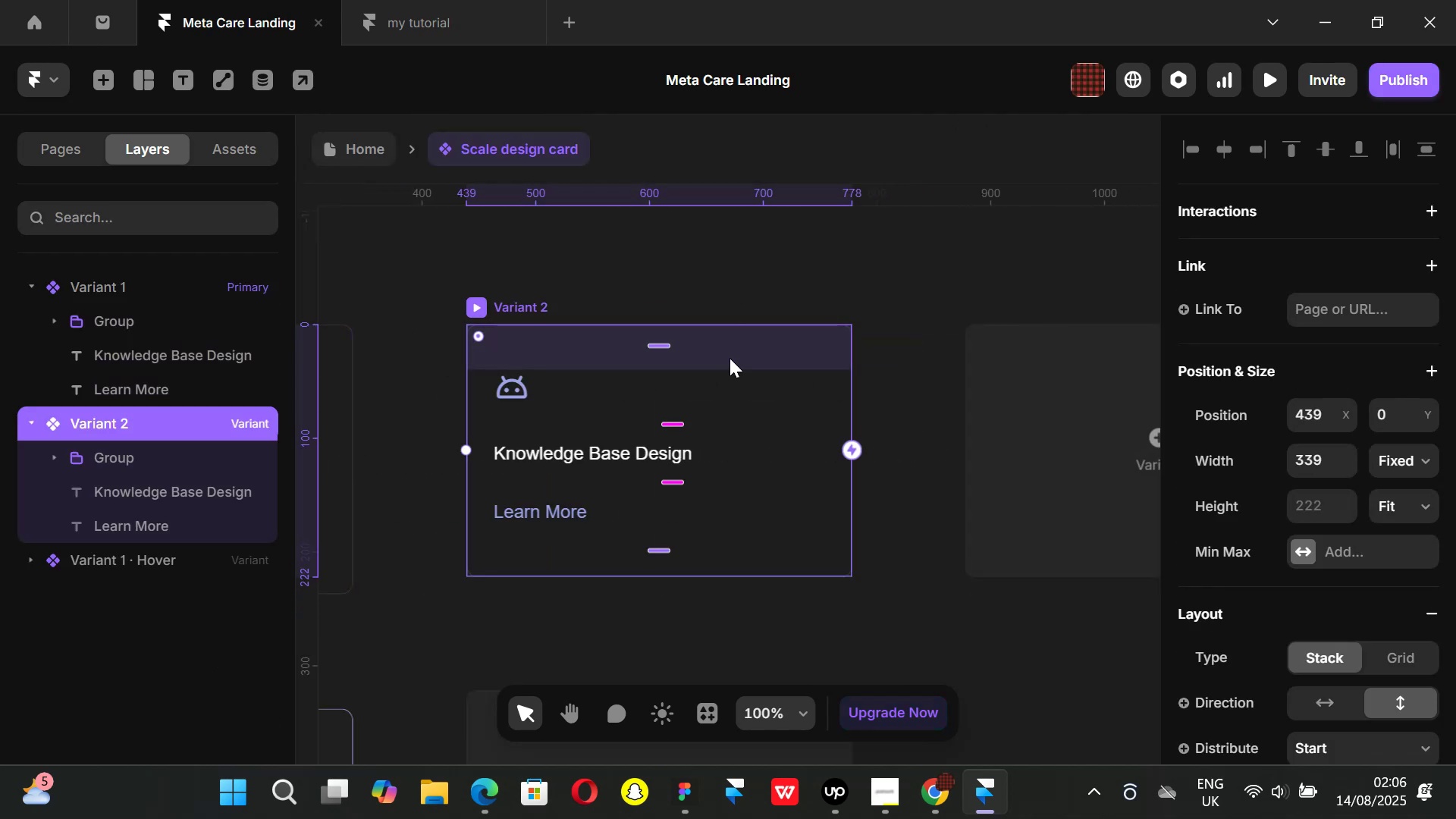 
scroll: coordinate [730, 358], scroll_direction: down, amount: 3.0
 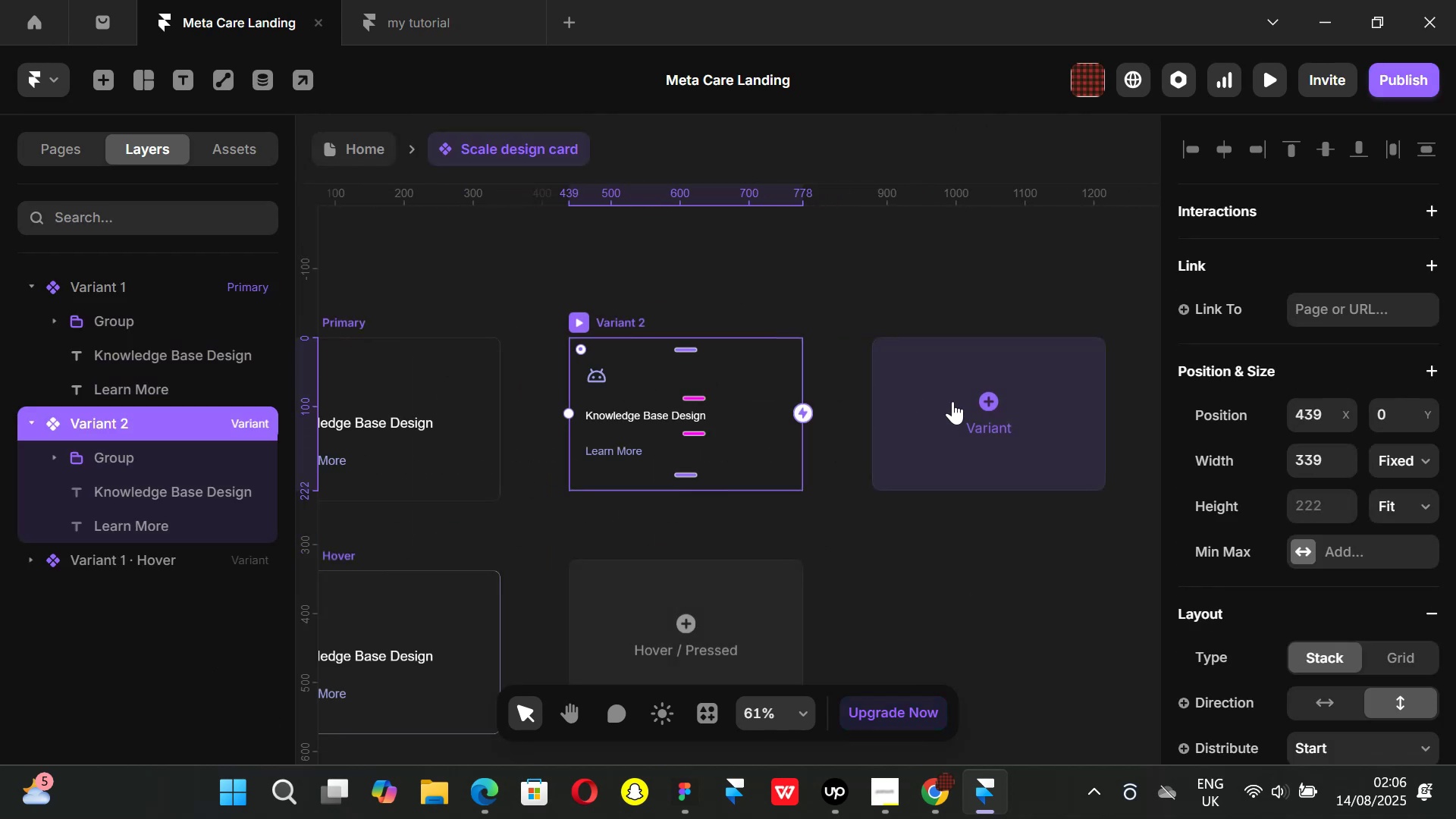 
left_click([954, 401])
 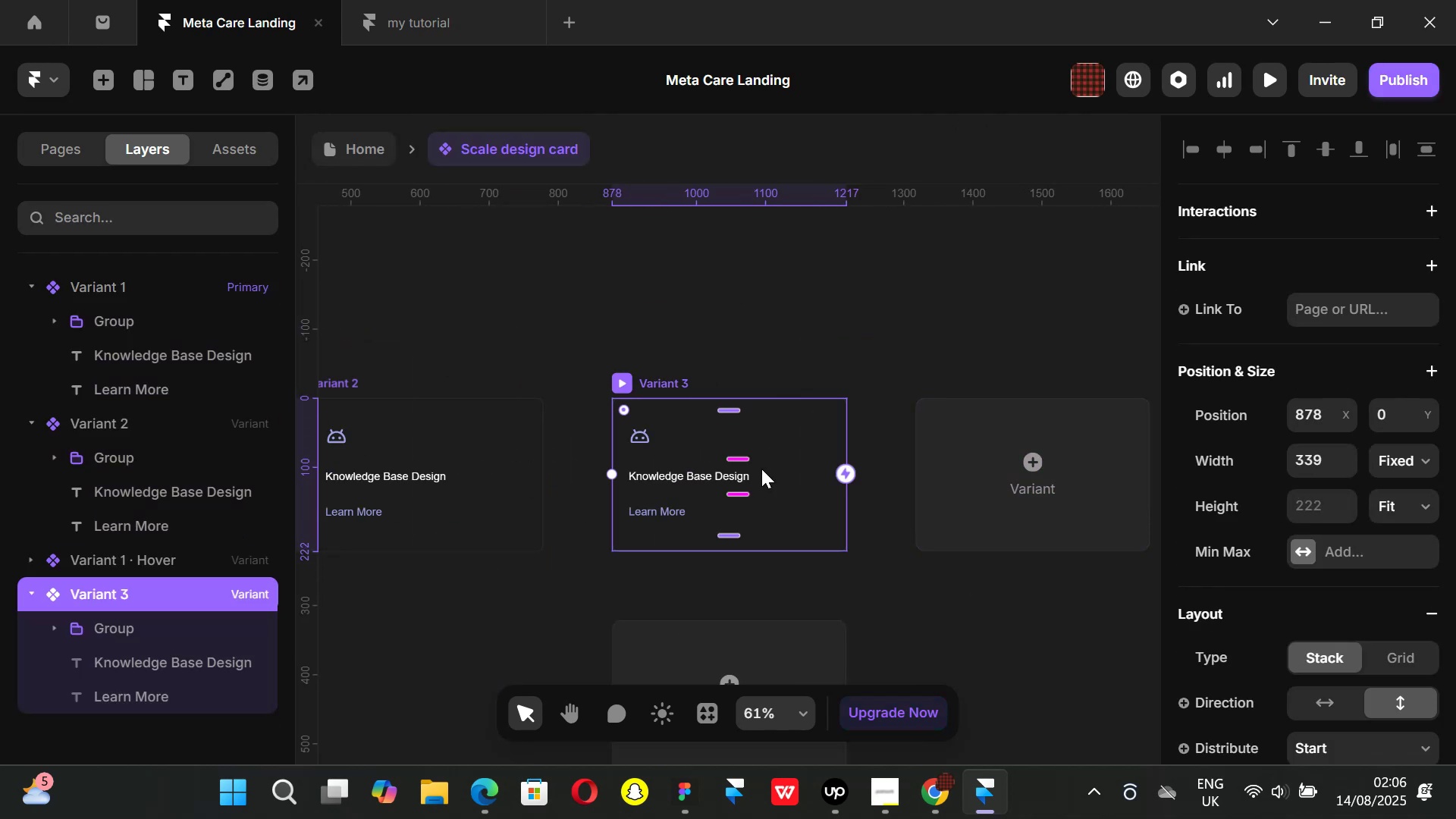 
left_click([739, 476])
 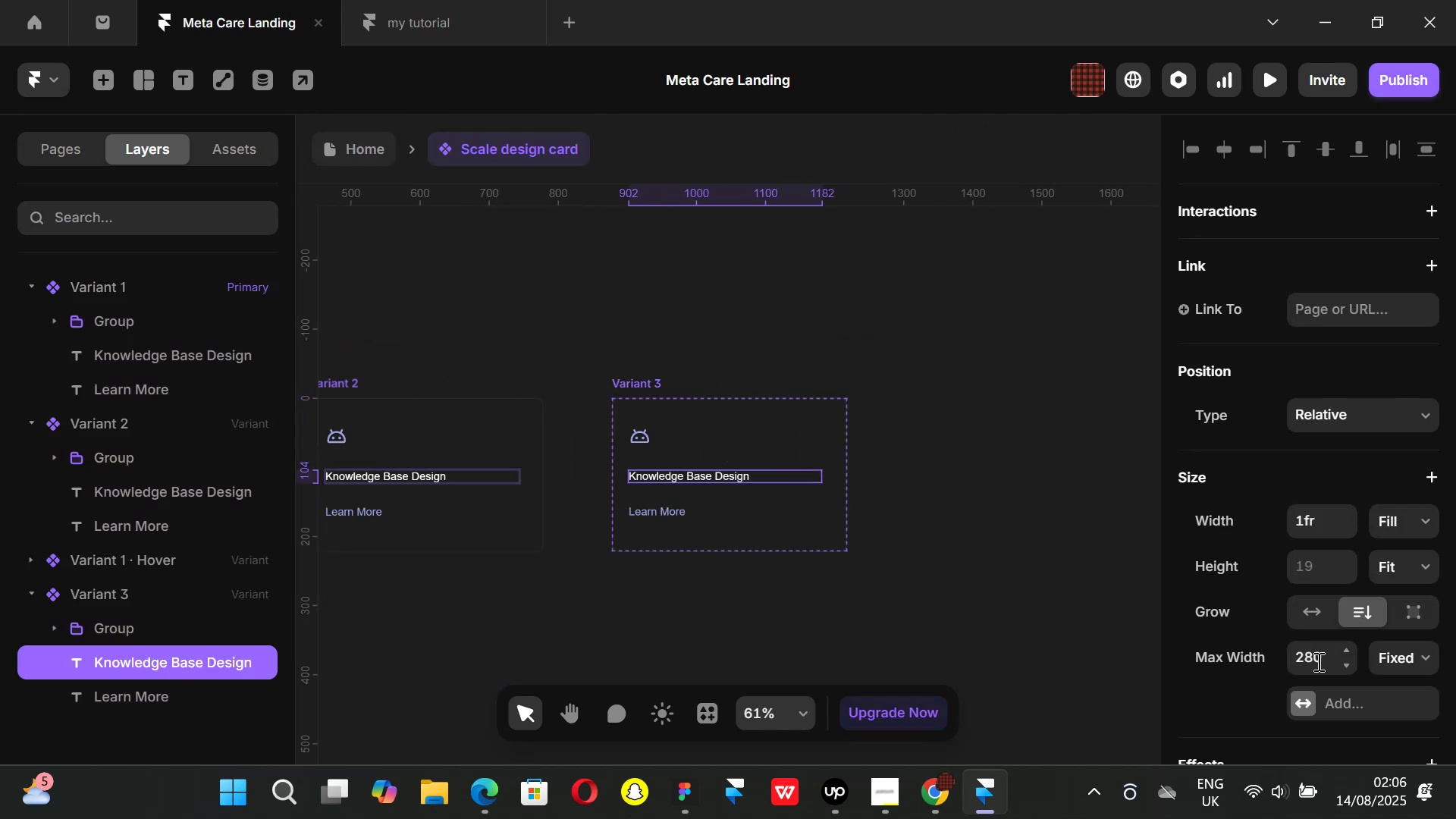 
left_click([1320, 661])
 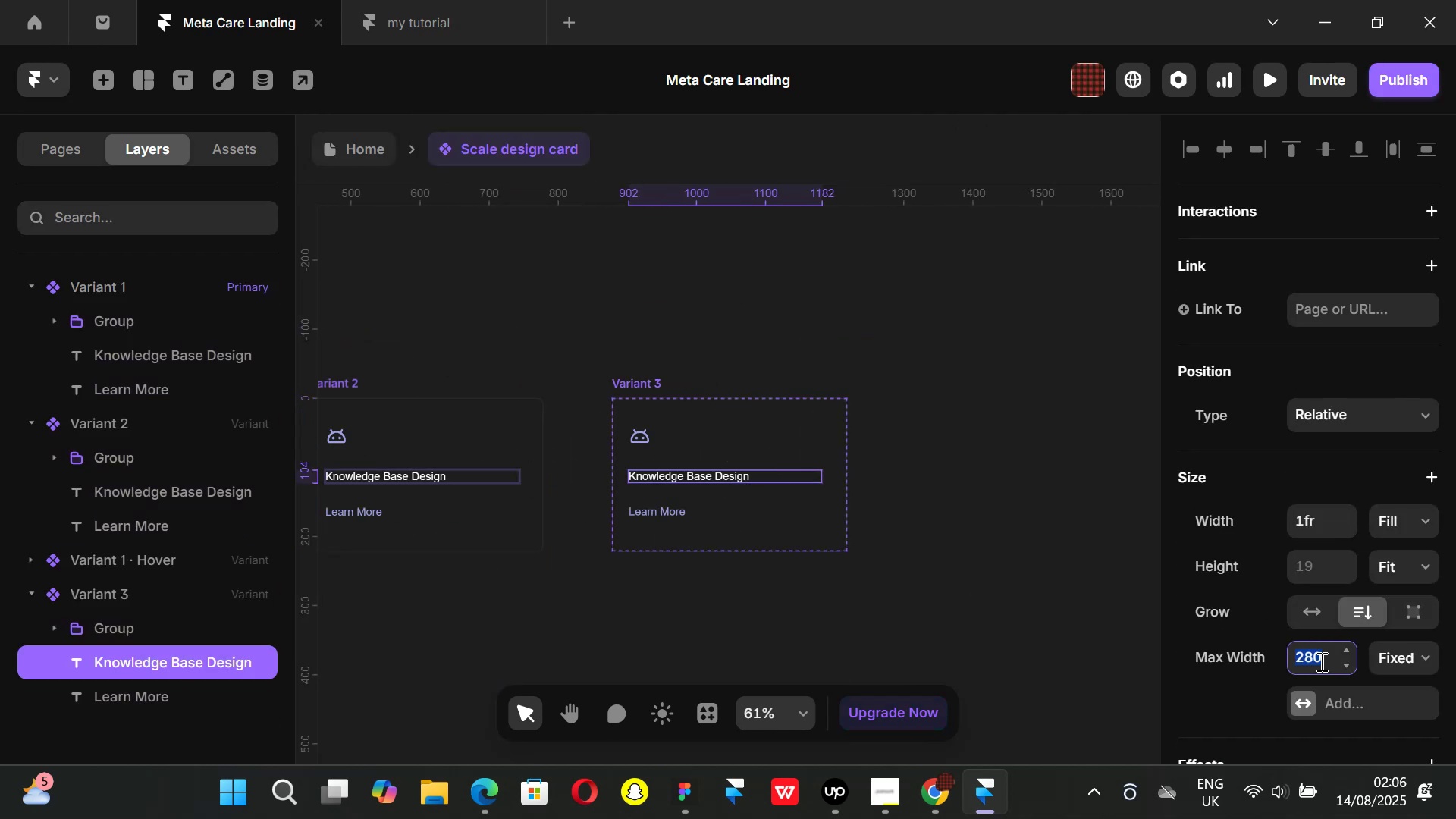 
type(145)
 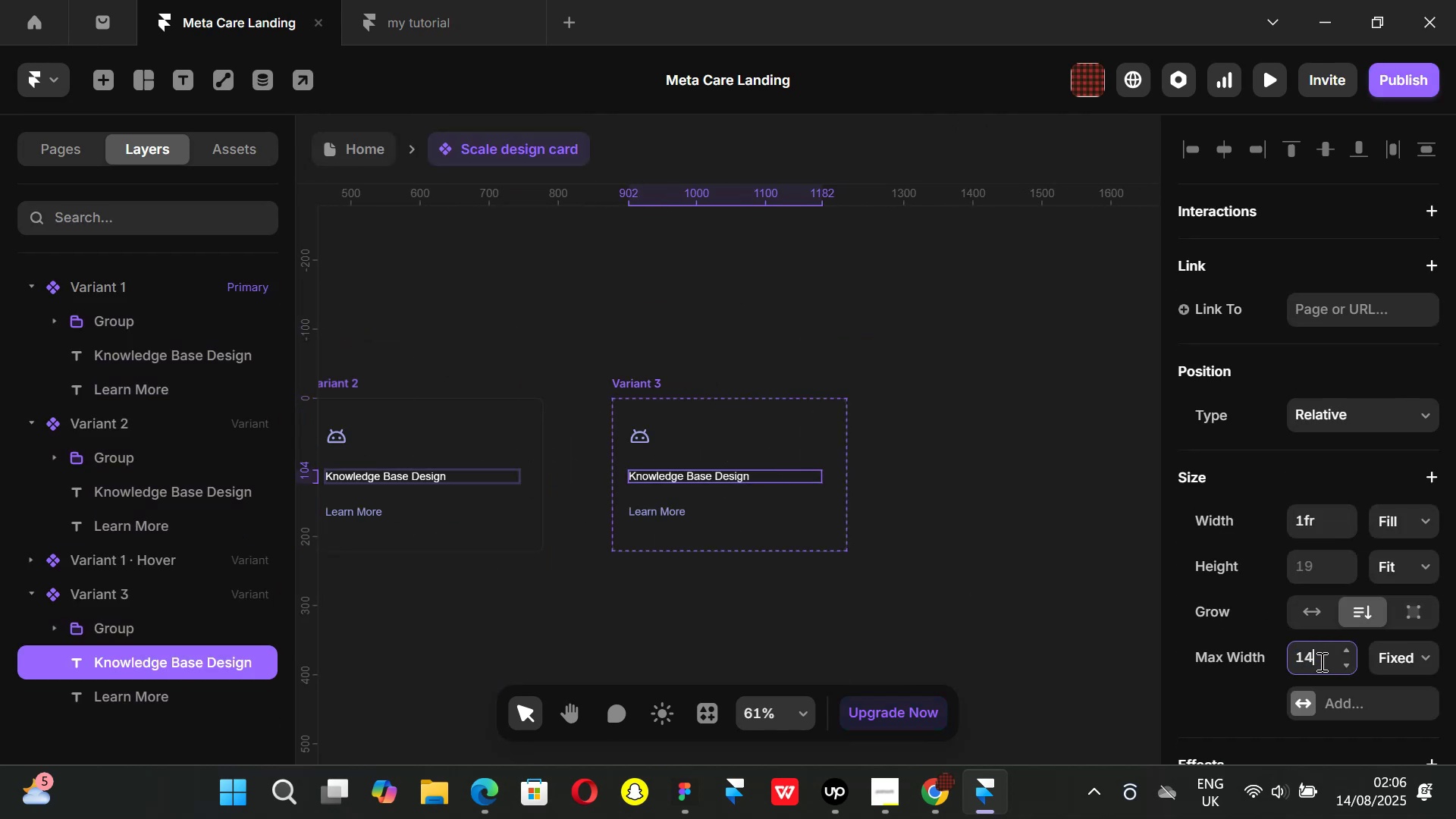 
key(Enter)
 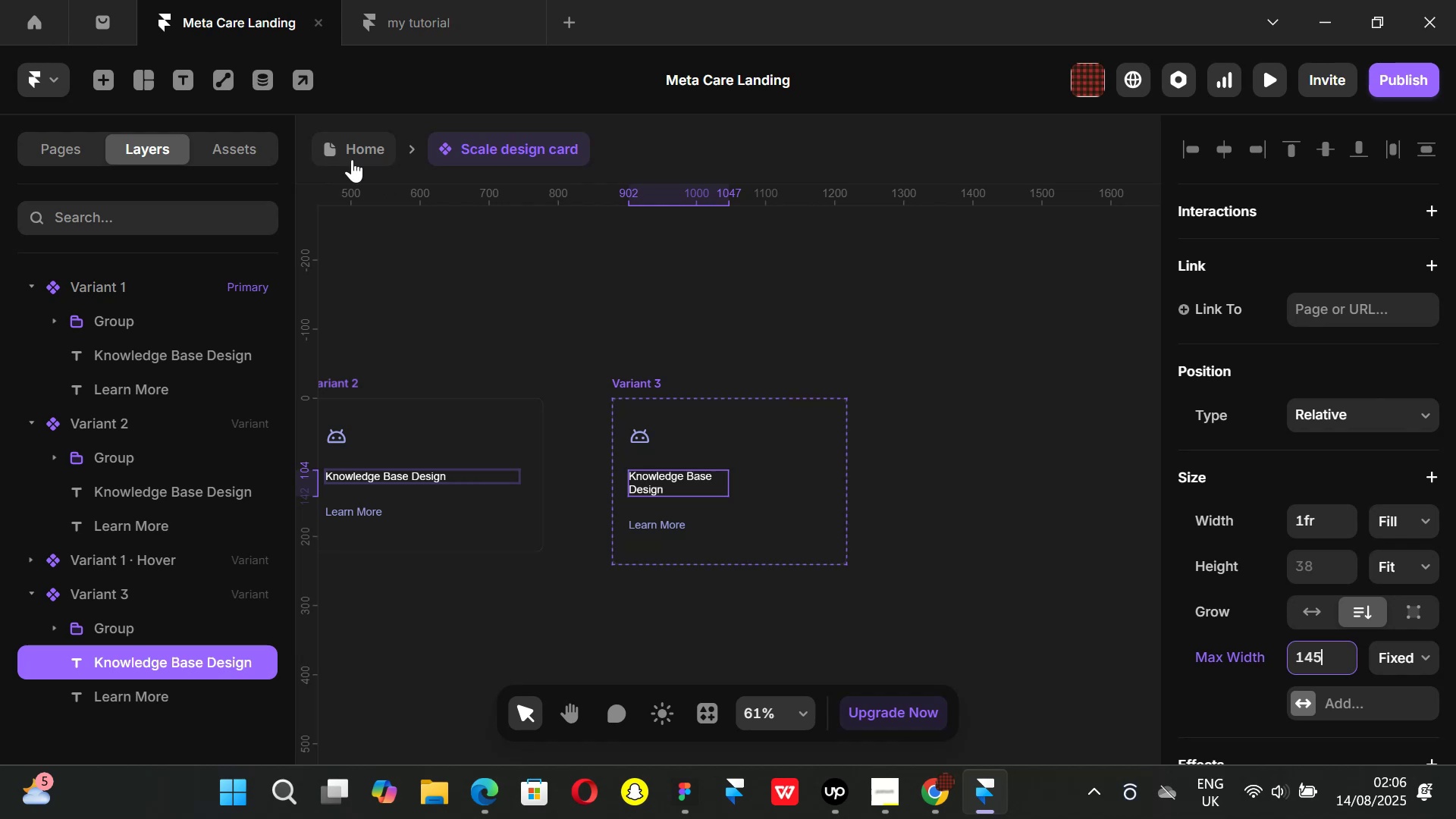 
left_click([348, 156])
 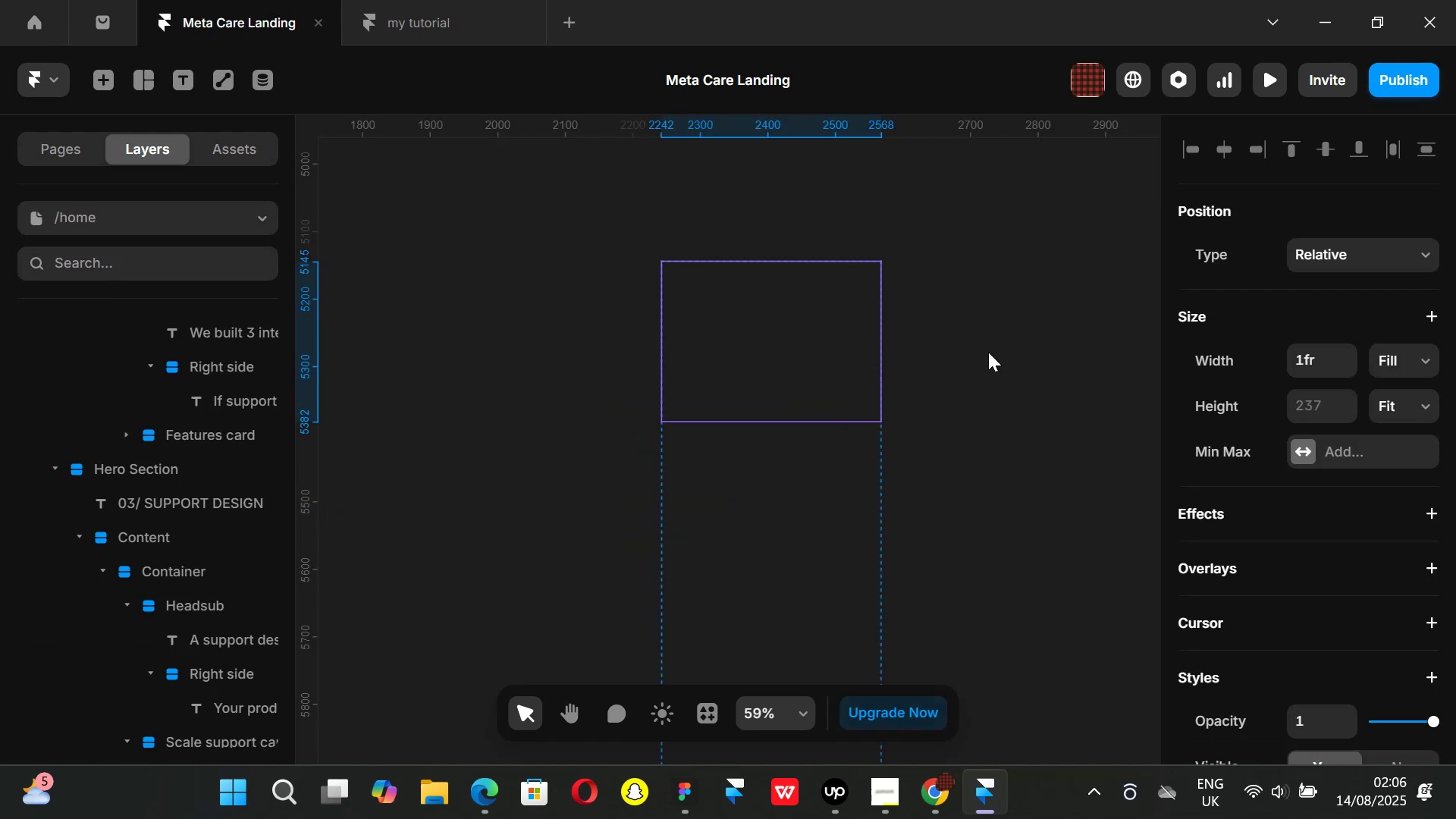 
left_click([990, 350])
 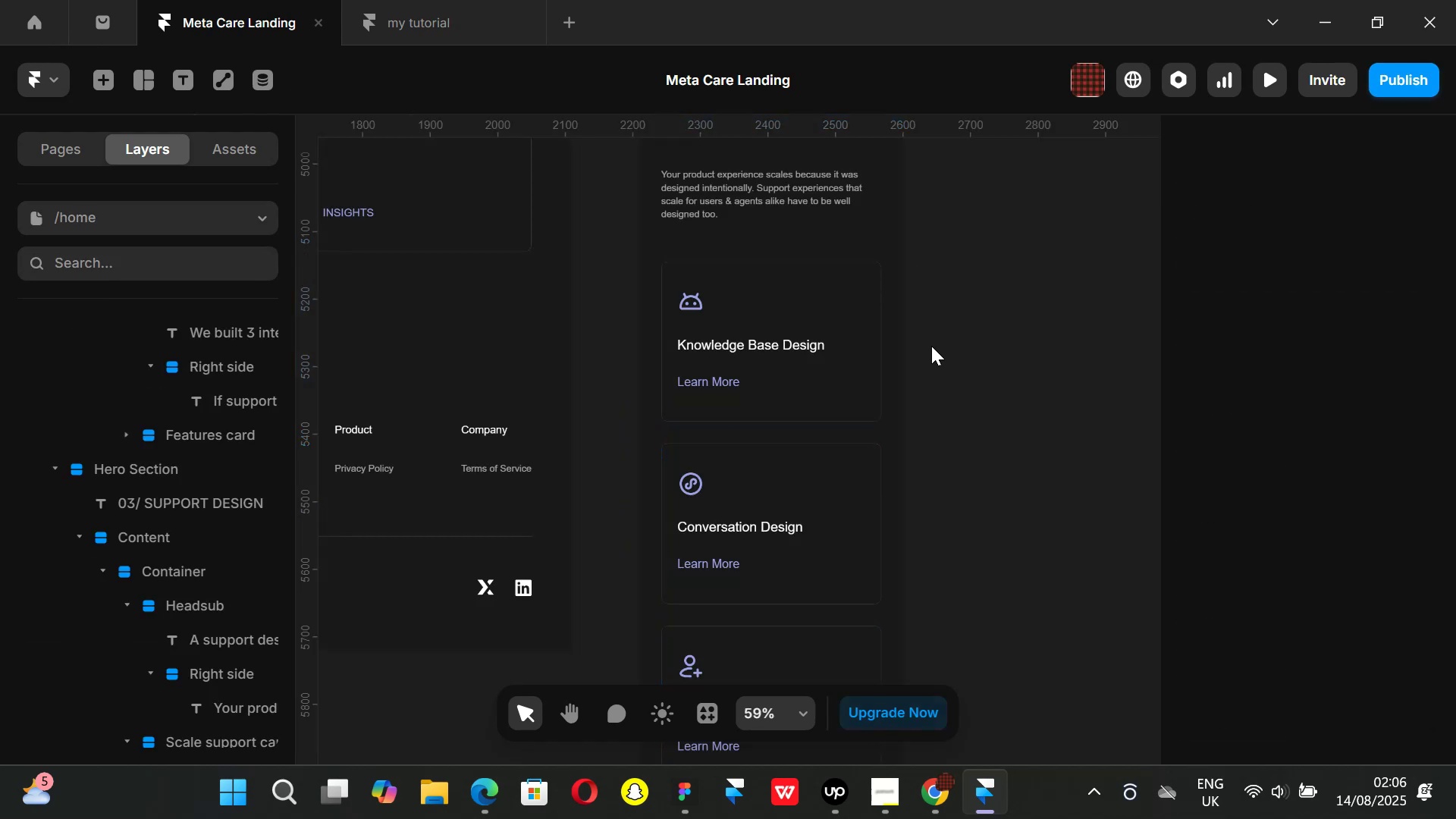 
scroll: coordinate [930, 346], scroll_direction: up, amount: 6.0
 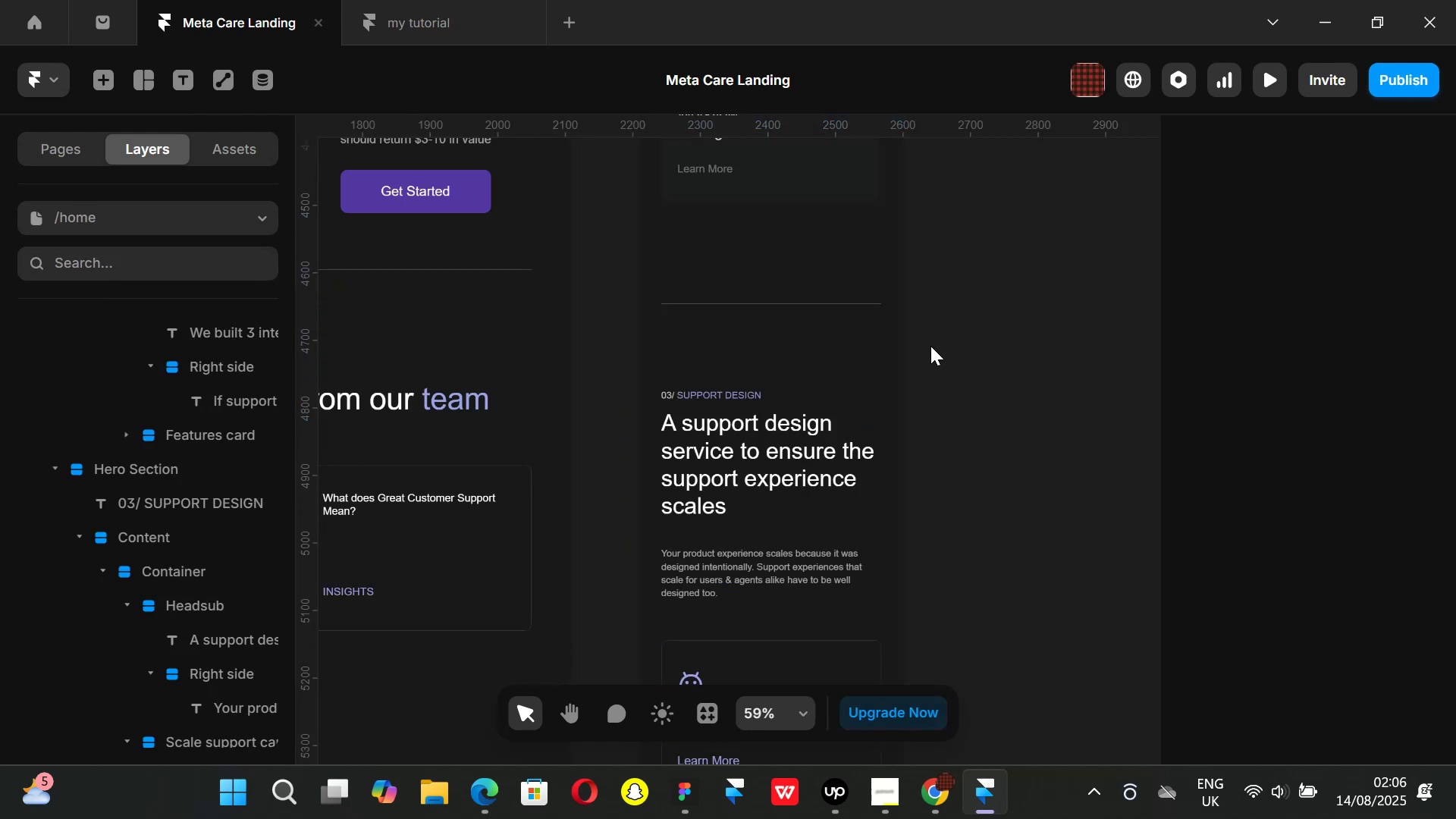 
key(Control+ControlLeft)
 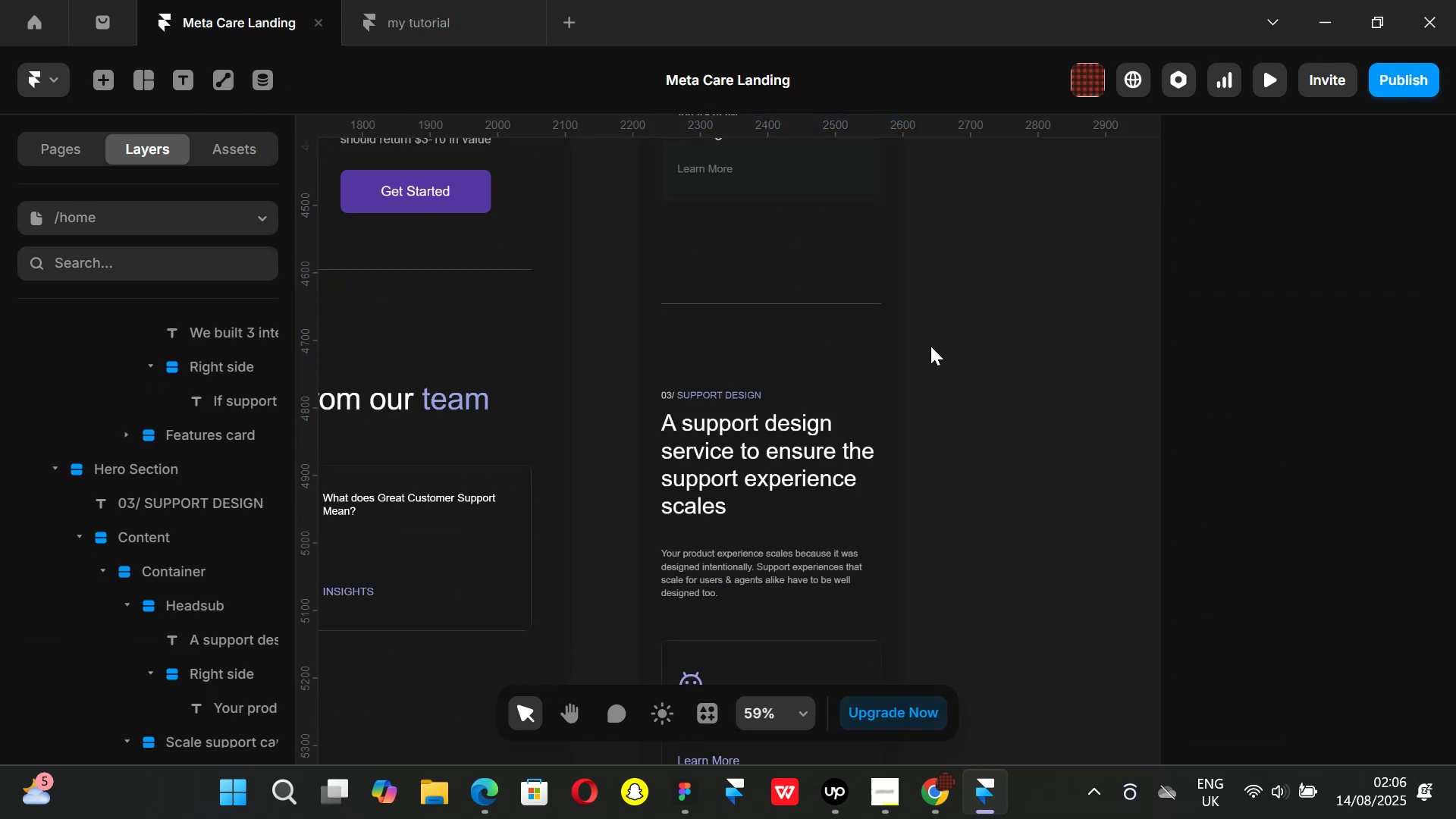 
key(Control+P)
 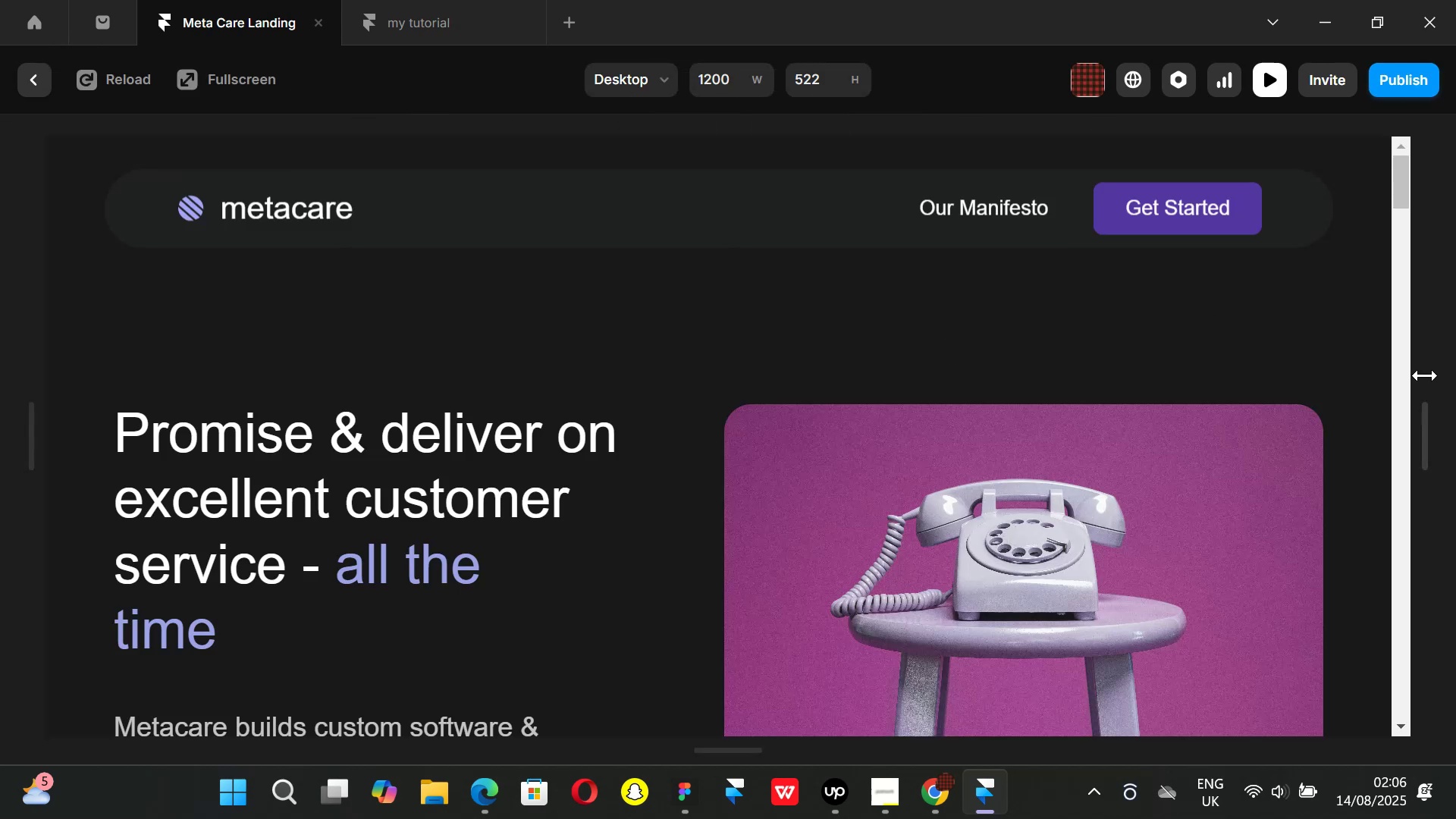 
left_click_drag(start_coordinate=[1436, 421], to_coordinate=[770, 361])
 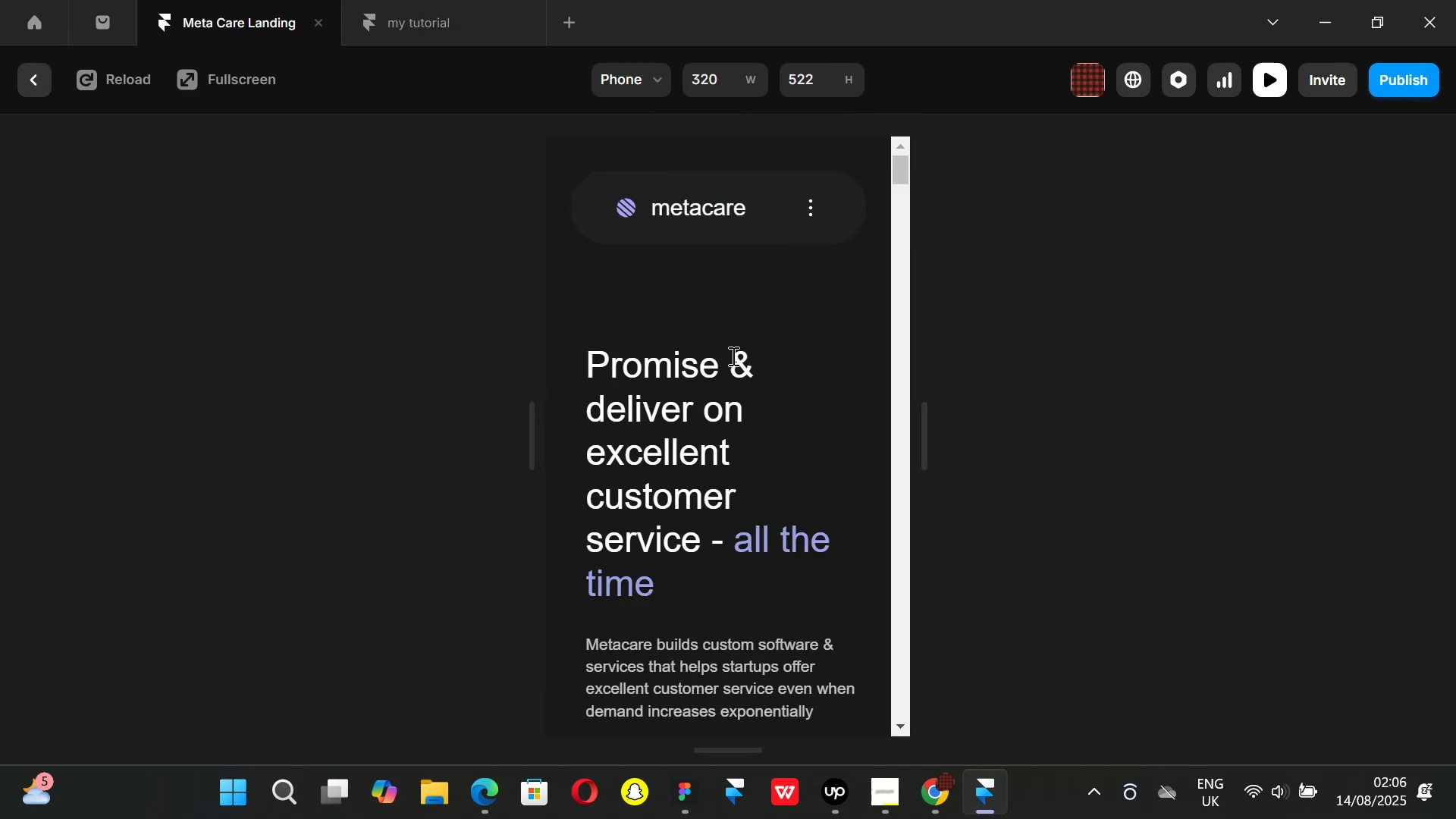 
scroll: coordinate [732, 356], scroll_direction: down, amount: 11.0
 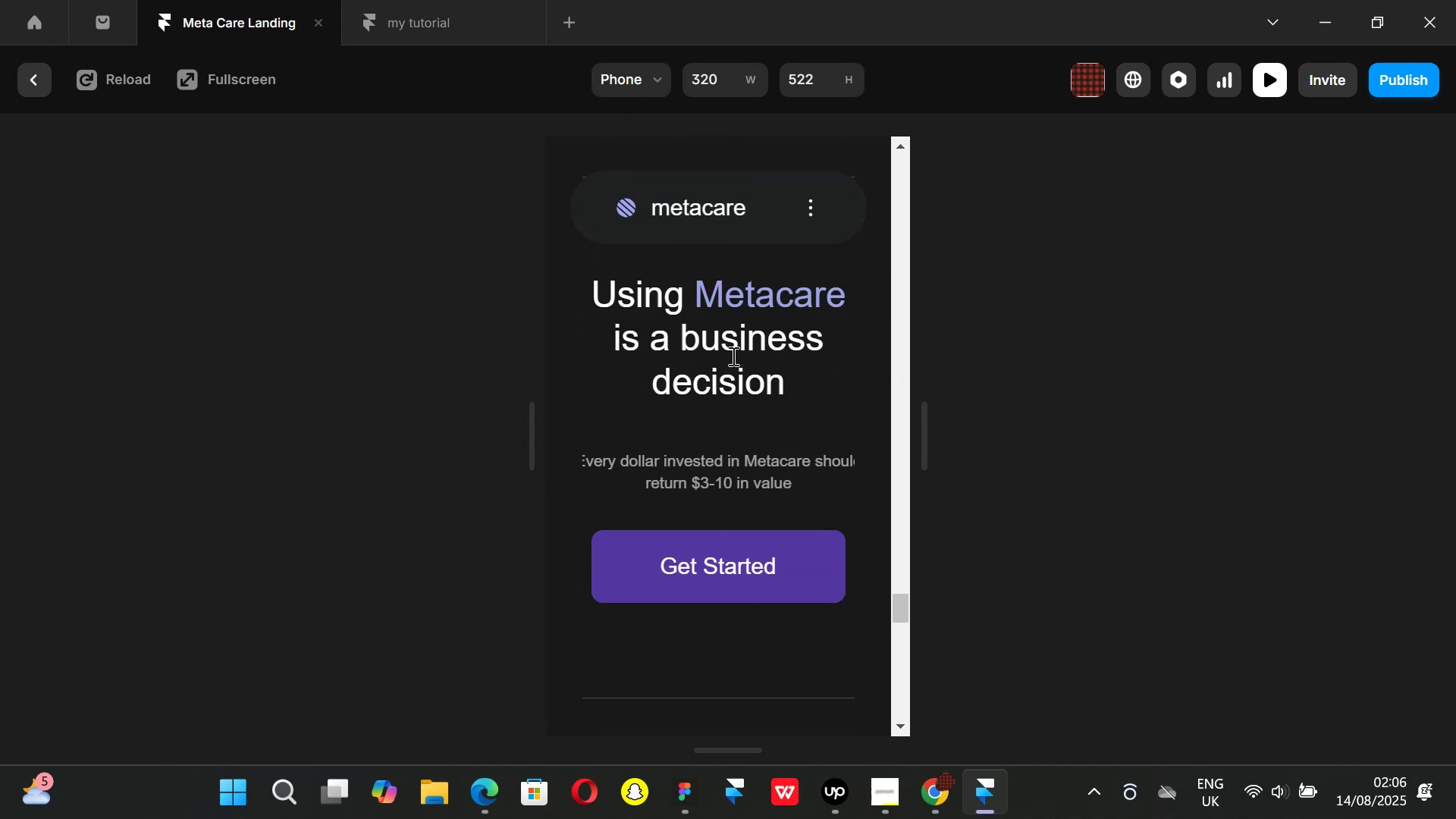 
scroll: coordinate [732, 356], scroll_direction: up, amount: 10.0
 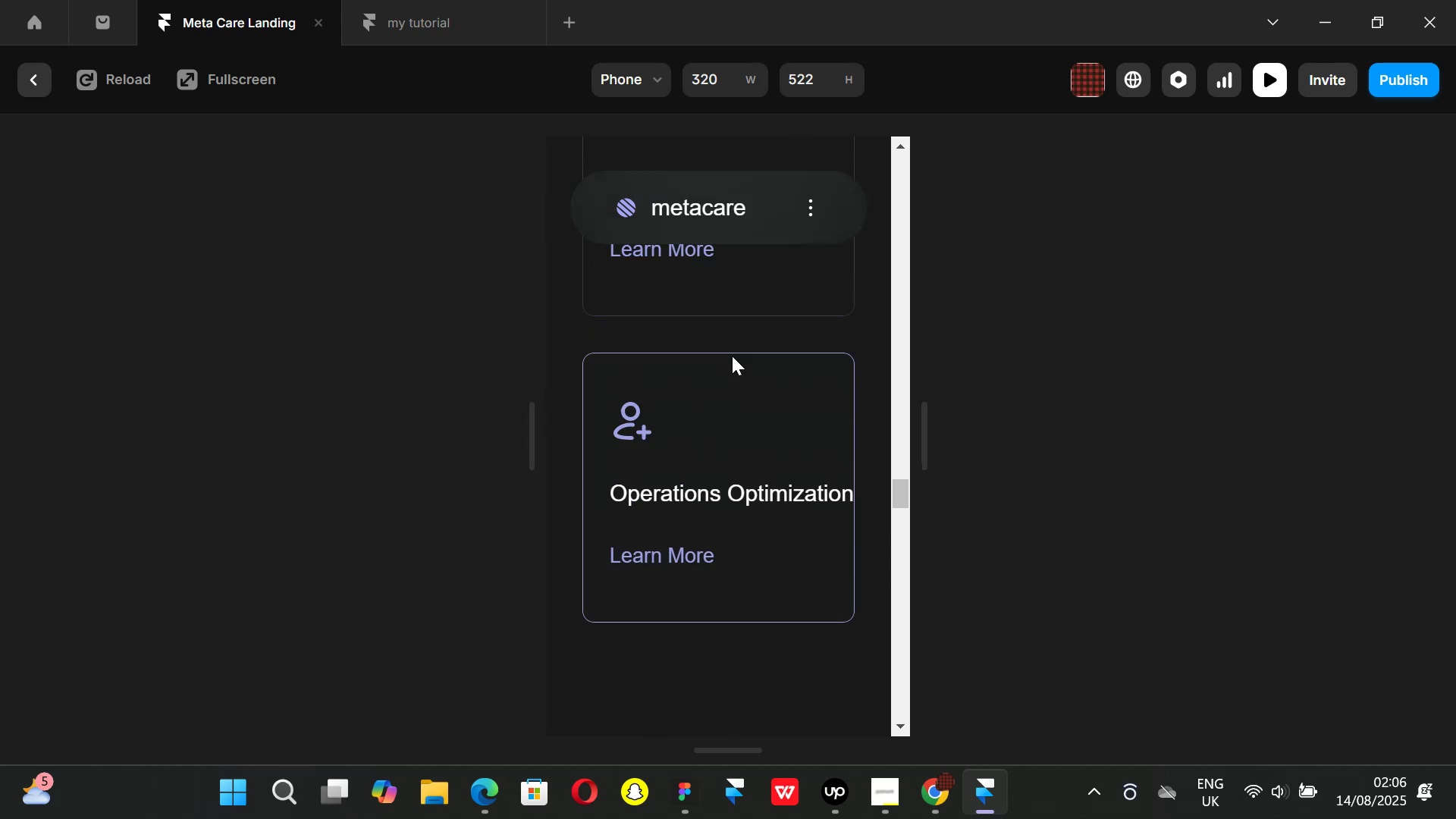 
scroll: coordinate [732, 356], scroll_direction: down, amount: 1.0
 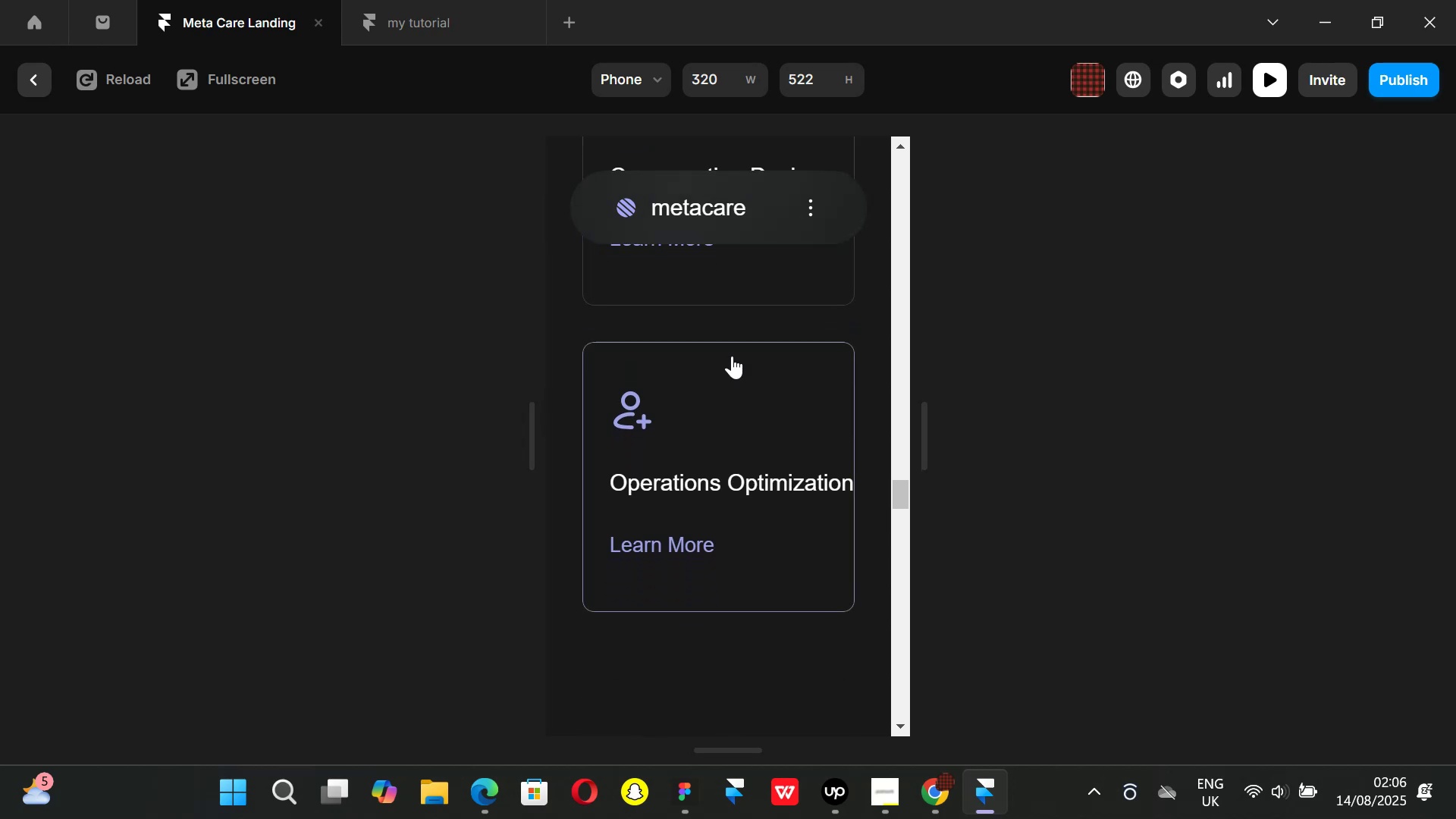 
scroll: coordinate [732, 356], scroll_direction: up, amount: 2.0
 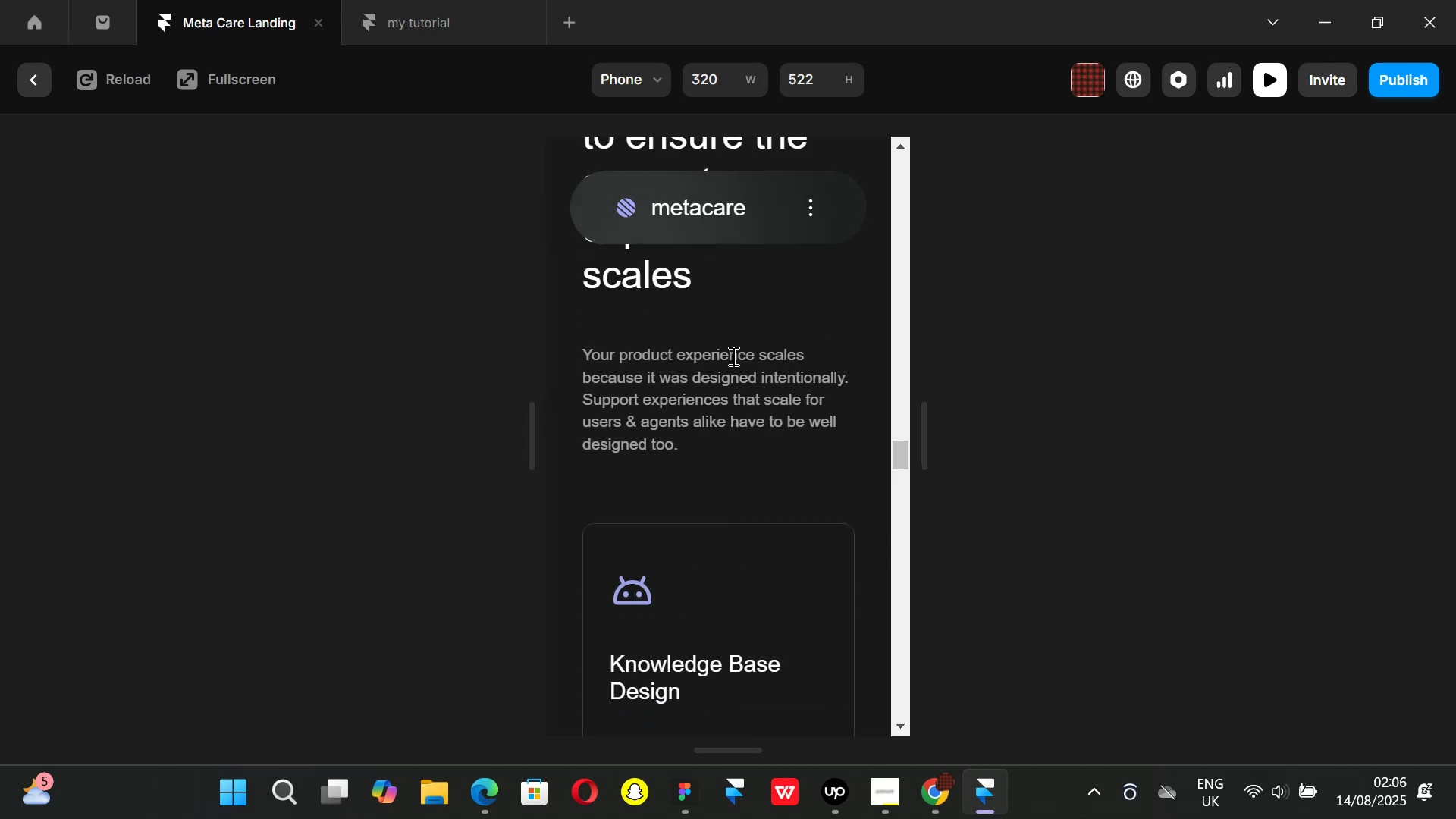 
scroll: coordinate [732, 356], scroll_direction: down, amount: 3.0
 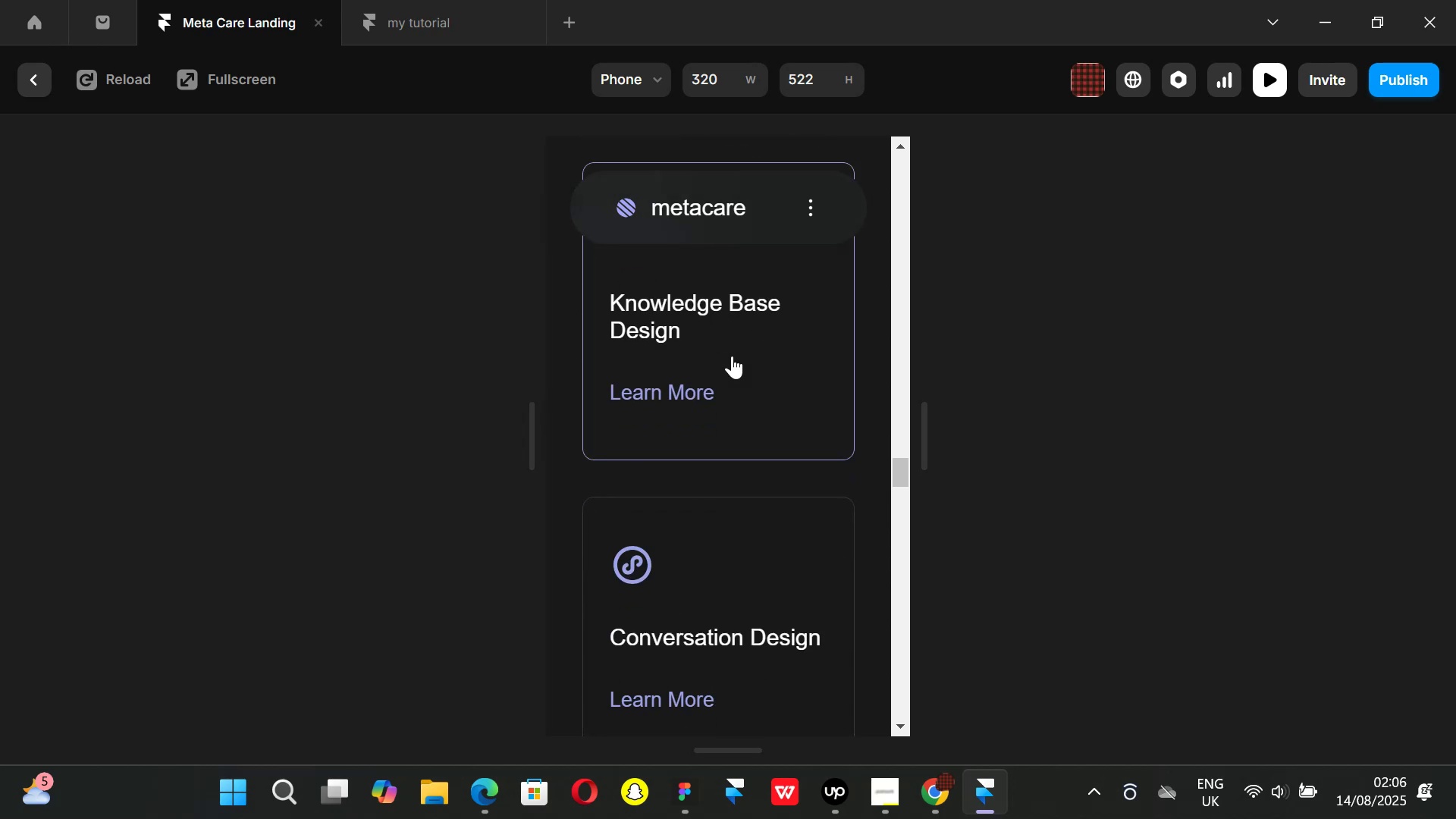 
scroll: coordinate [732, 356], scroll_direction: up, amount: 2.0
 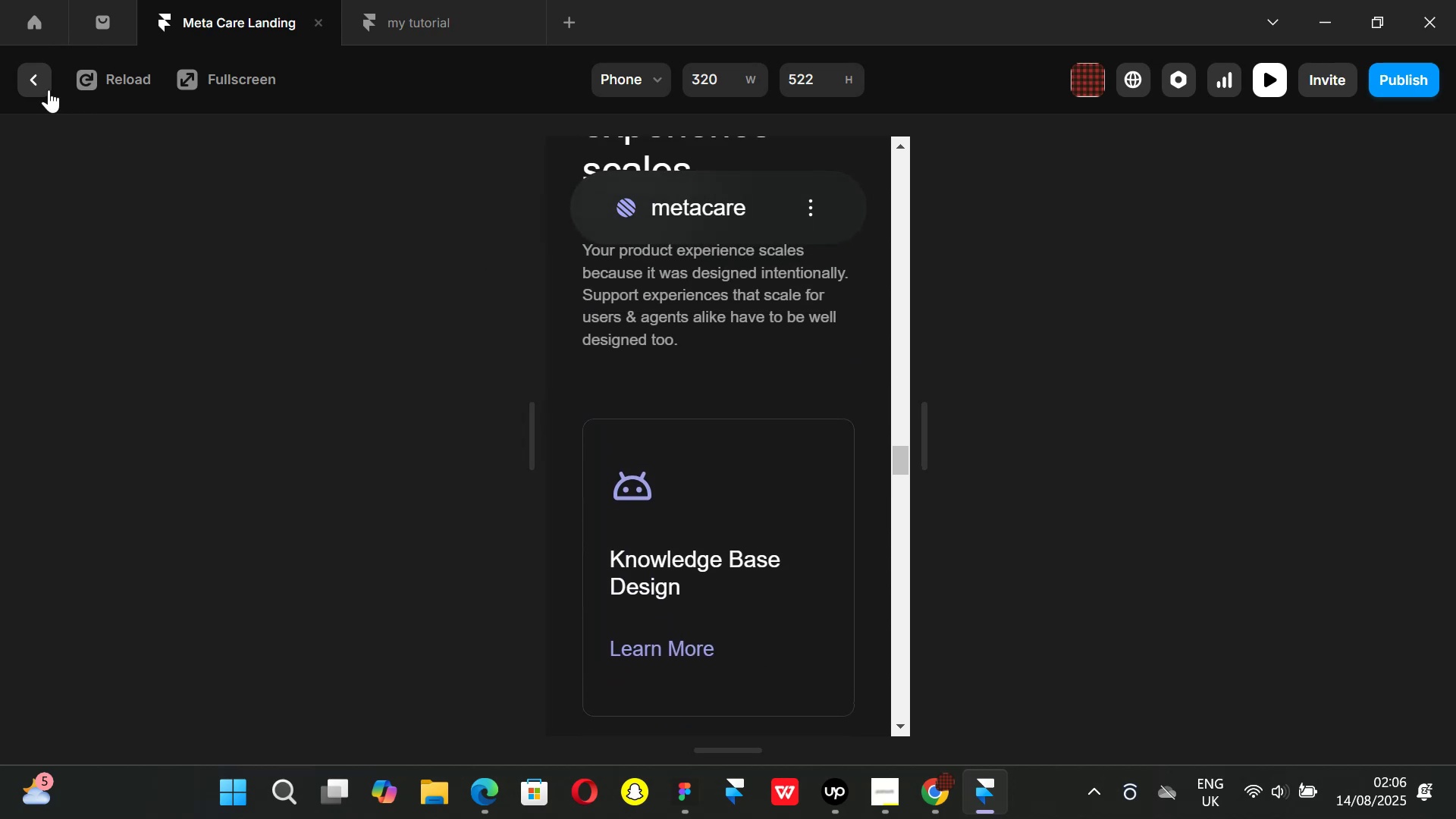 
left_click([30, 81])
 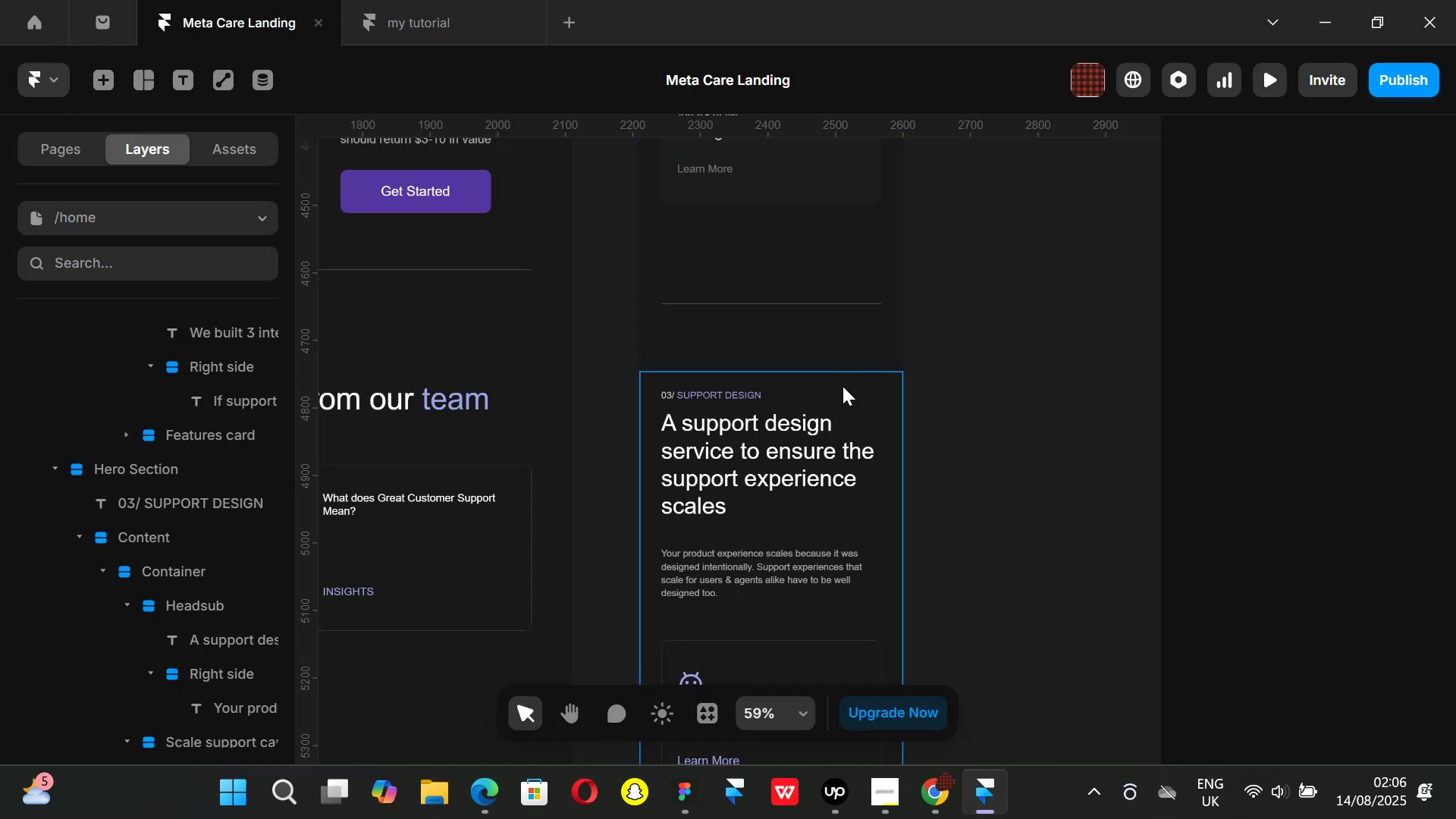 
scroll: coordinate [791, 419], scroll_direction: down, amount: 9.0
 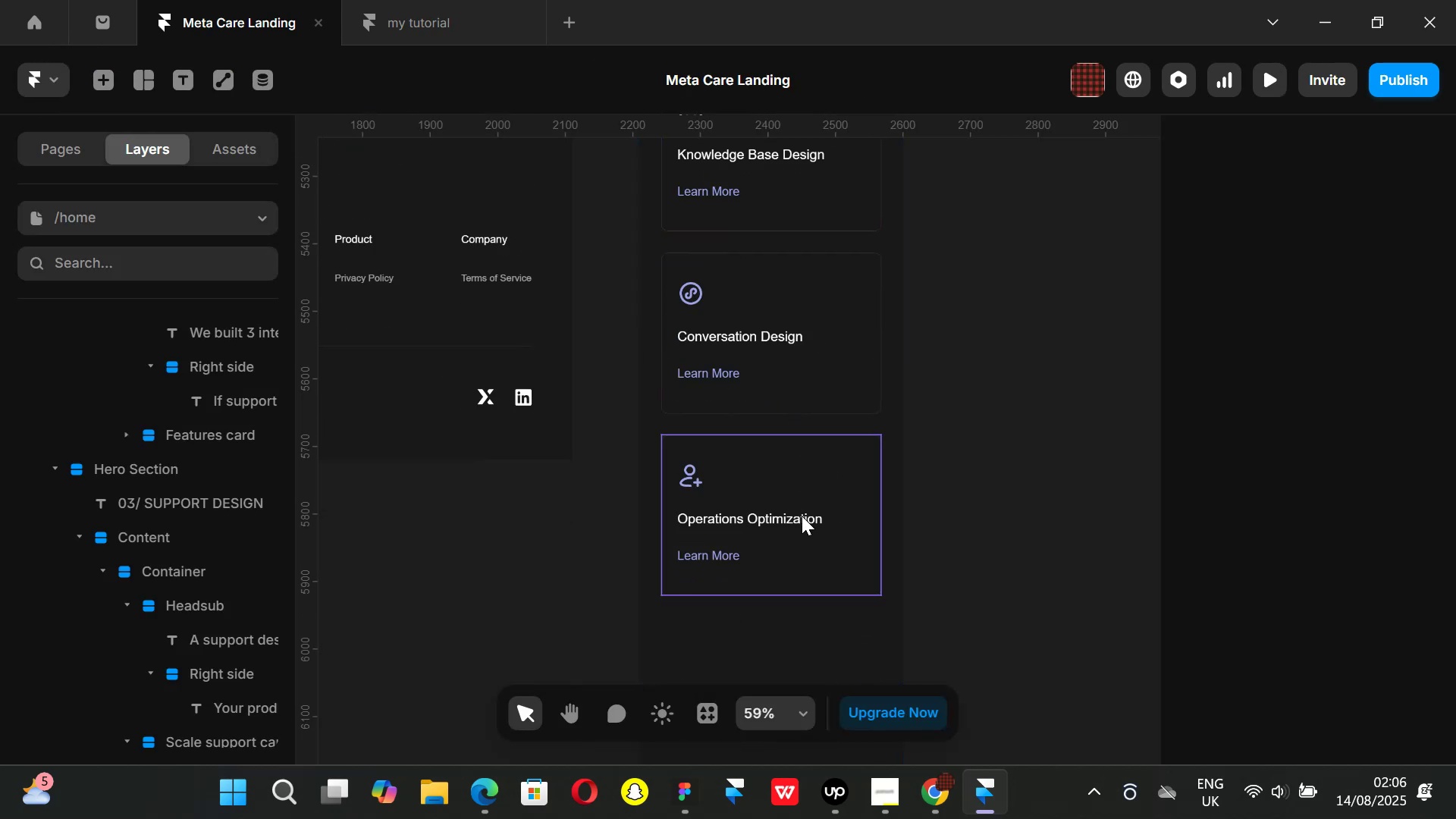 
double_click([802, 516])
 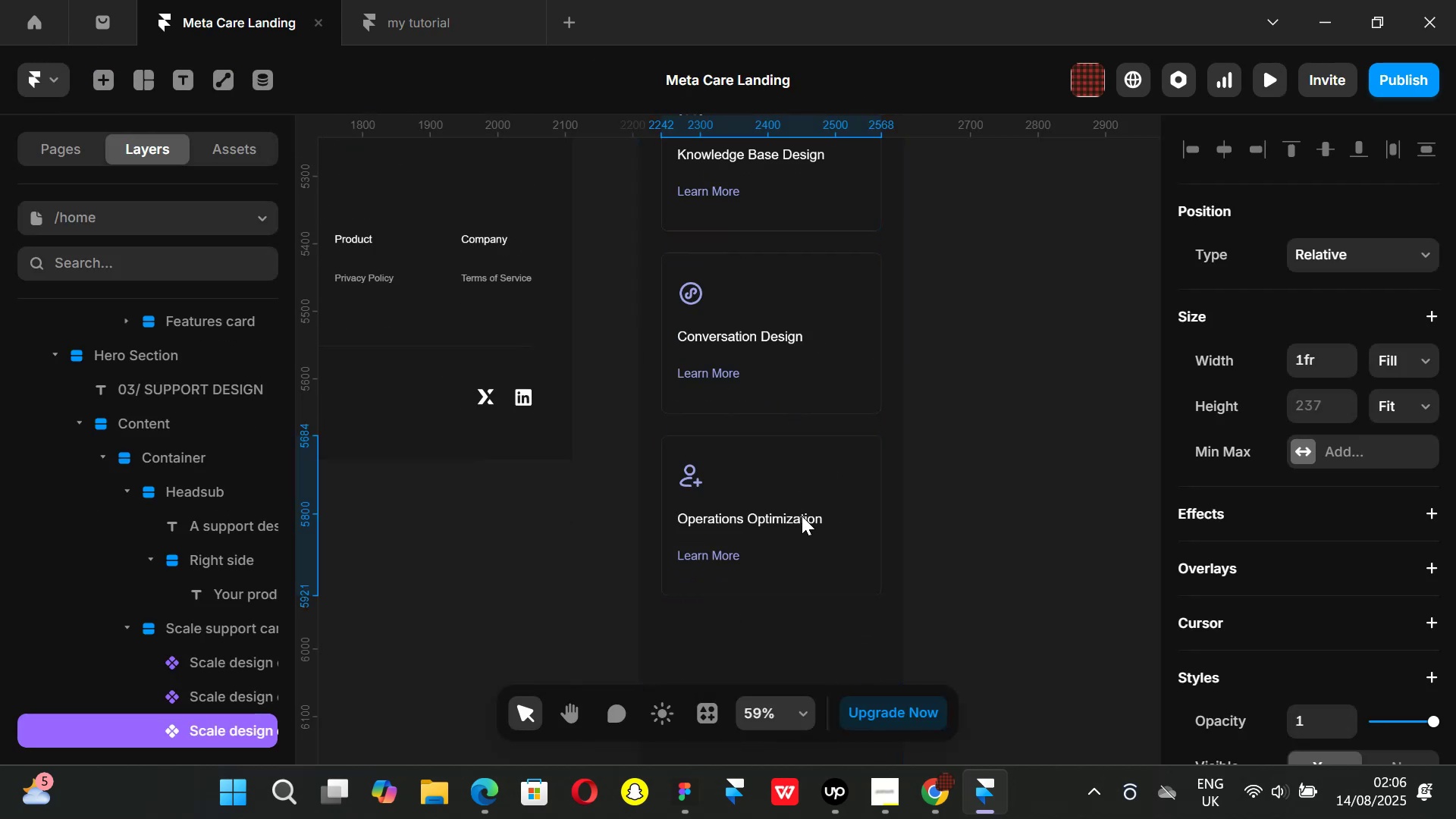 
triple_click([802, 516])
 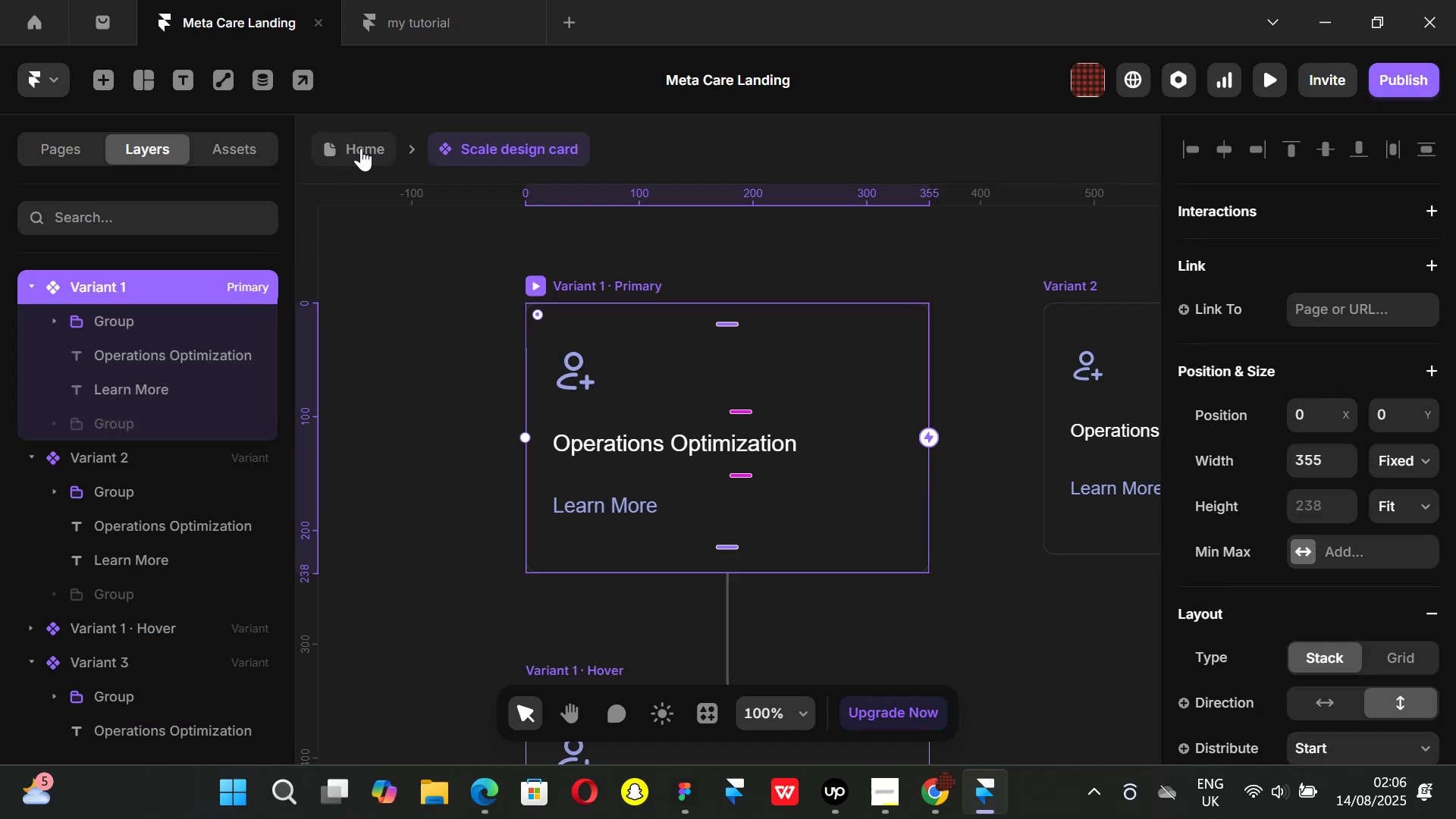 
left_click([361, 148])
 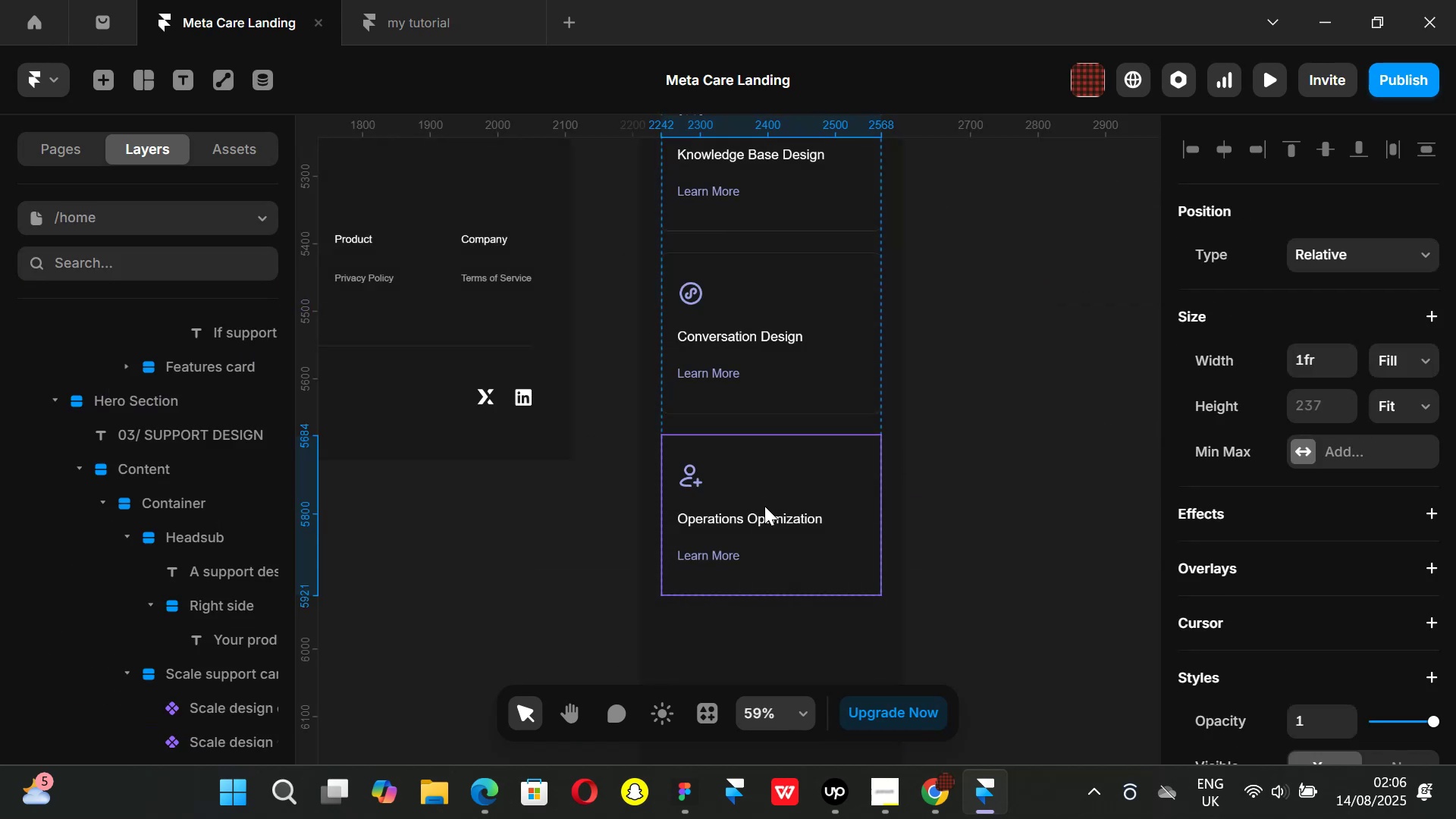 
scroll: coordinate [1348, 528], scroll_direction: down, amount: 2.0
 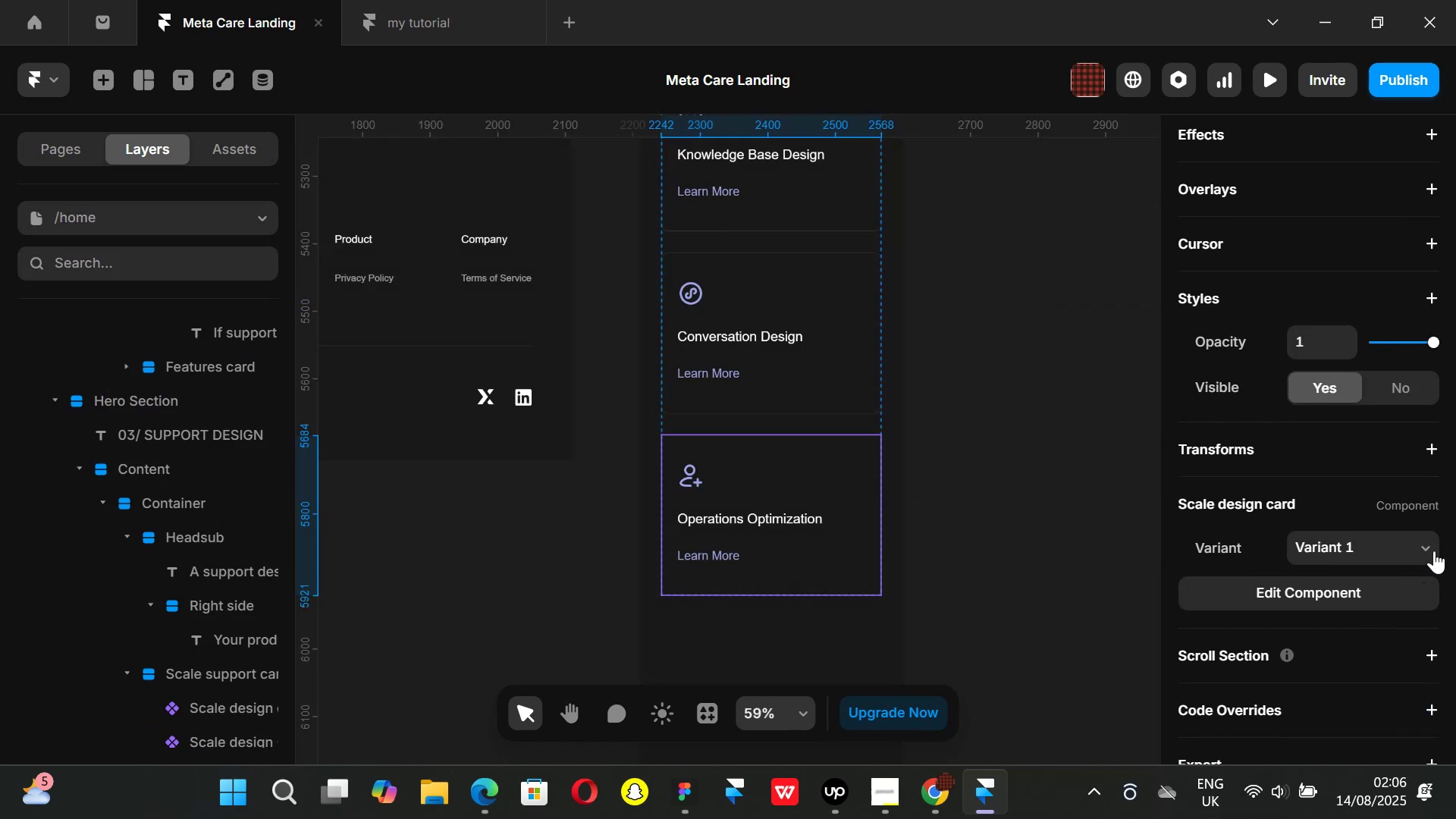 
left_click([1433, 550])
 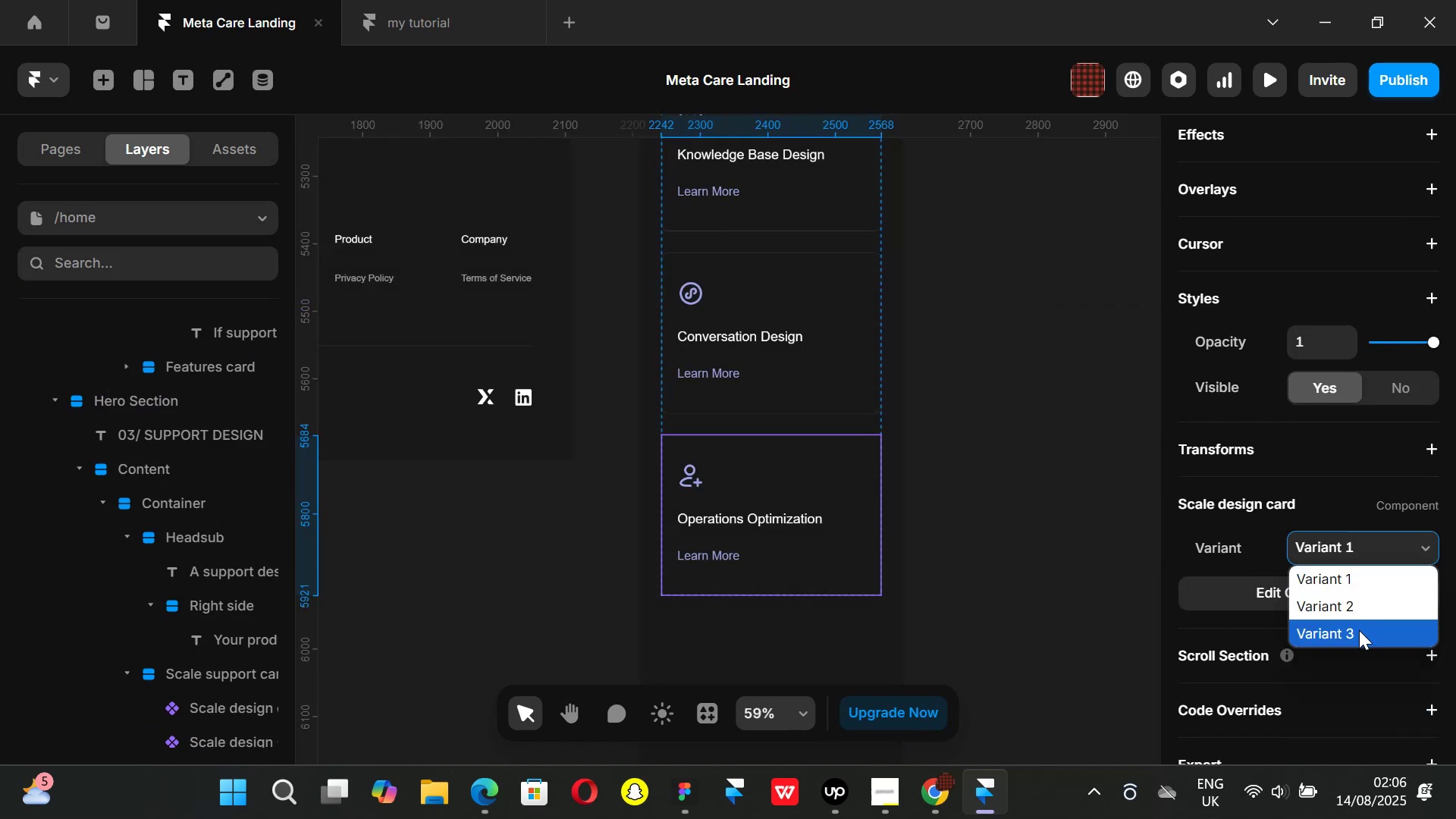 
left_click([1358, 632])
 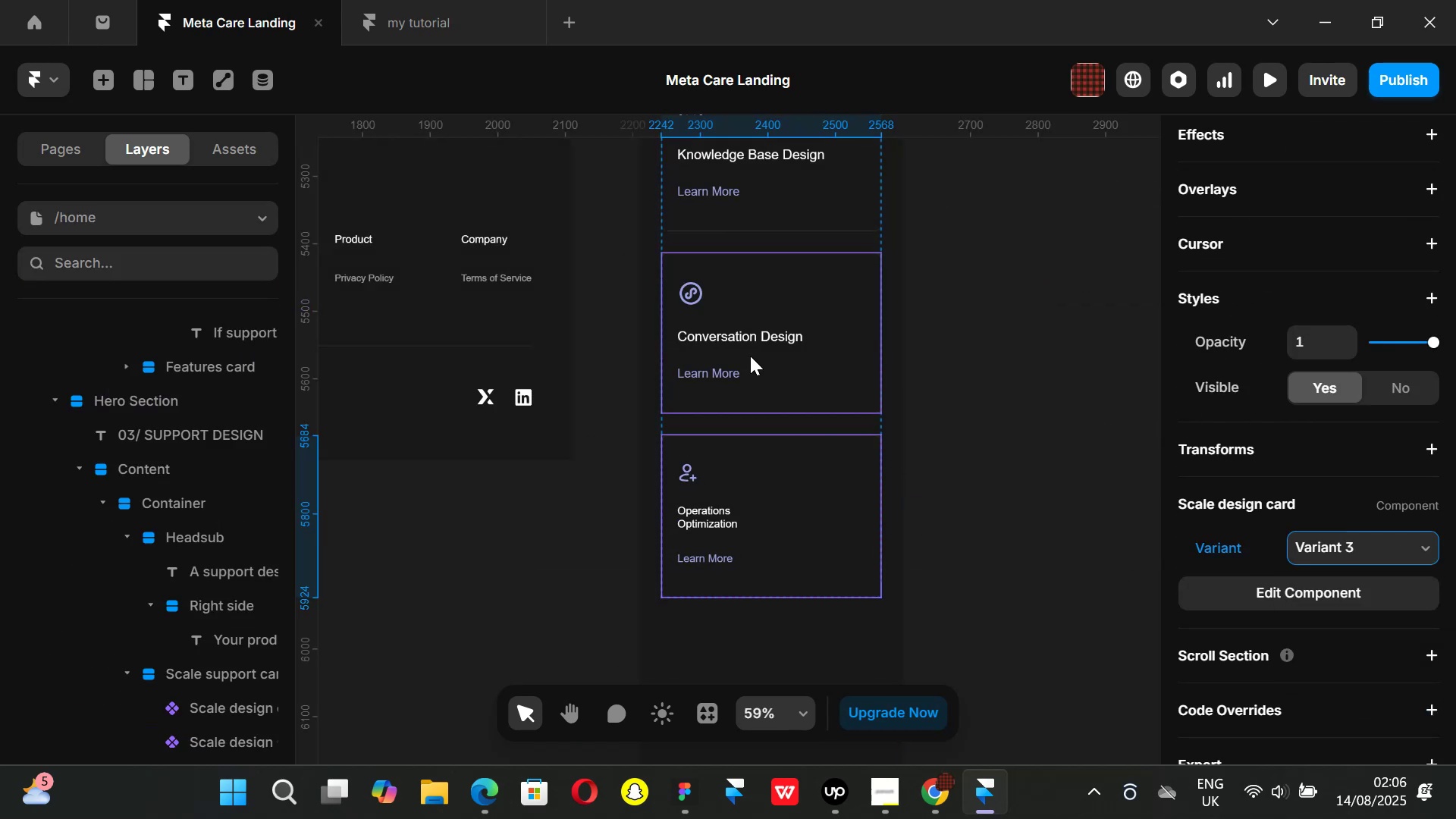 
left_click([784, 363])
 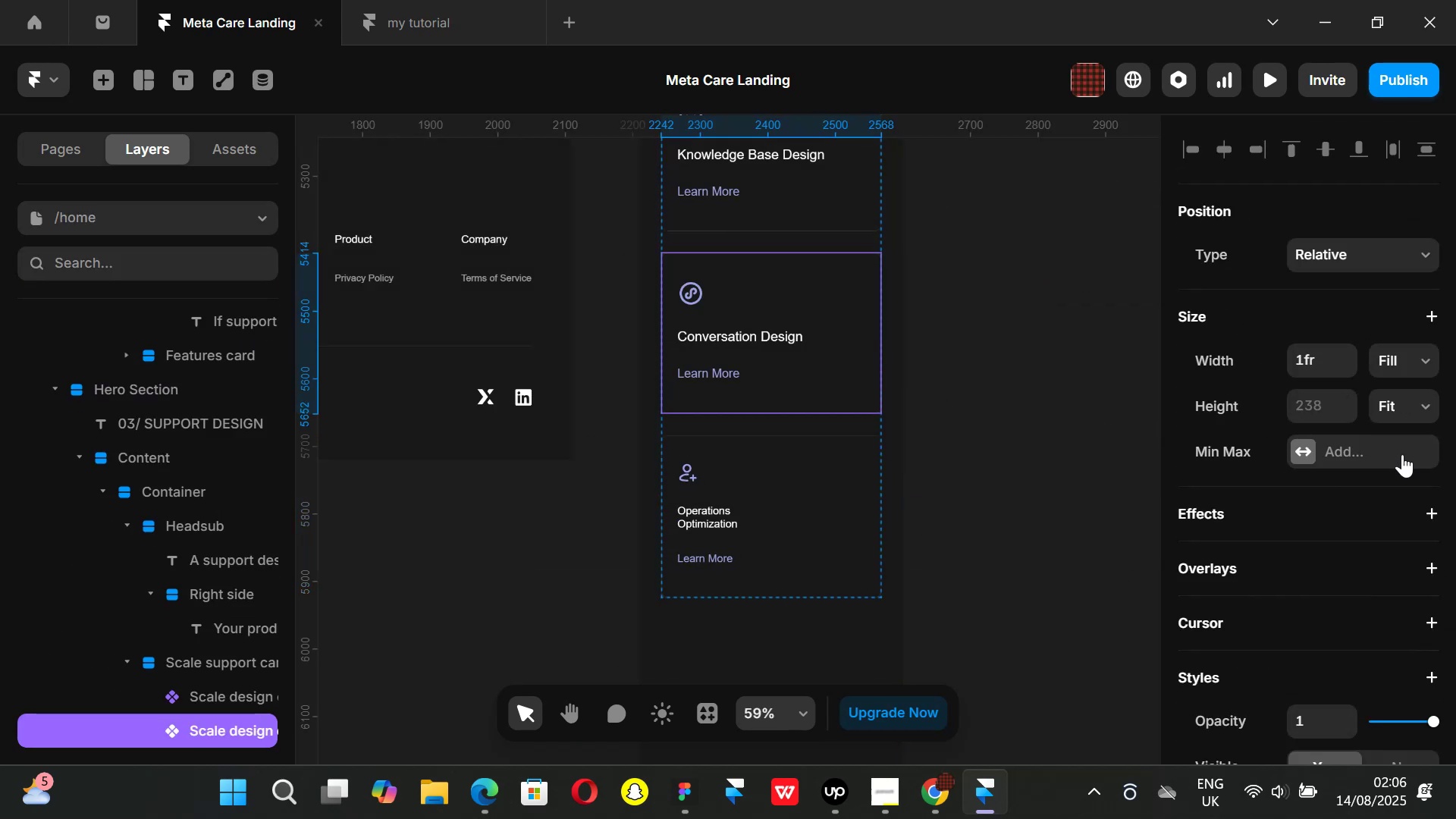 
scroll: coordinate [1335, 482], scroll_direction: down, amount: 2.0
 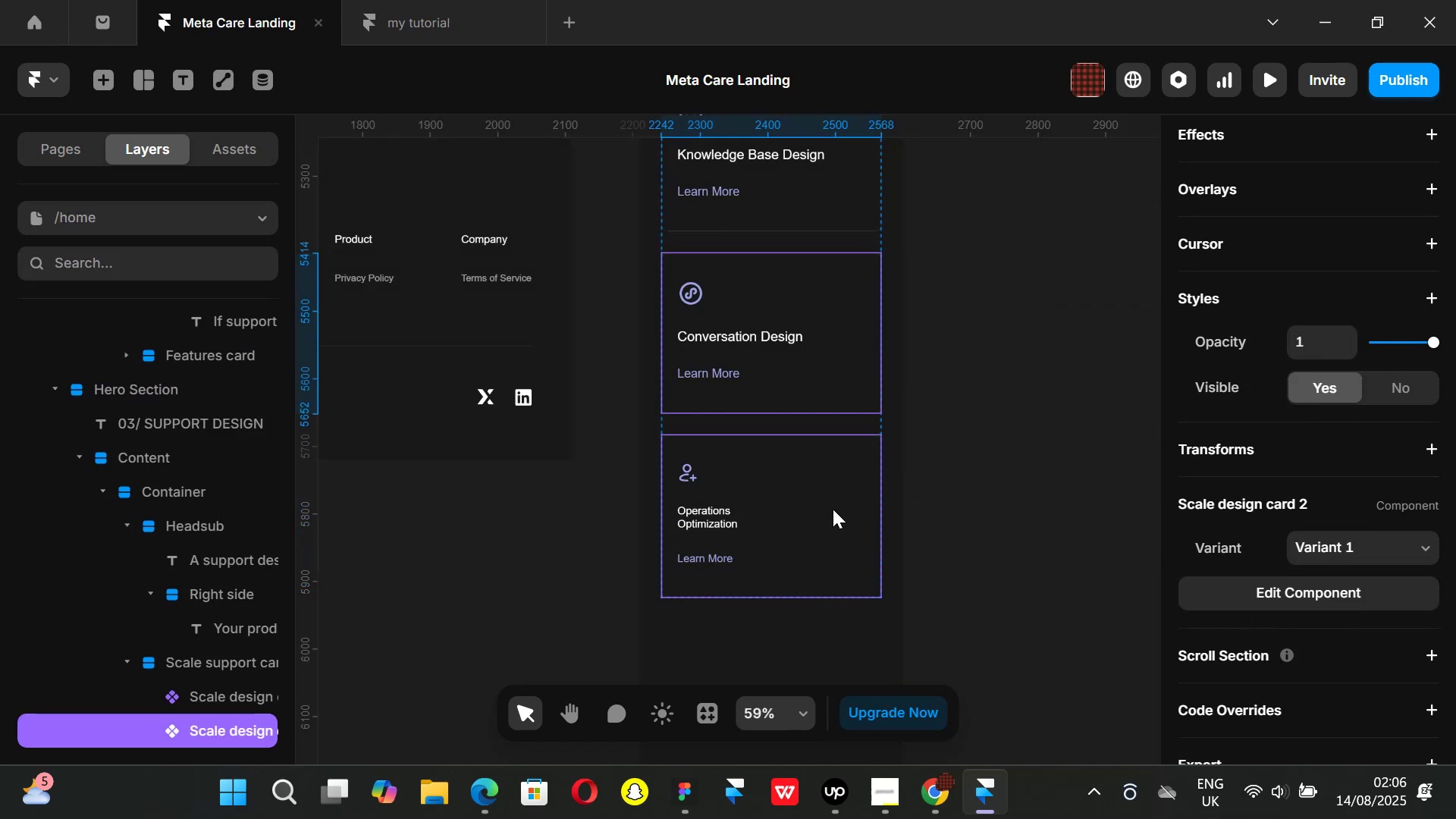 
left_click([832, 509])
 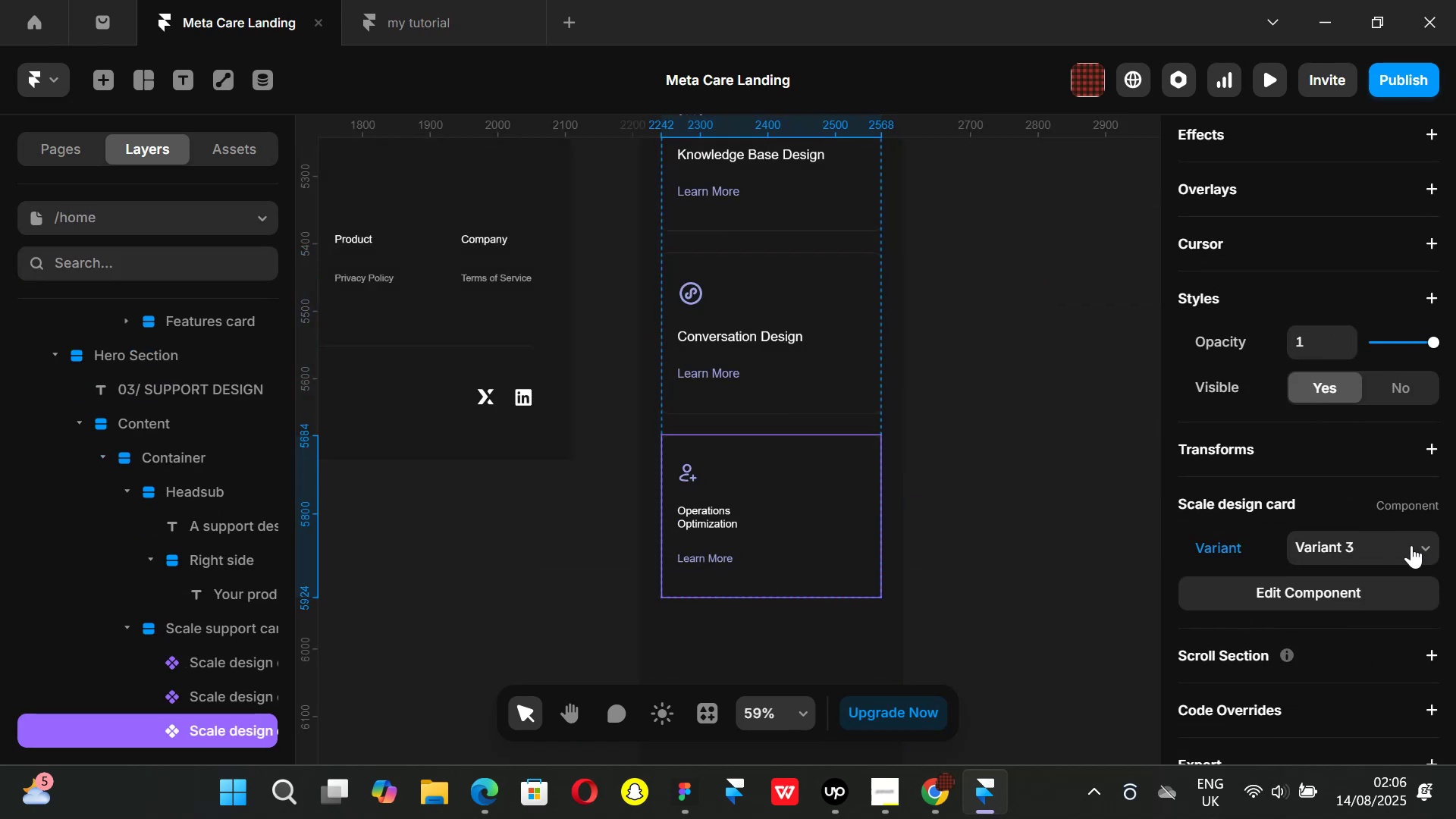 
left_click([1422, 545])
 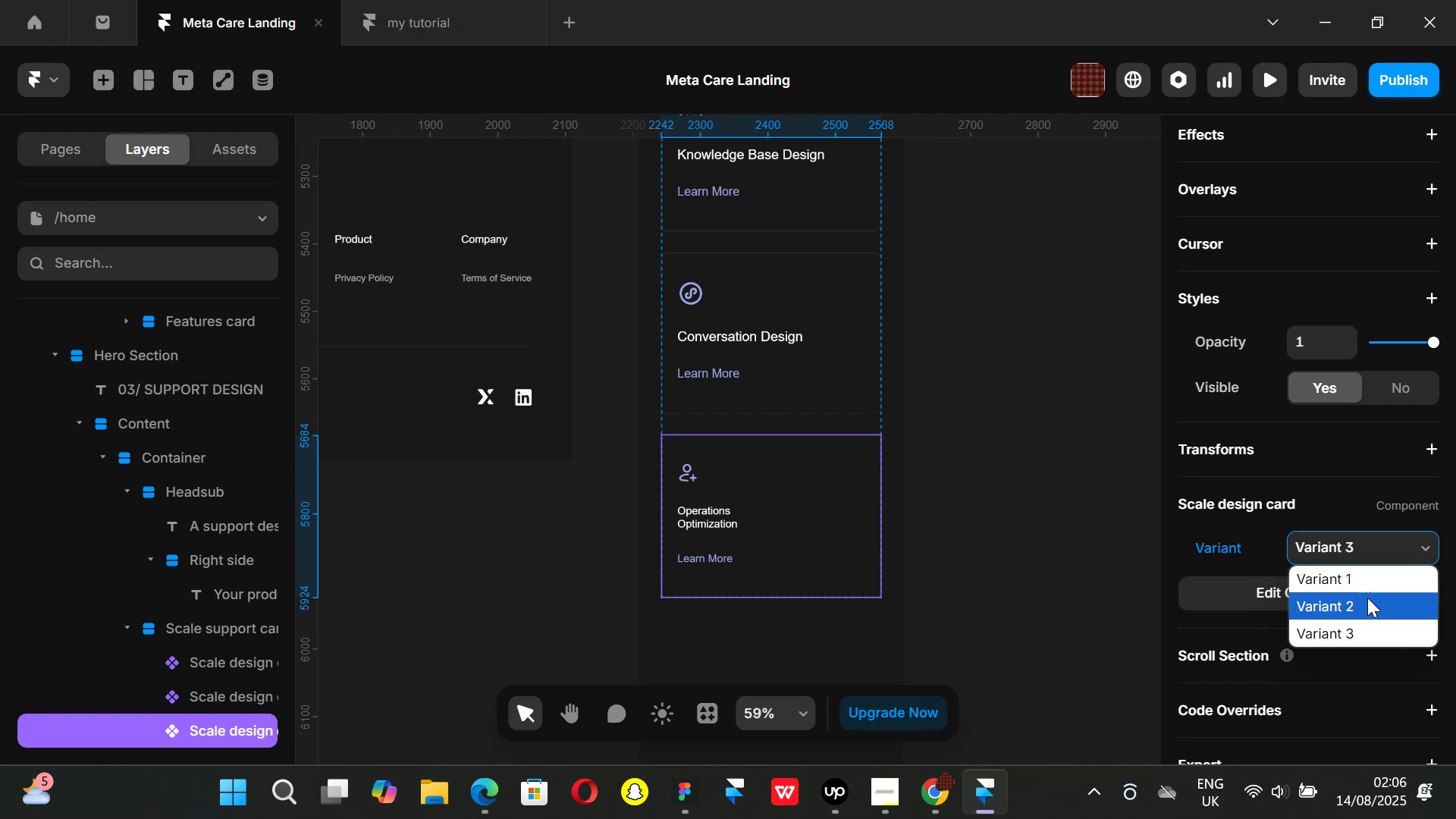 
left_click([1367, 598])
 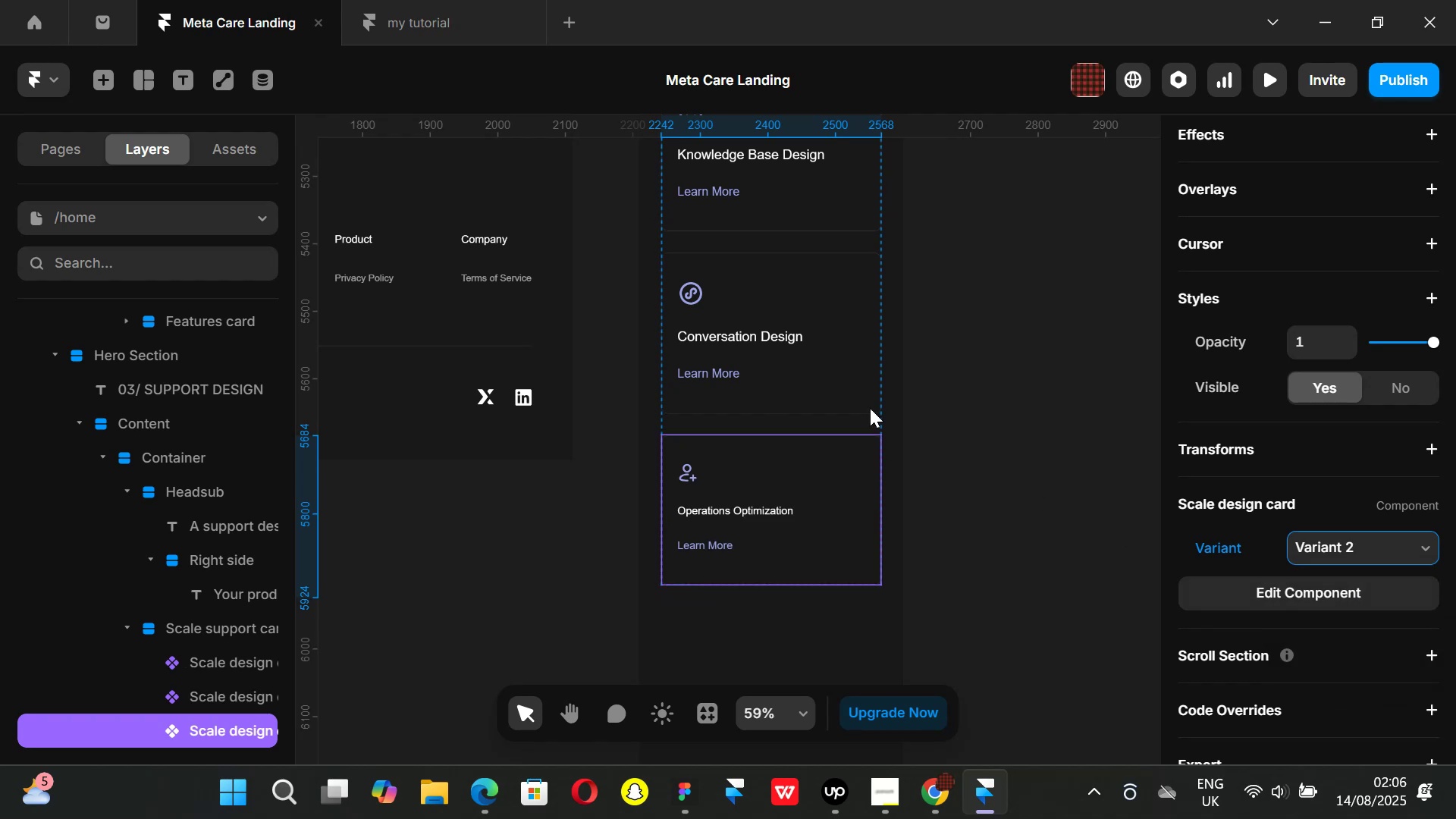 
left_click([801, 356])
 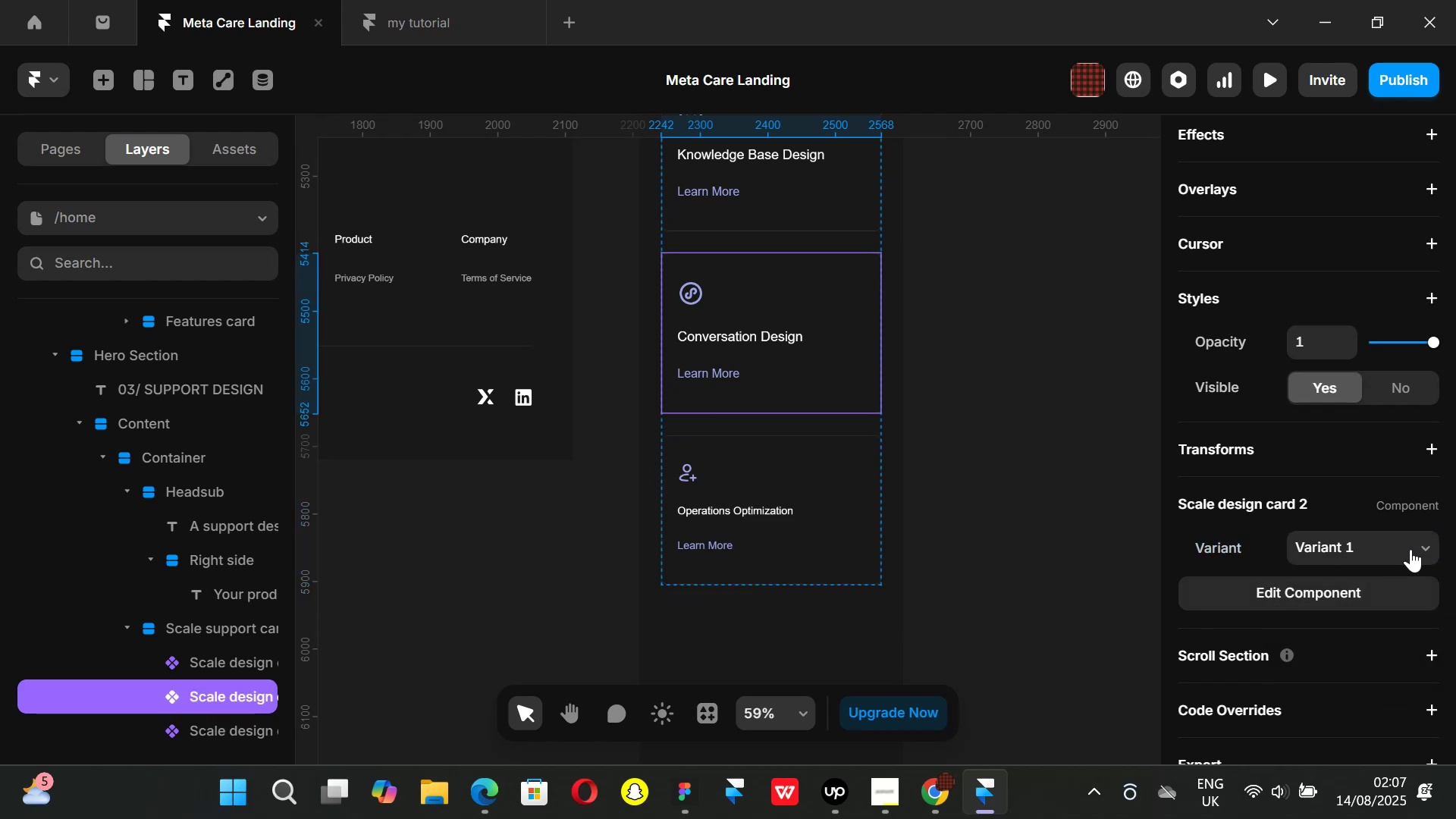 
left_click([1420, 544])
 